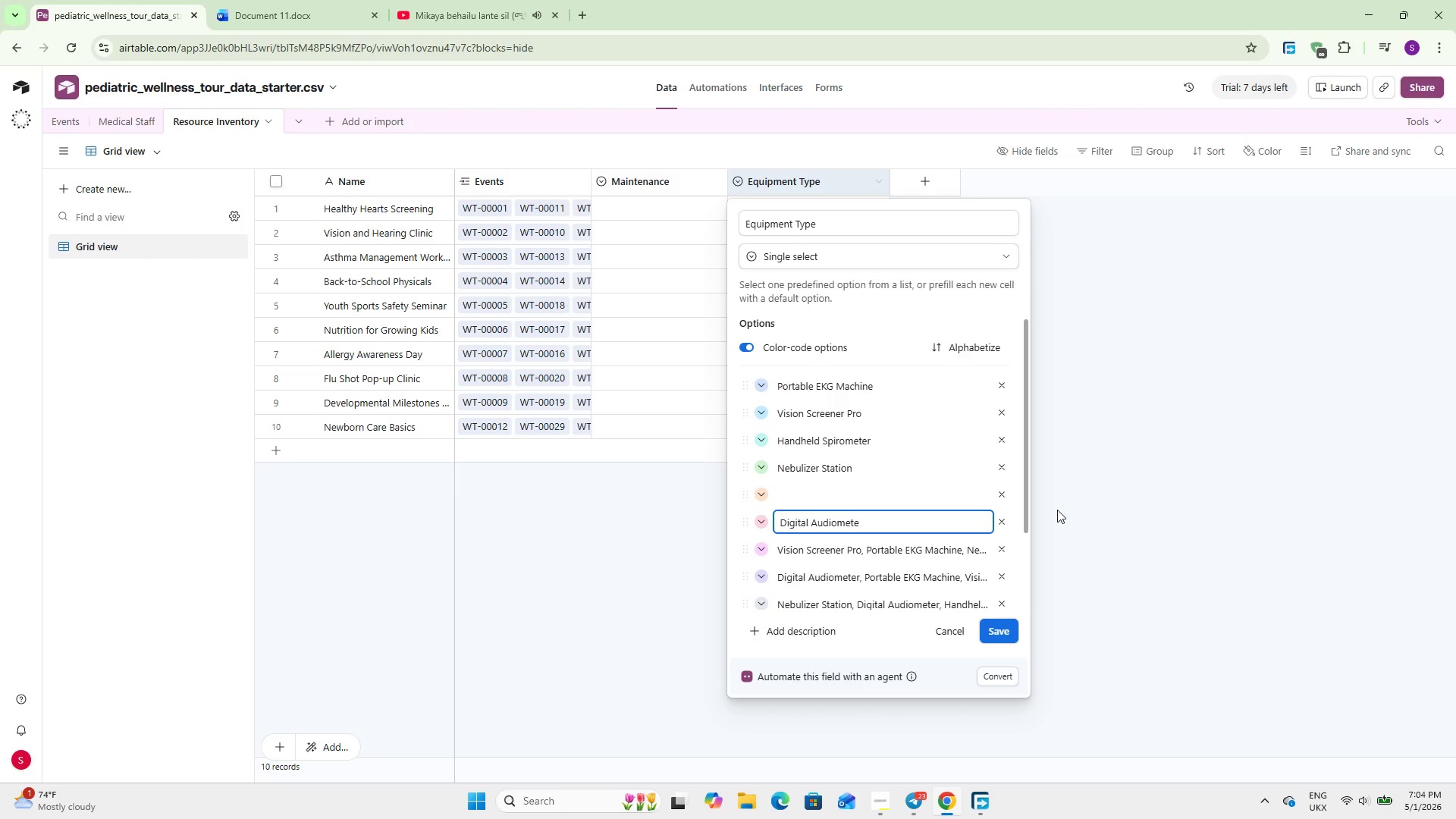 
key(R)
 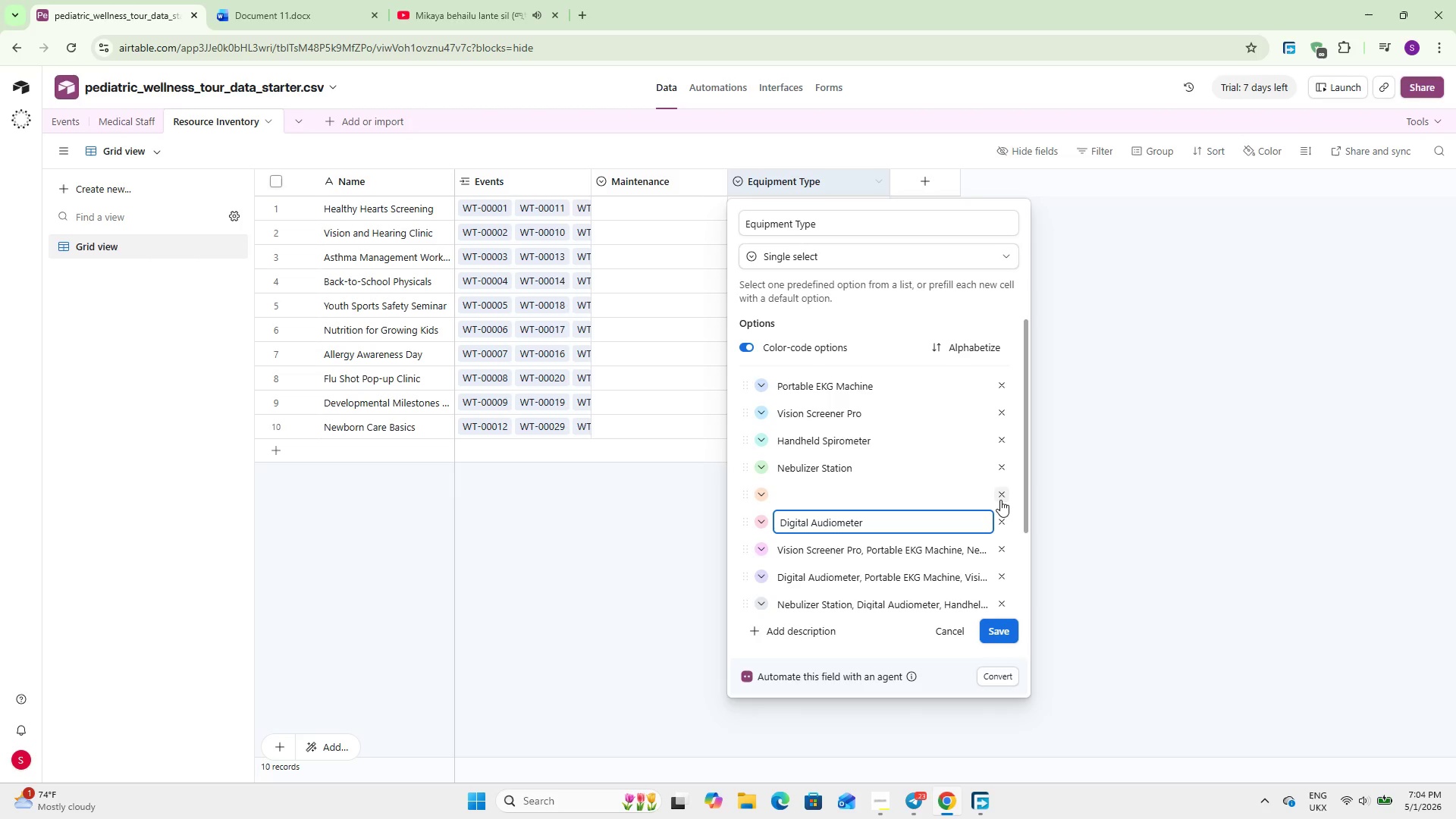 
left_click([1003, 497])
 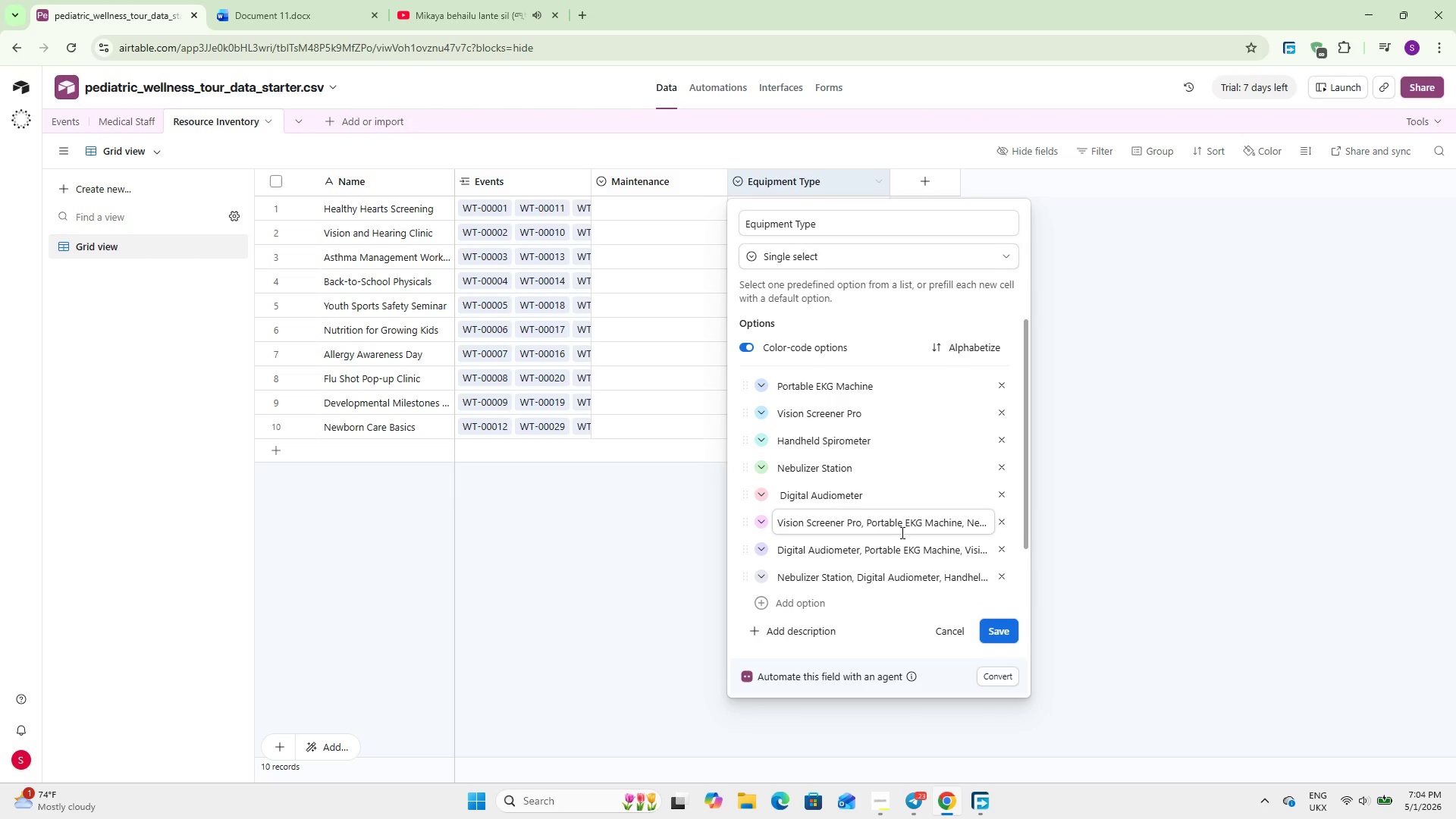 
left_click([896, 526])
 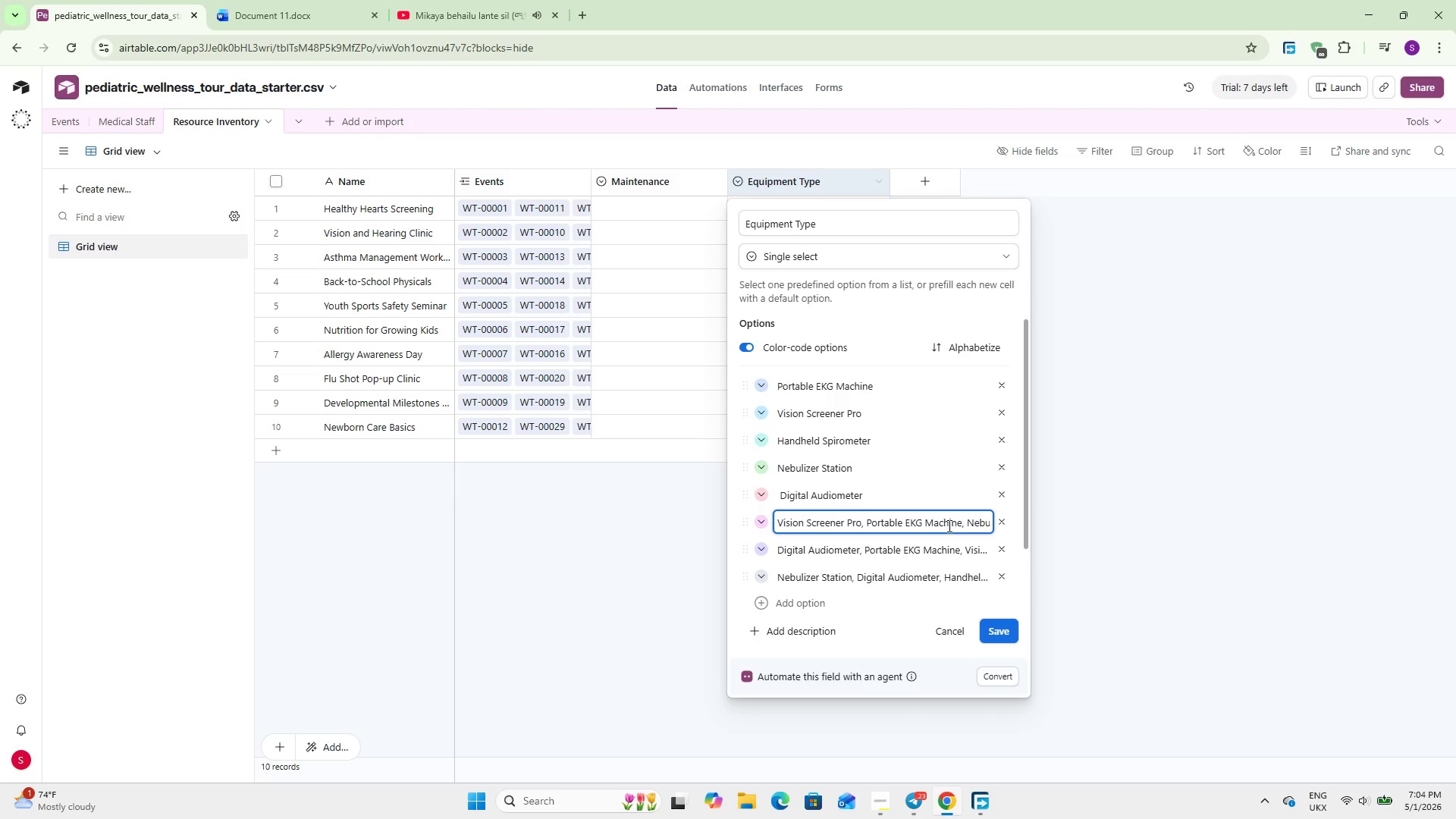 
left_click_drag(start_coordinate=[958, 524], to_coordinate=[725, 529])
 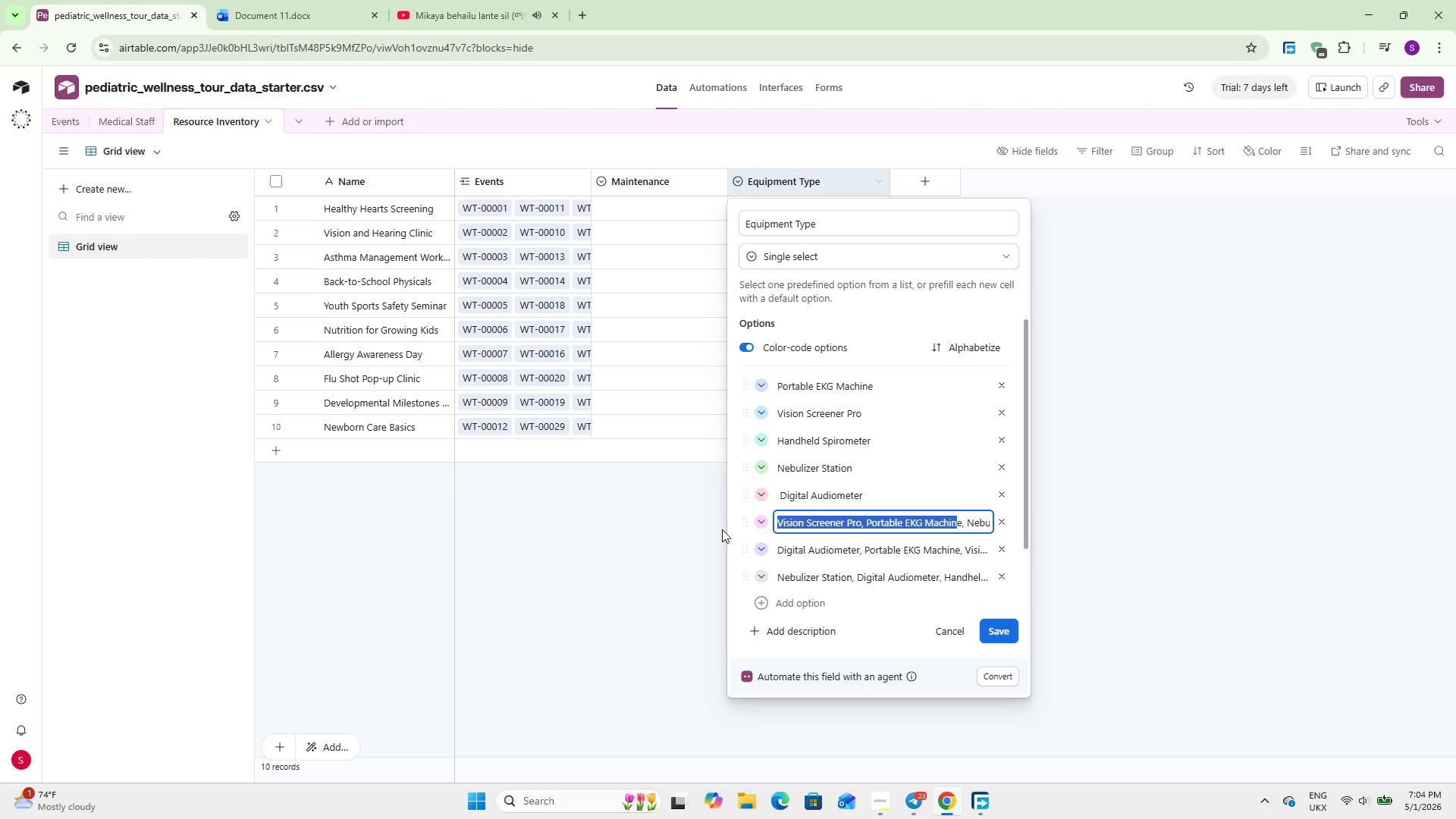 
key(Backspace)
 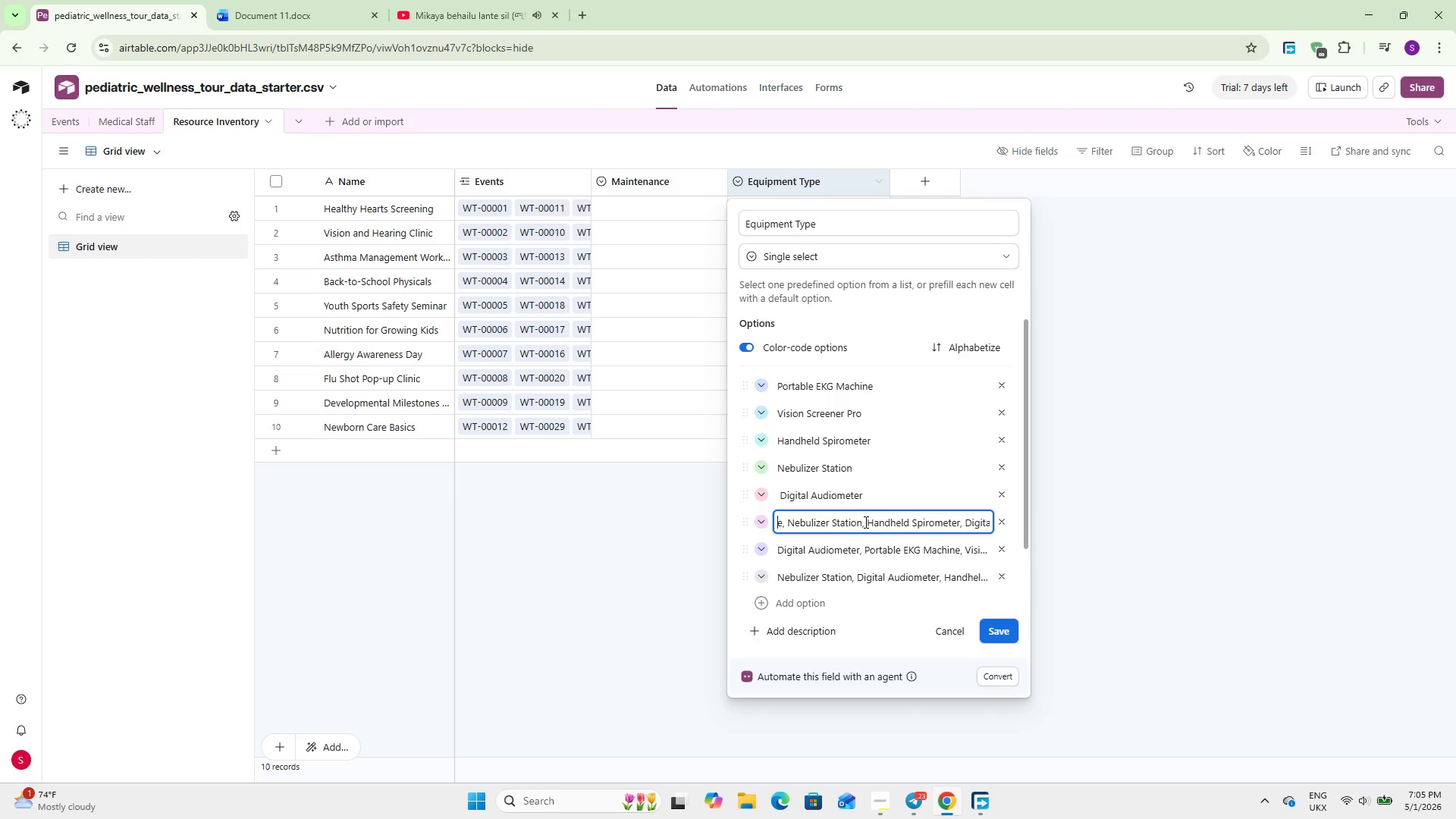 
left_click_drag(start_coordinate=[861, 523], to_coordinate=[760, 524])
 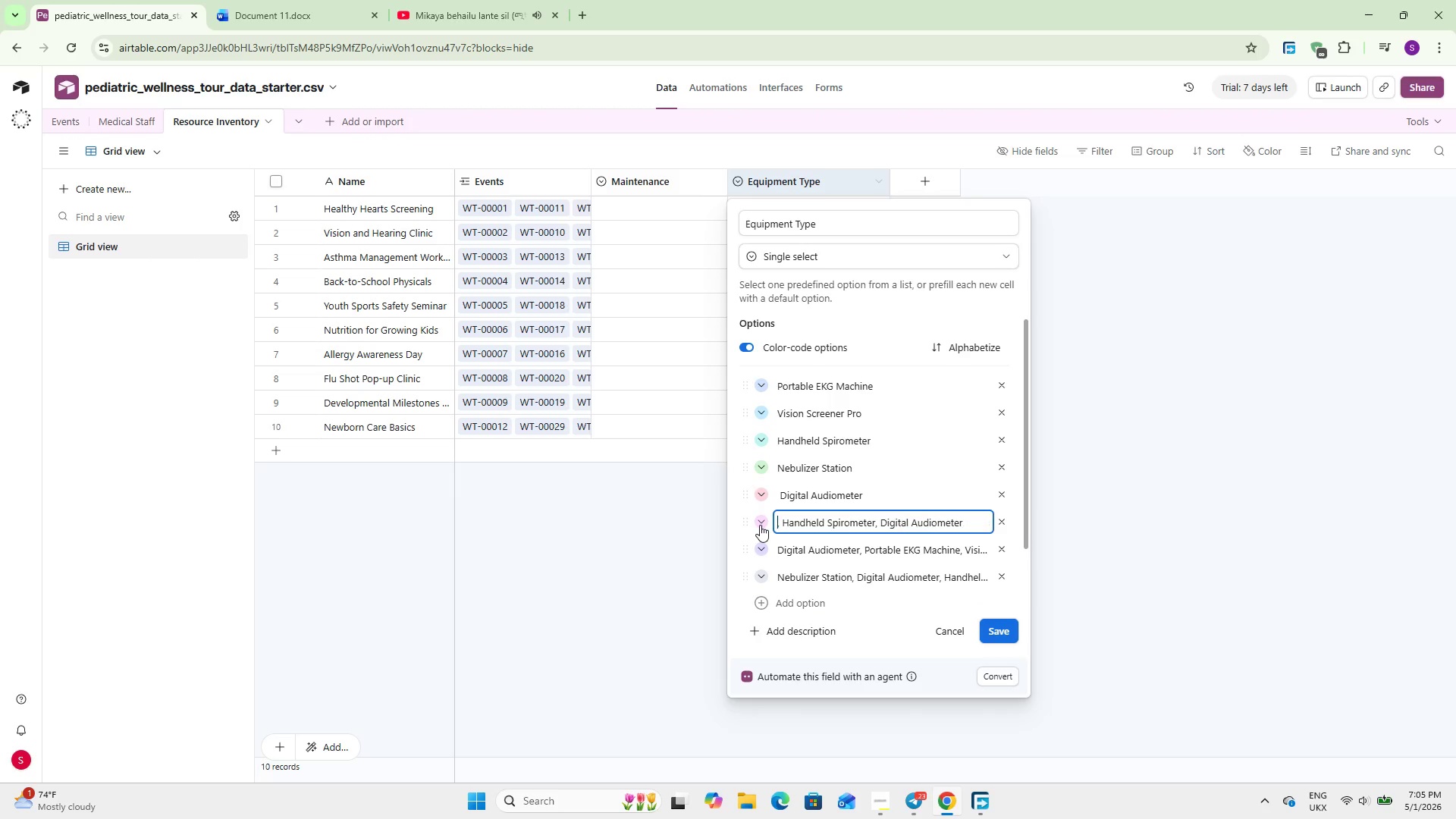 
key(Backspace)
 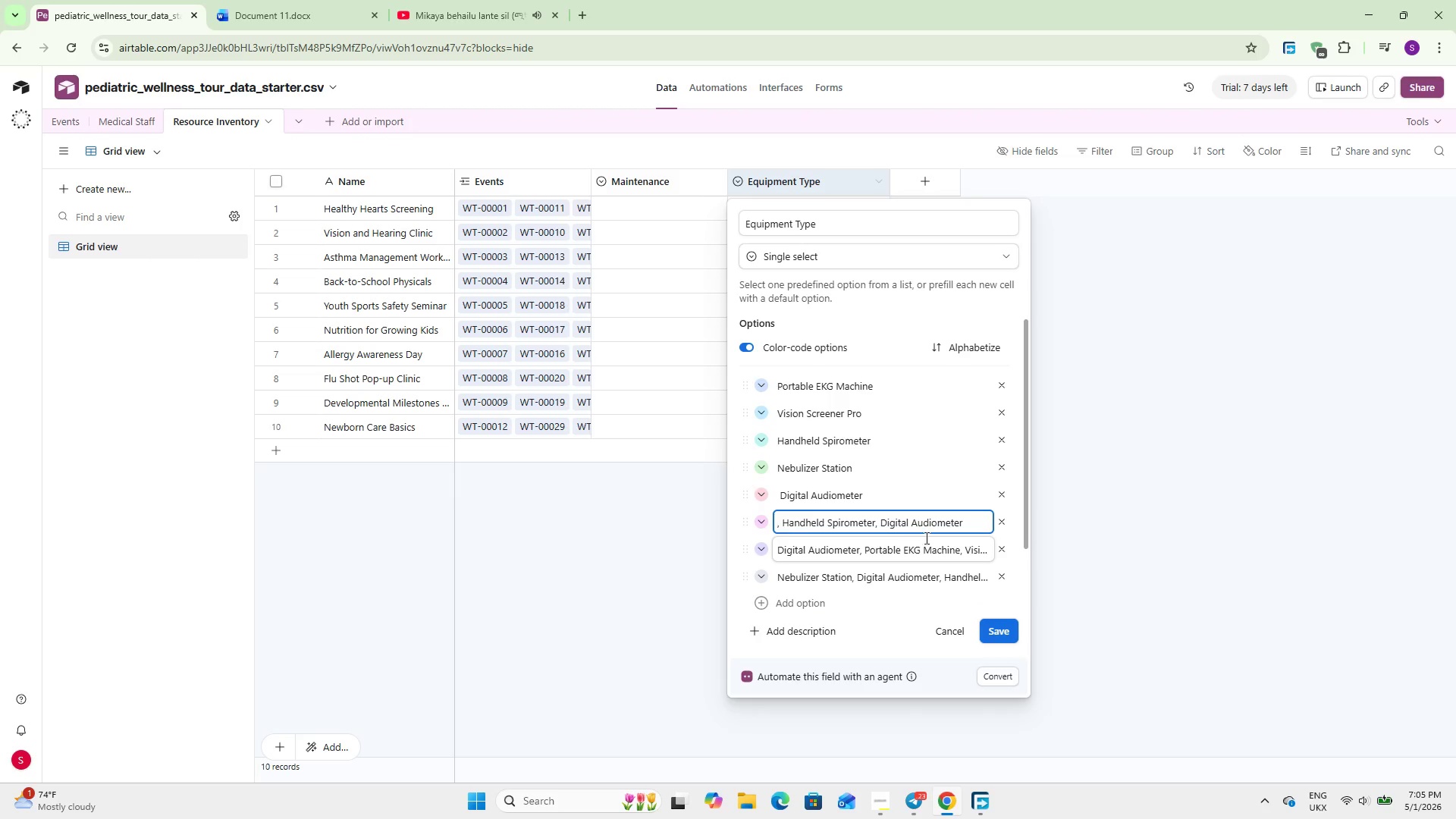 
left_click_drag(start_coordinate=[967, 522], to_coordinate=[773, 534])
 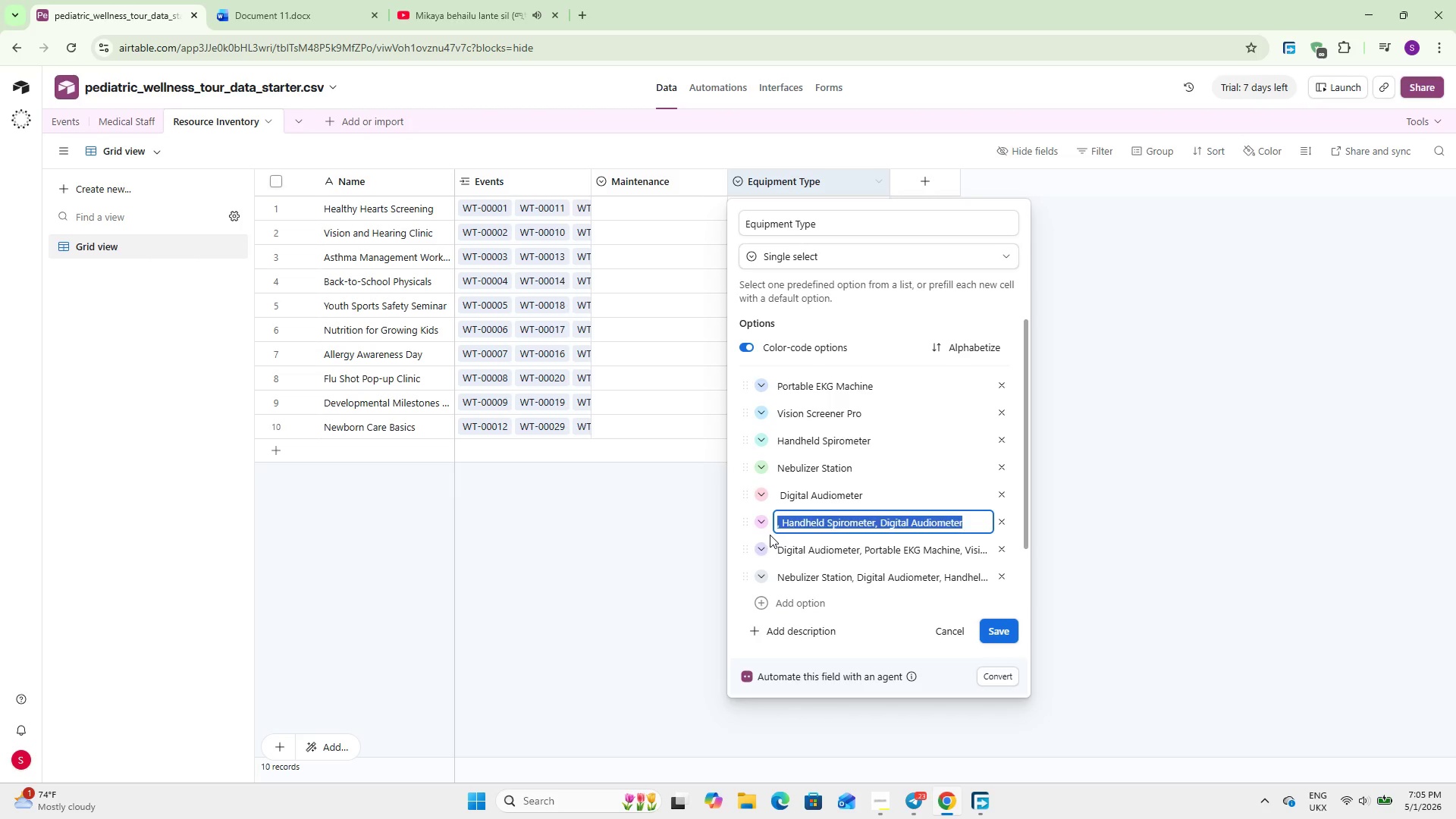 
key(Backspace)
 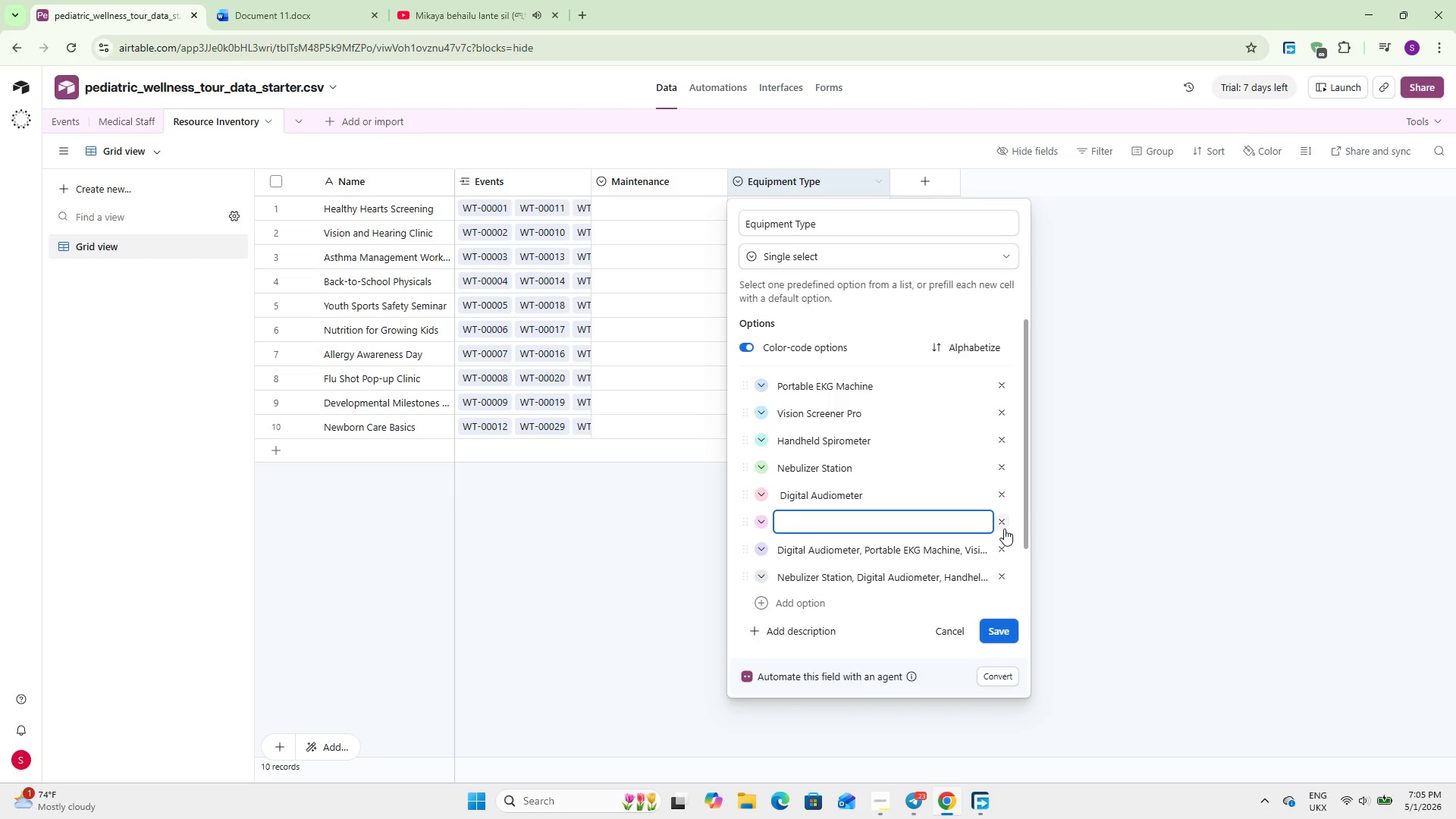 
left_click([1002, 526])
 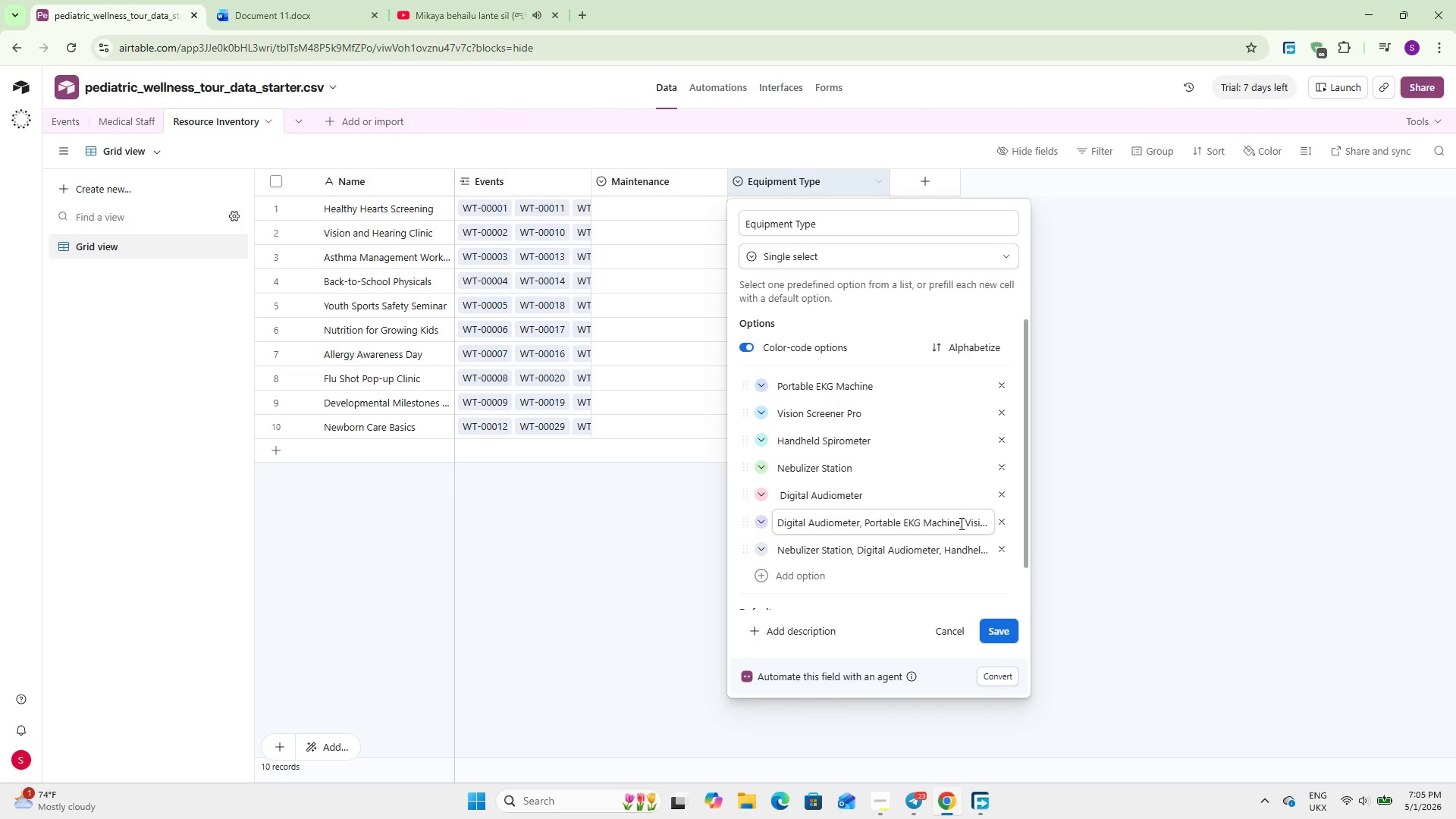 
left_click_drag(start_coordinate=[962, 523], to_coordinate=[754, 519])
 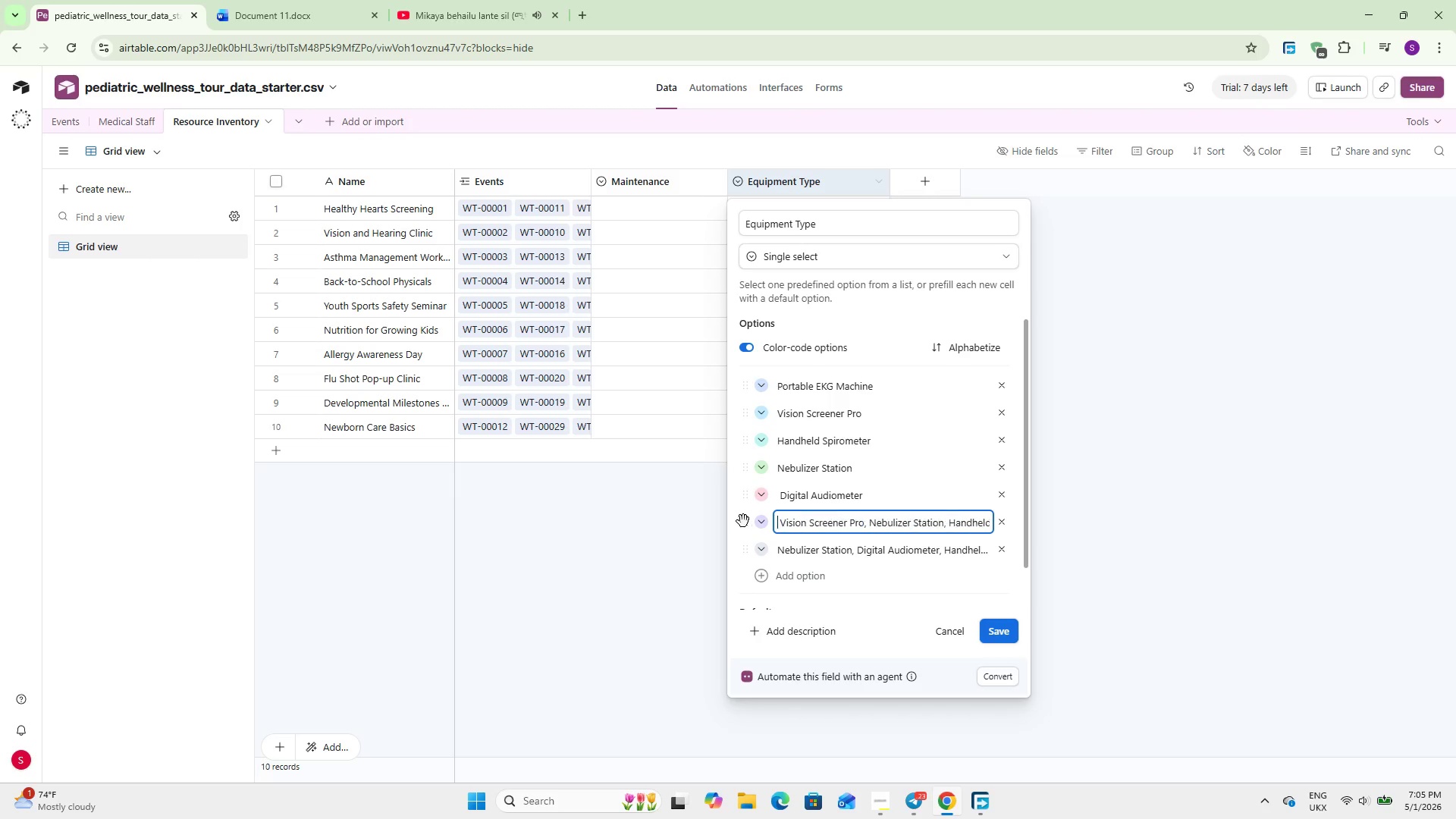 
key(Backspace)
 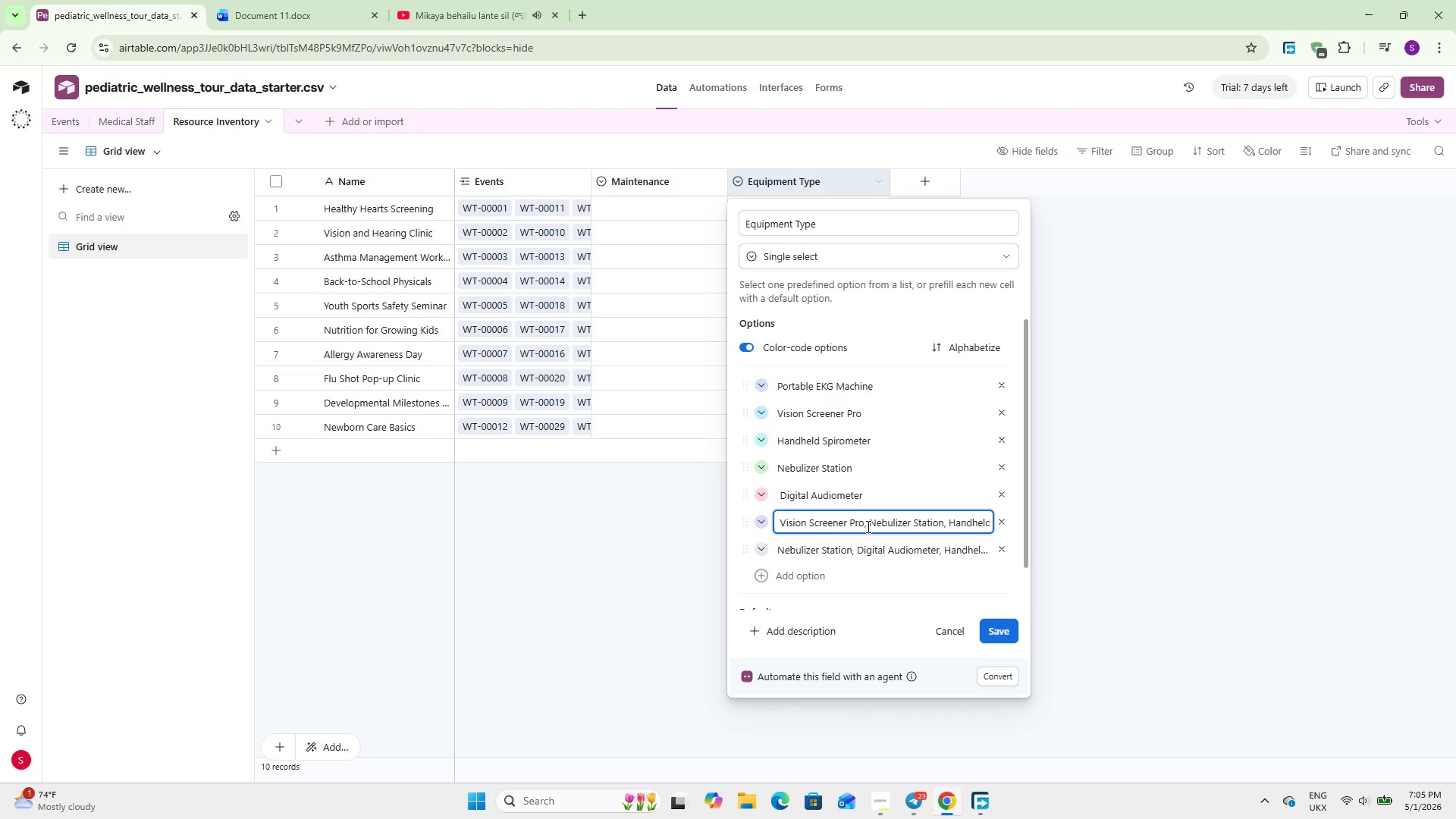 
left_click_drag(start_coordinate=[867, 525], to_coordinate=[734, 521])
 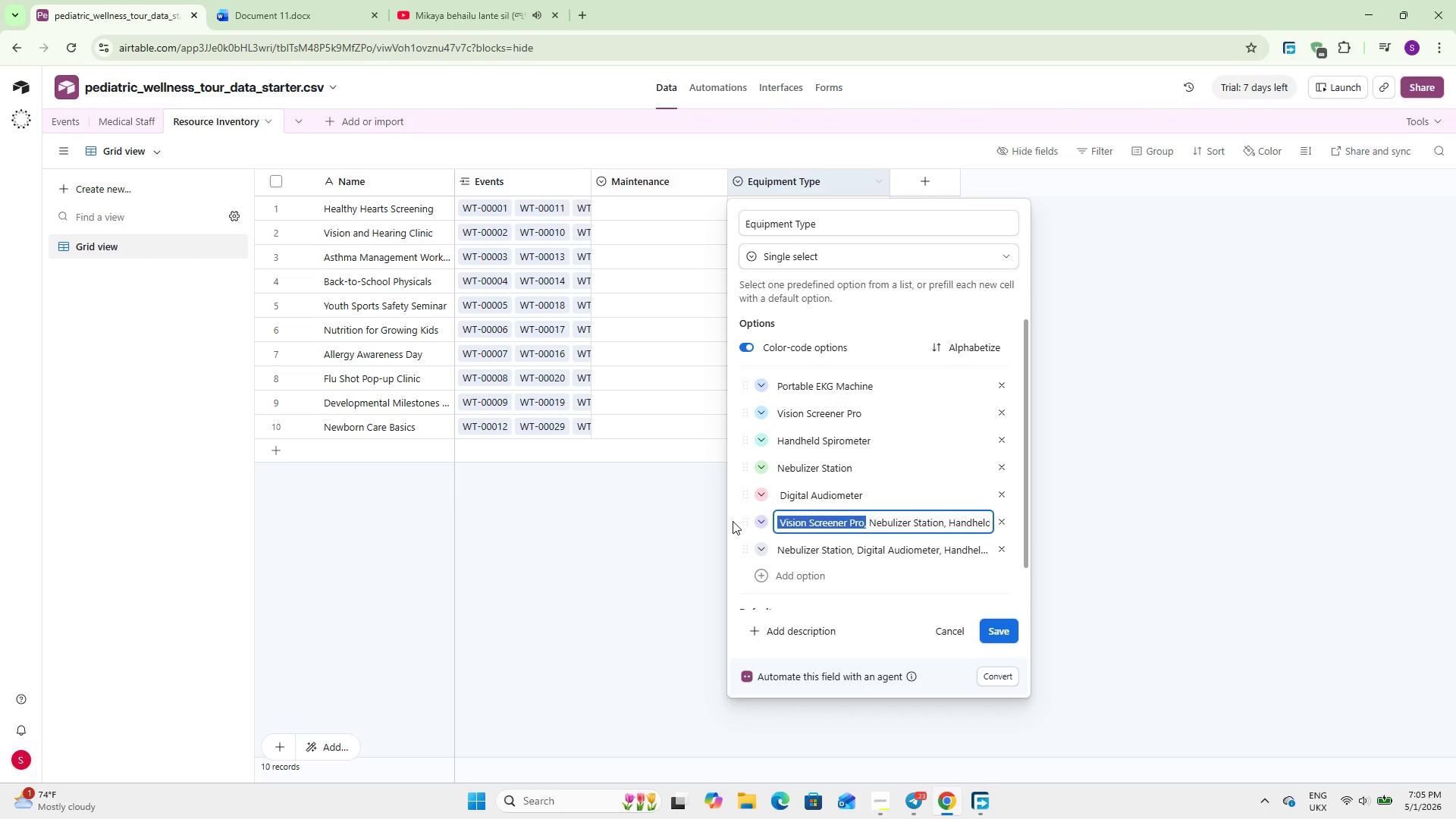 
key(Backspace)
 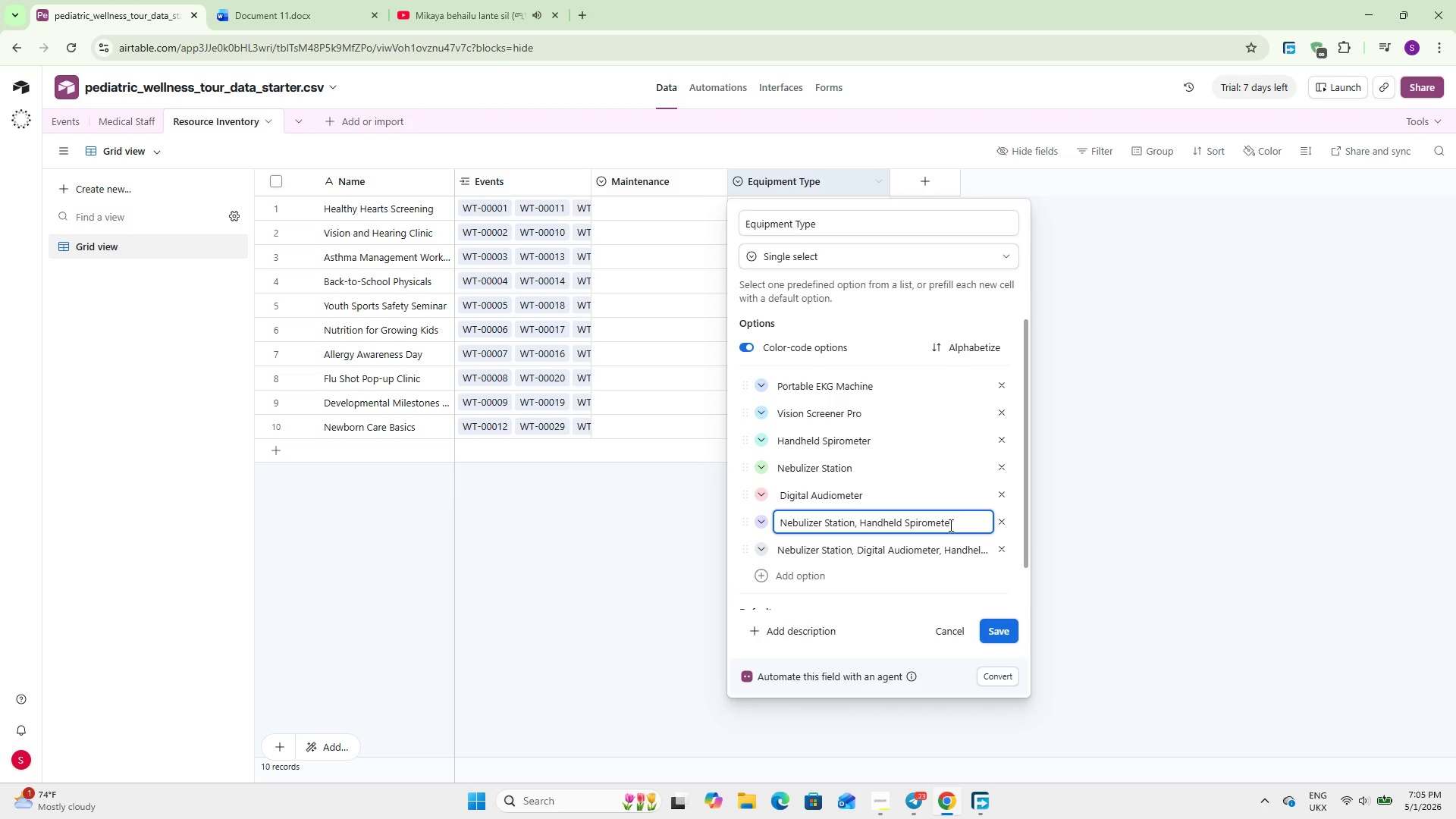 
left_click_drag(start_coordinate=[959, 523], to_coordinate=[746, 517])
 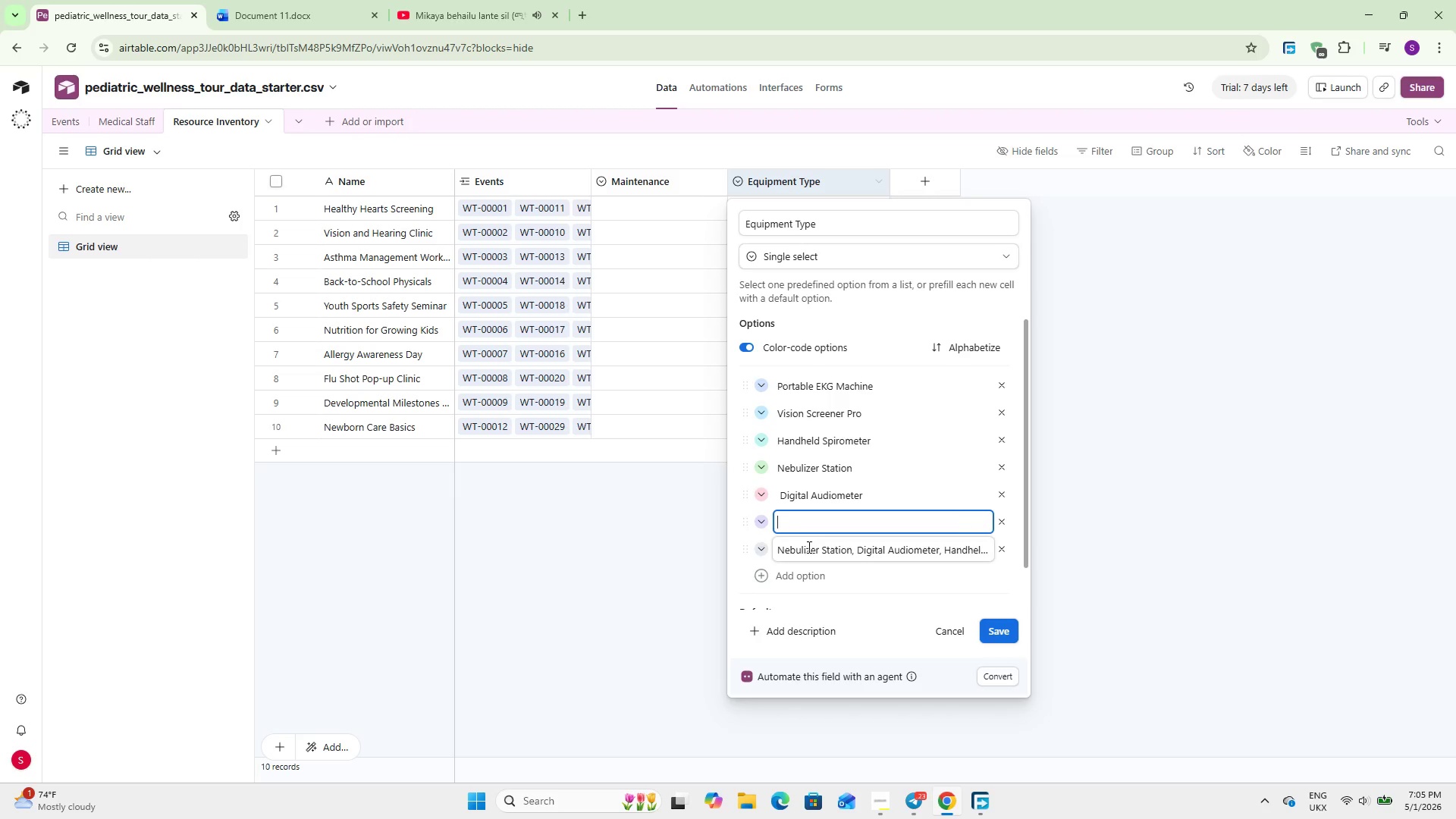 
key(Backspace)
 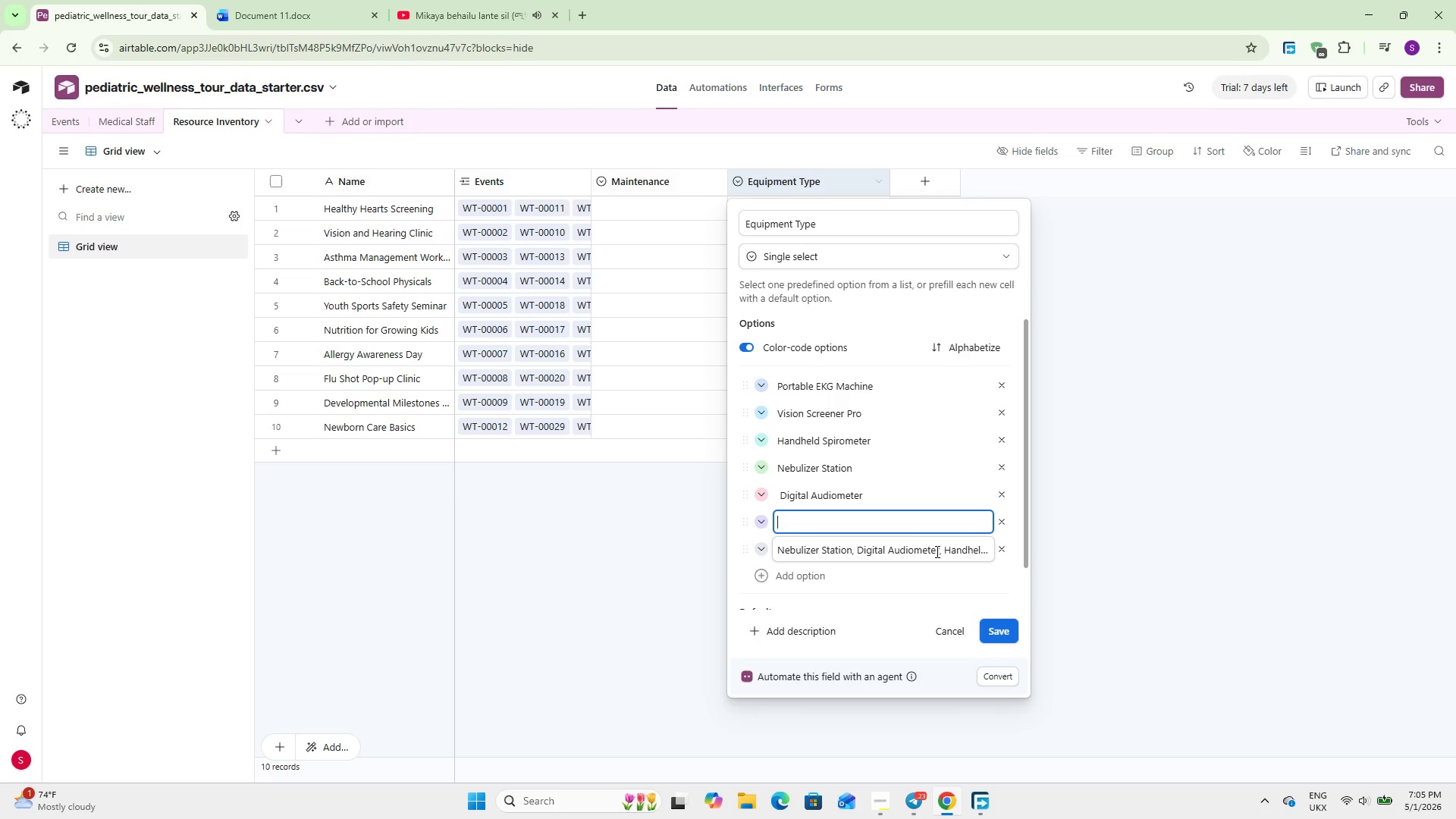 
left_click_drag(start_coordinate=[940, 551], to_coordinate=[730, 548])
 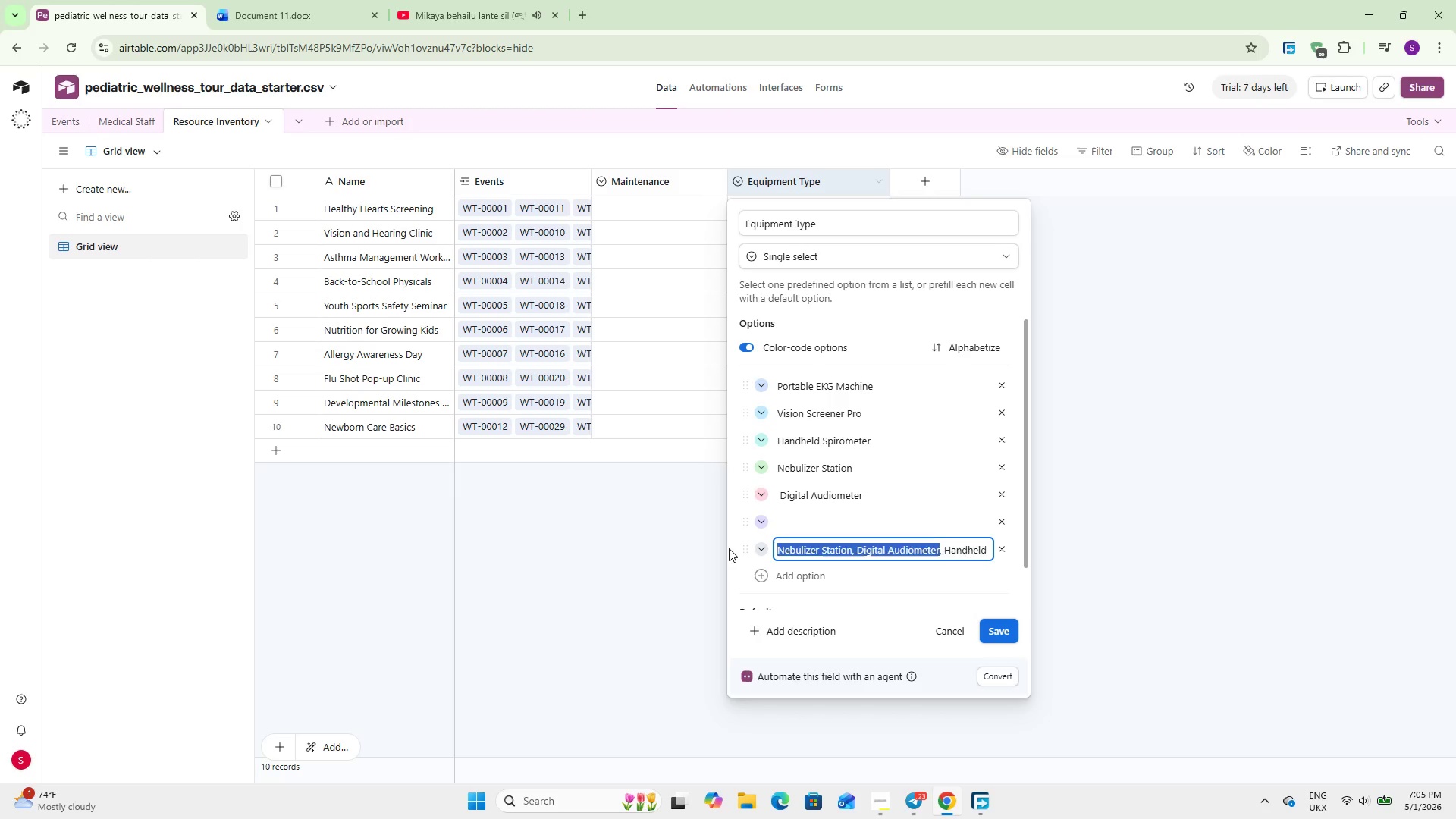 
key(Backspace)
 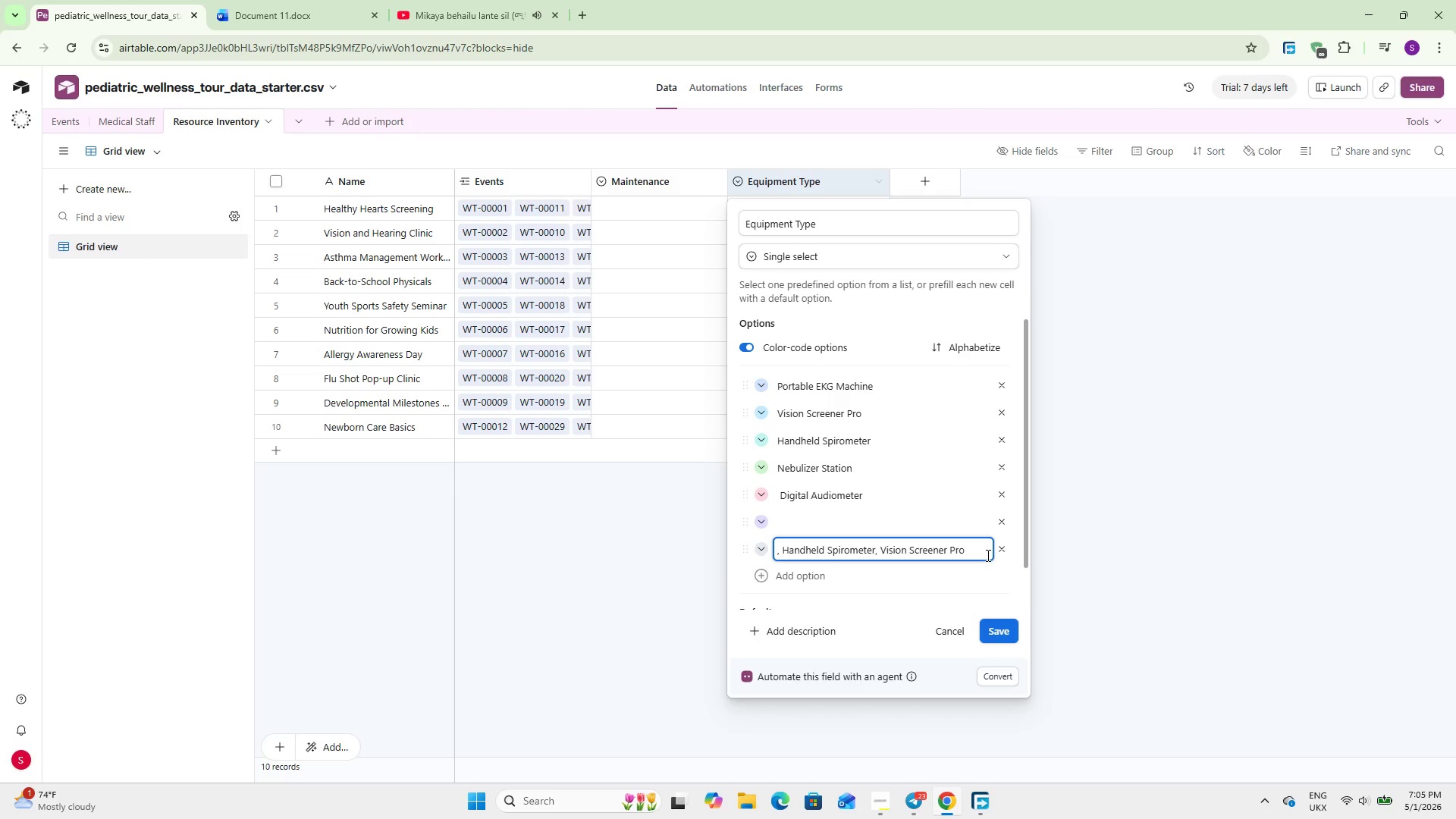 
left_click_drag(start_coordinate=[984, 554], to_coordinate=[726, 555])
 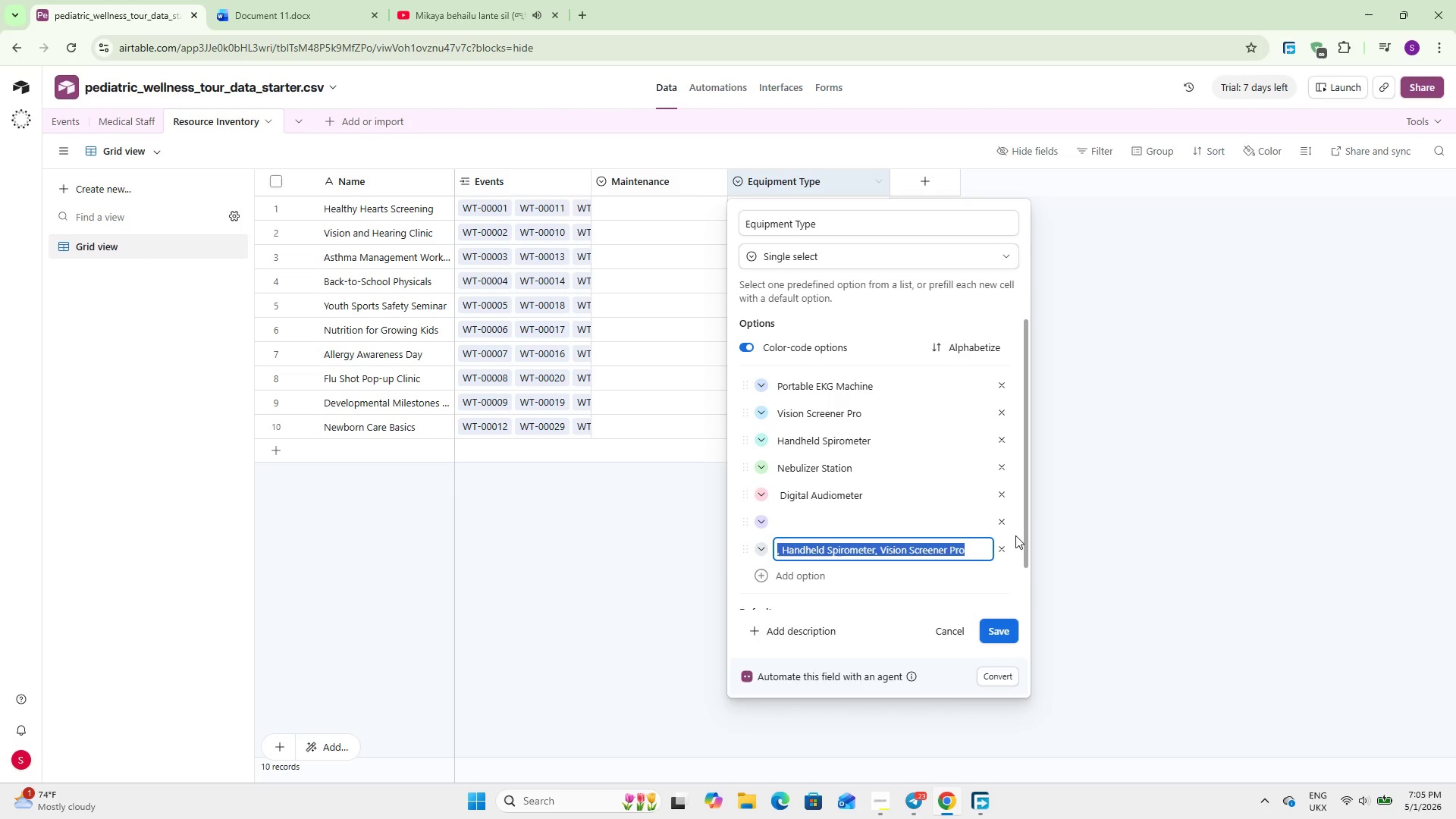 
key(Backspace)
 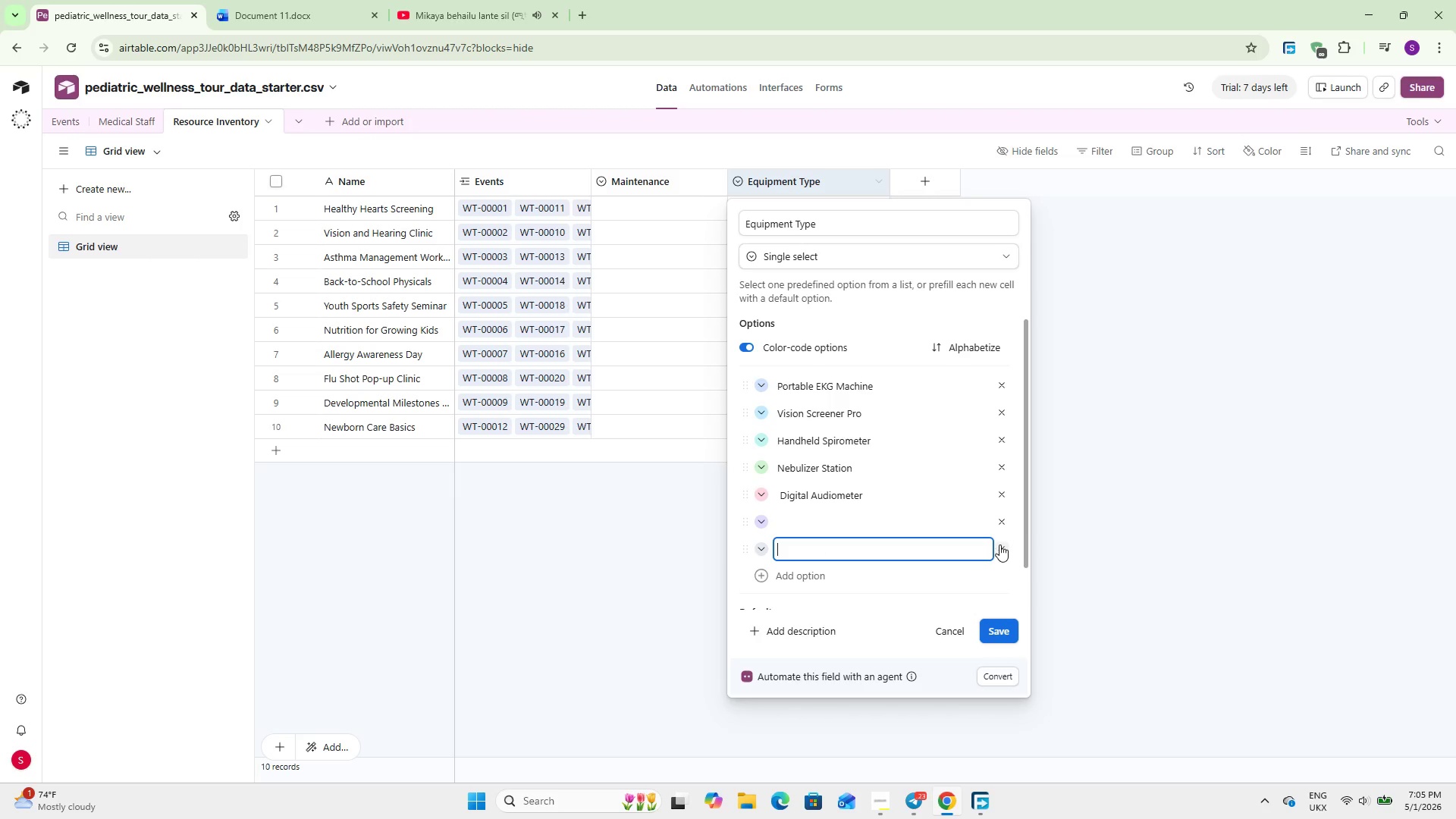 
left_click([999, 544])
 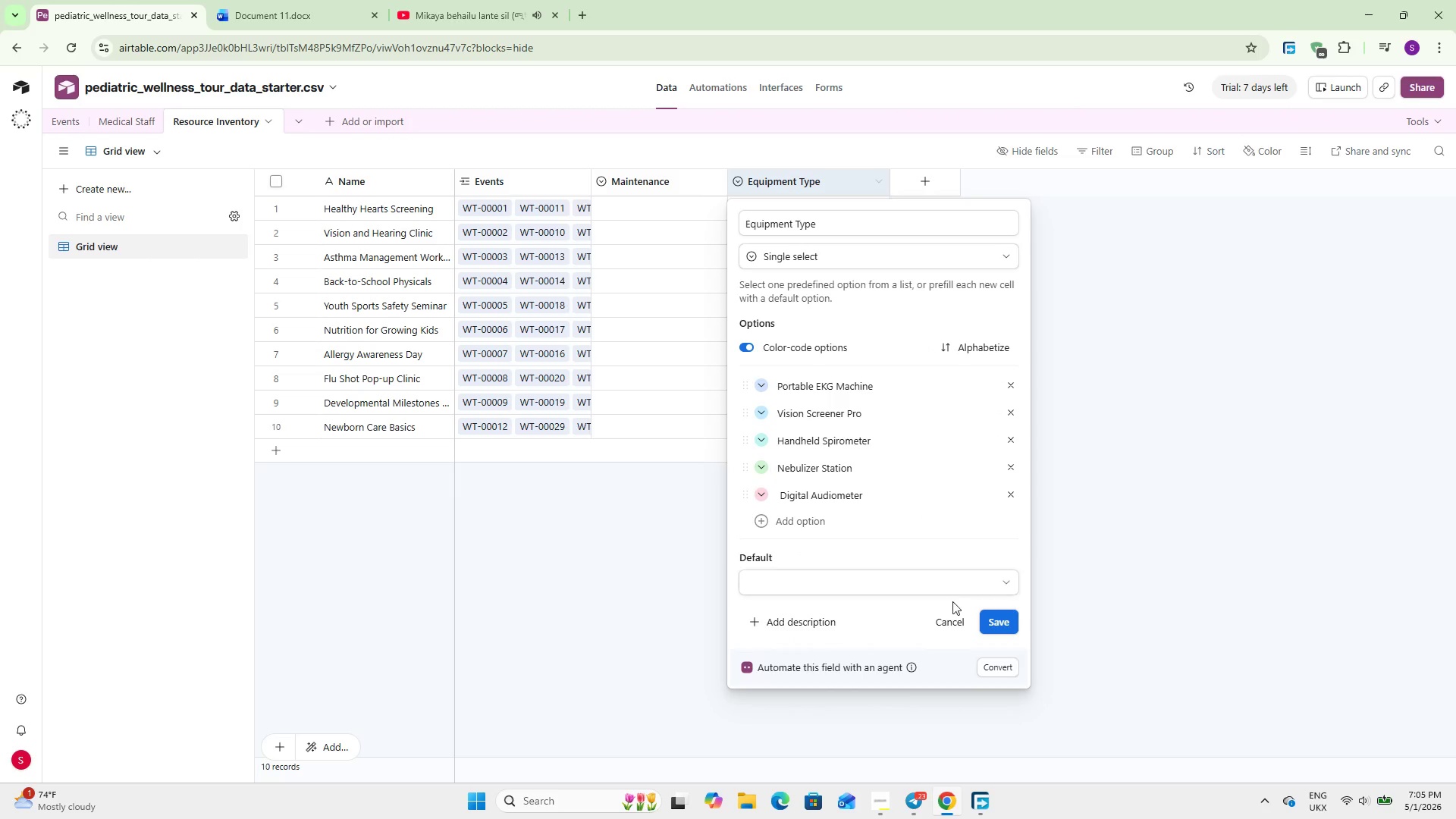 
left_click([1006, 626])
 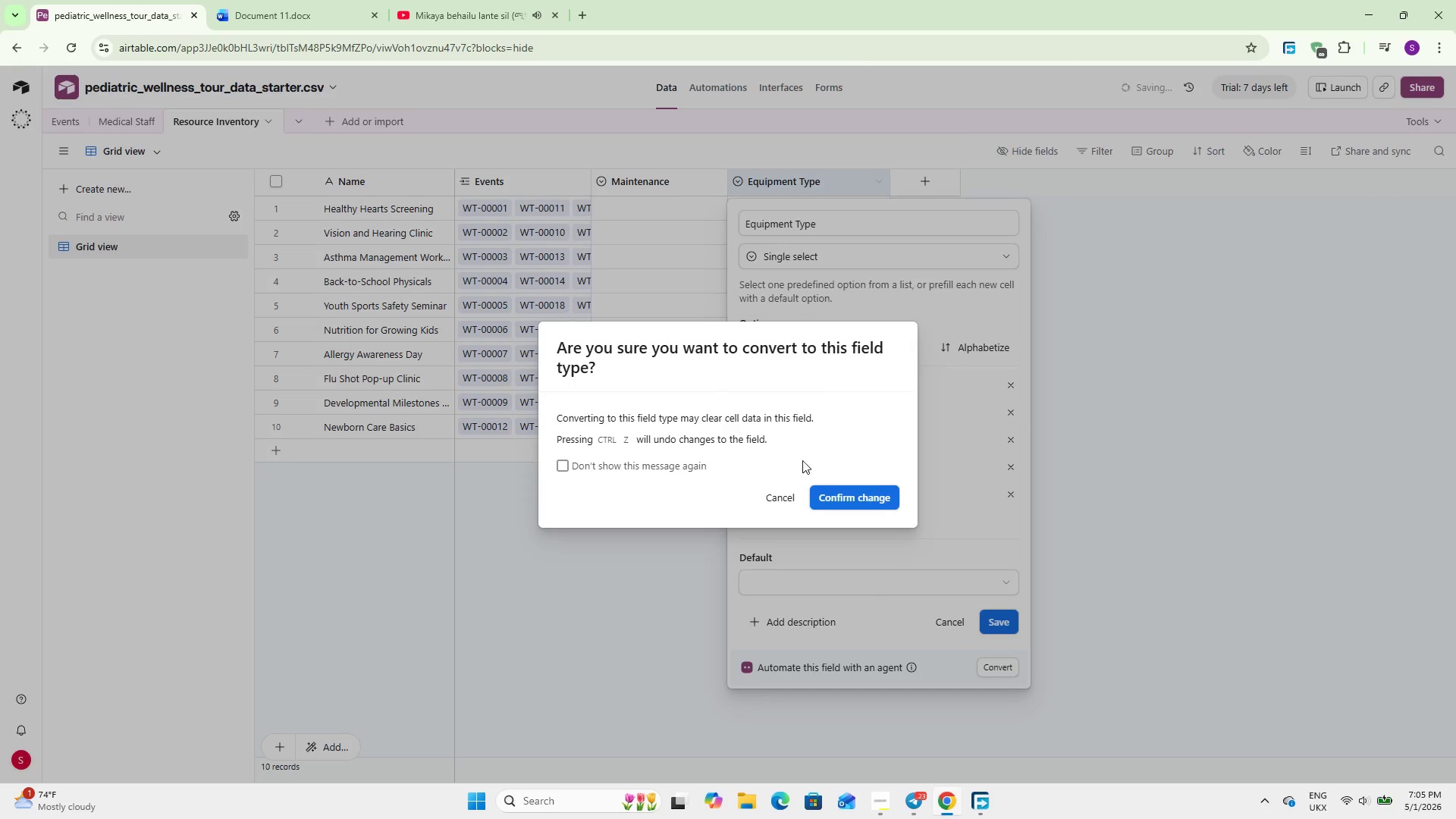 
left_click([843, 490])
 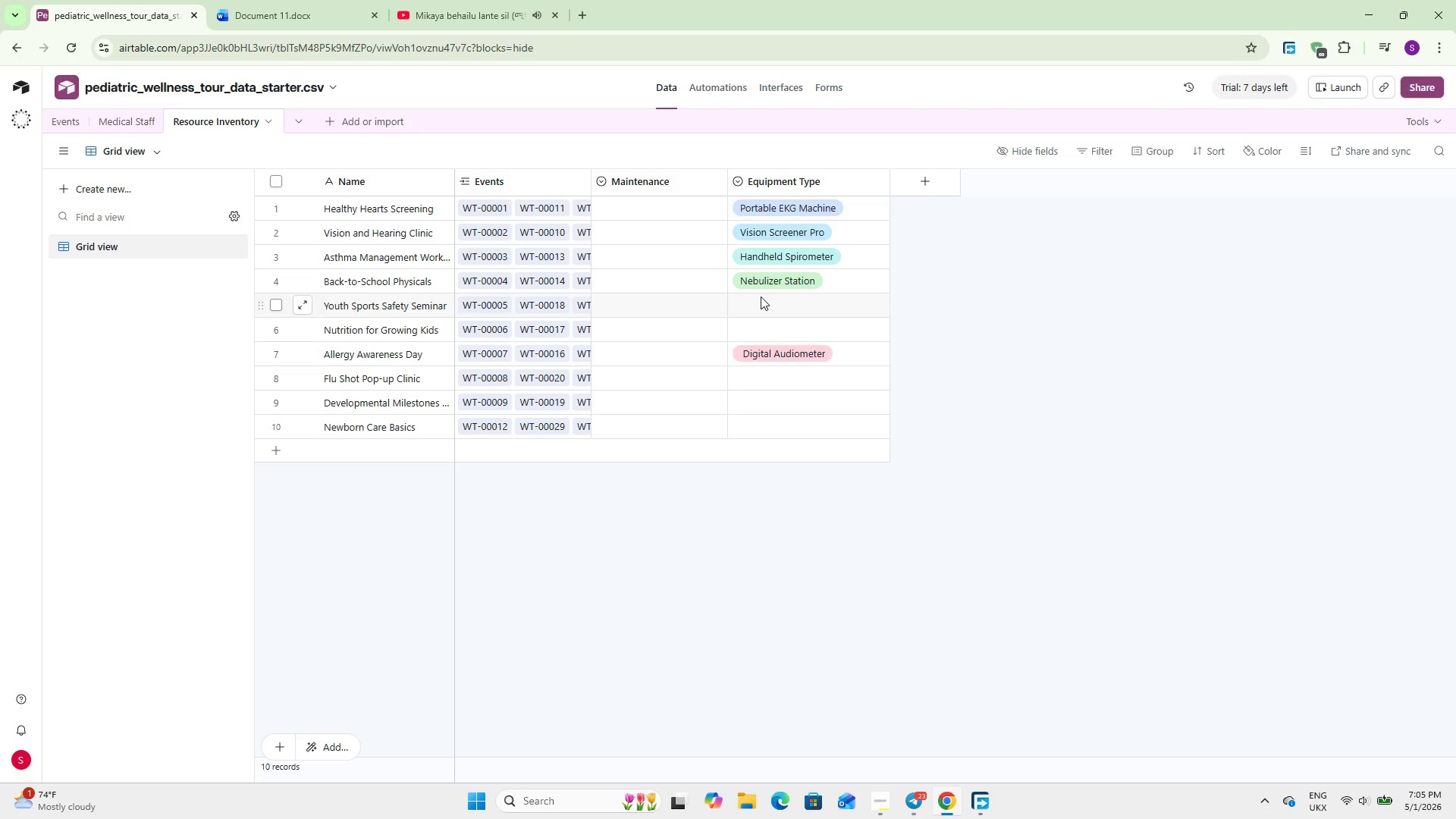 
wait(38.77)
 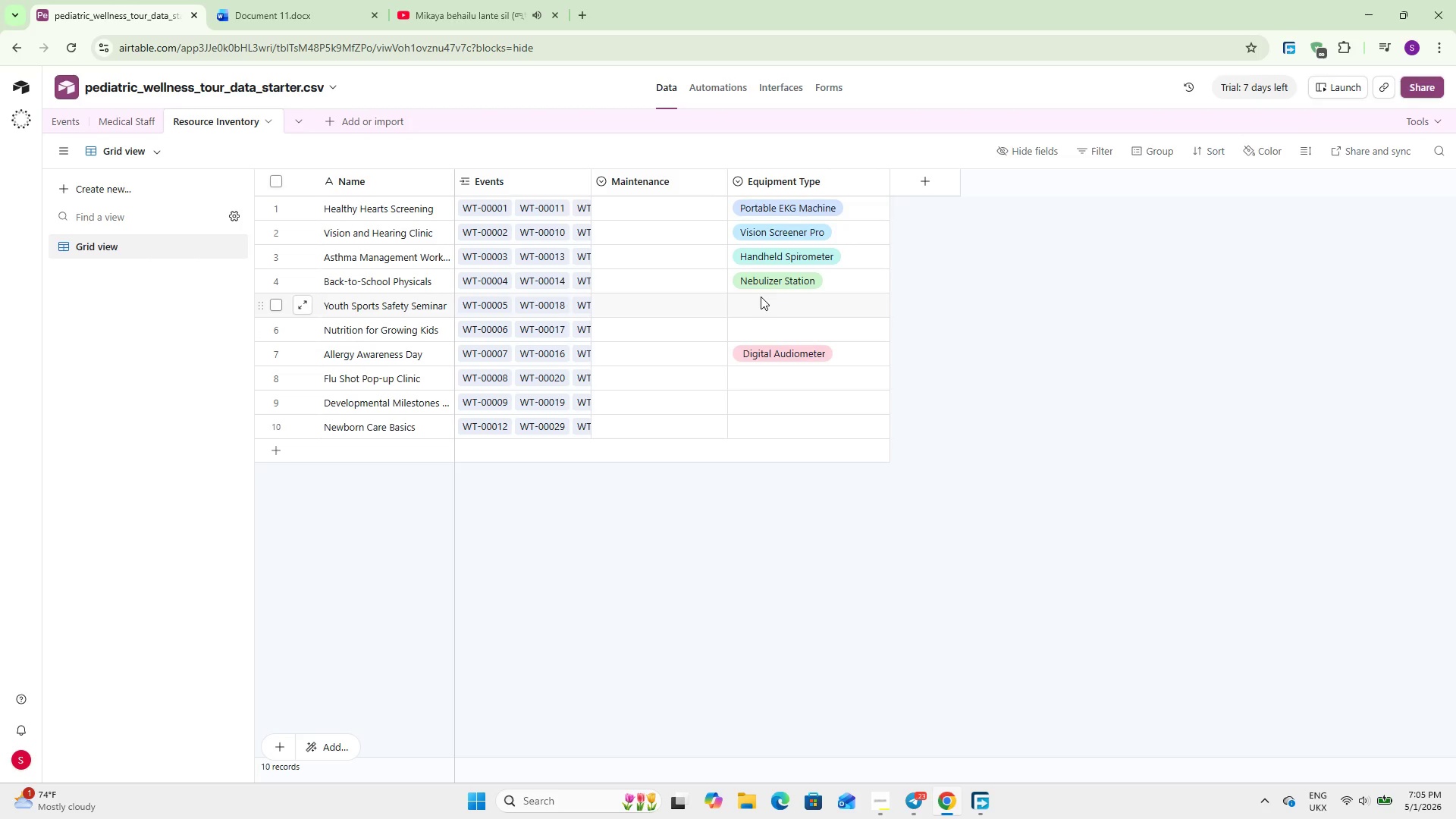 
left_click([114, 113])
 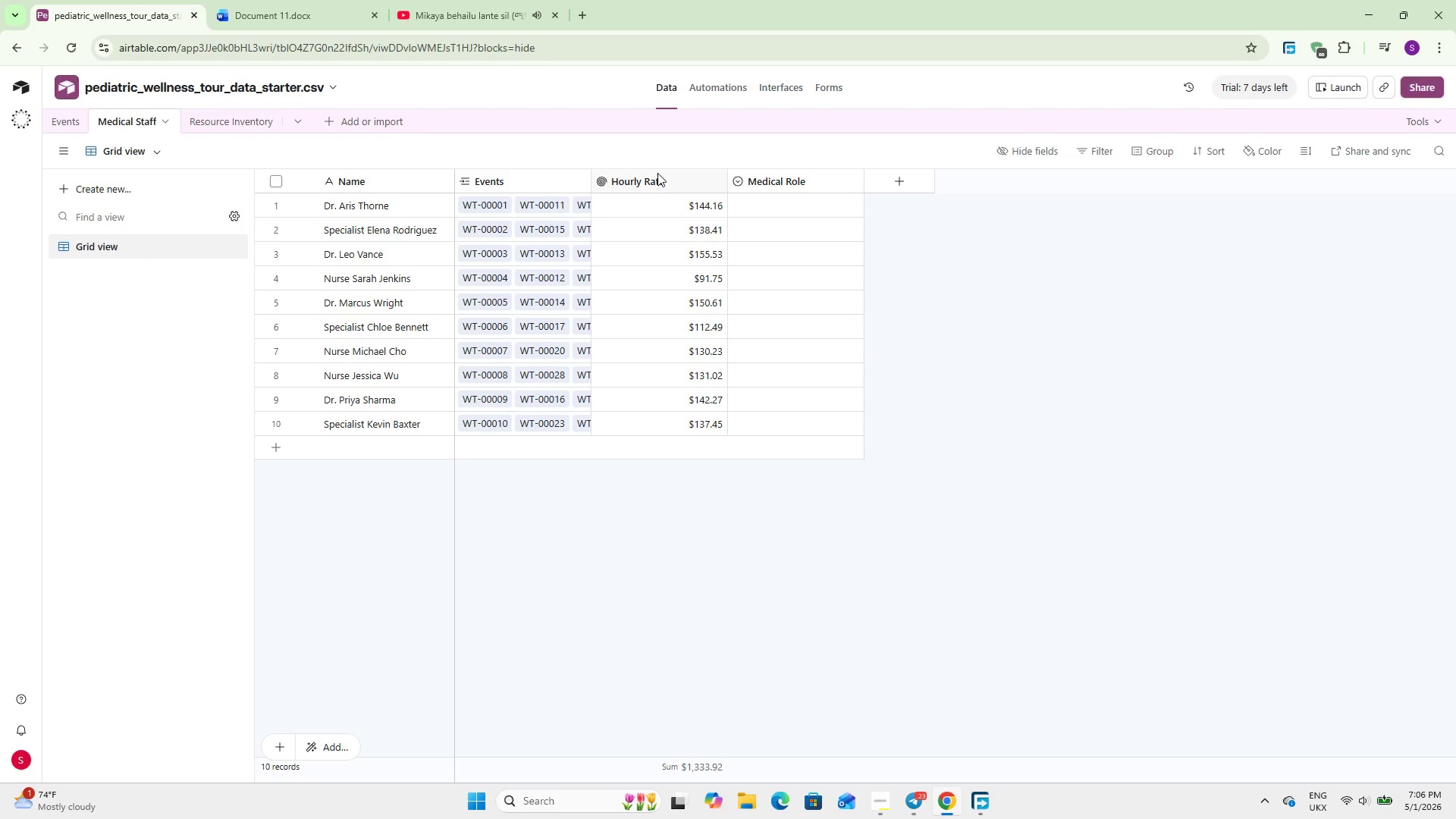 
double_click([645, 177])
 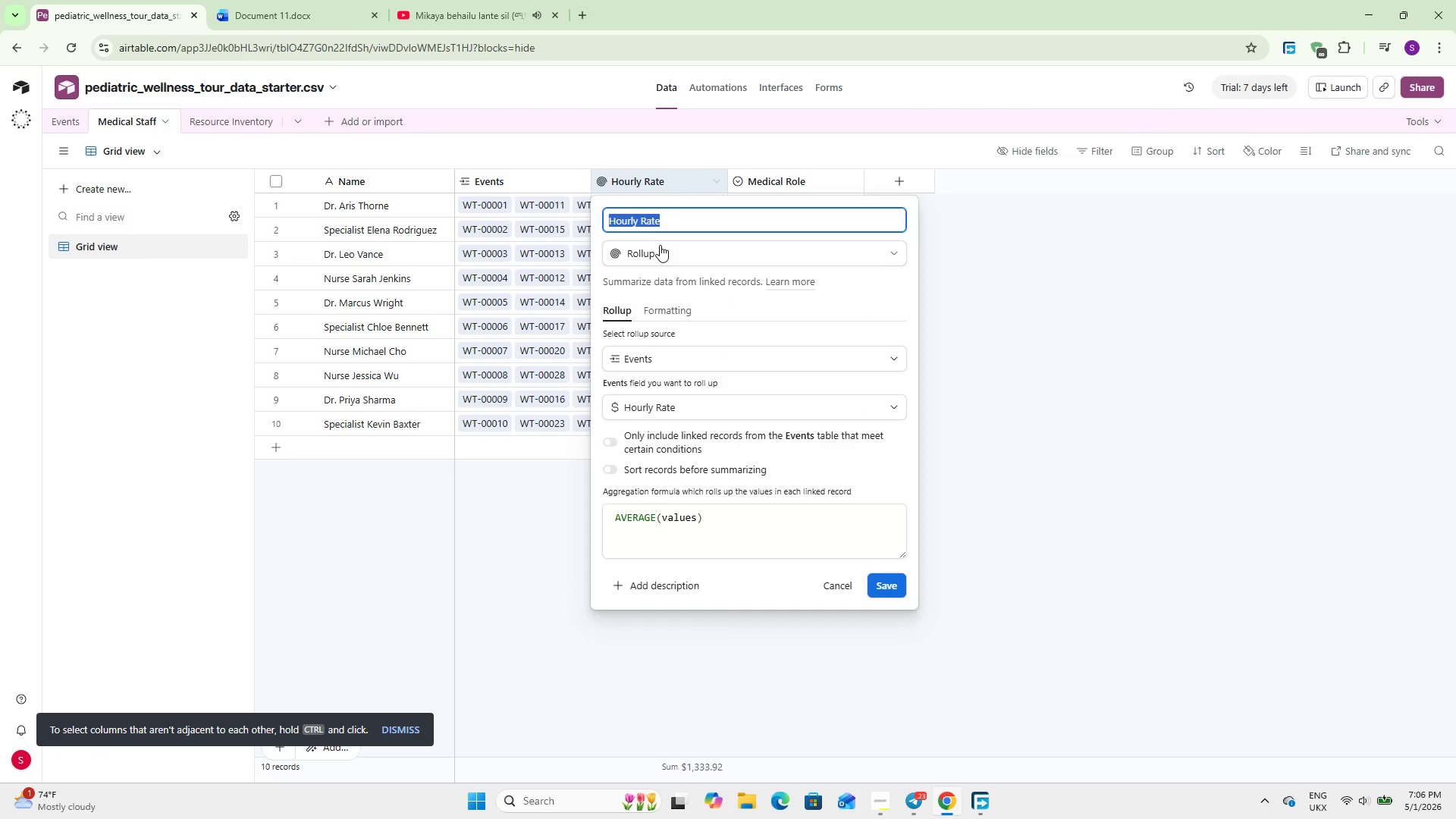 
left_click([661, 252])
 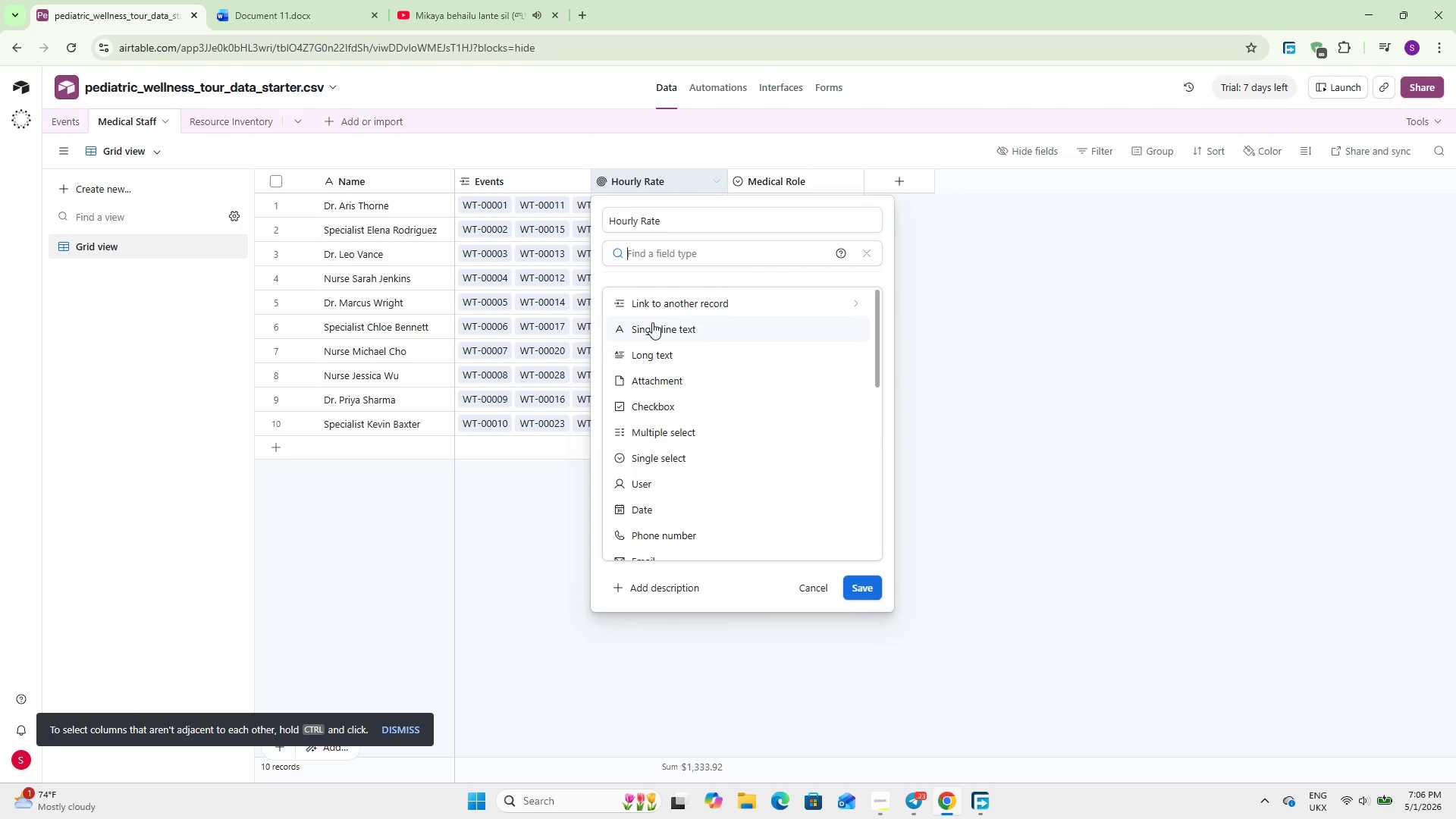 
left_click([652, 322])
 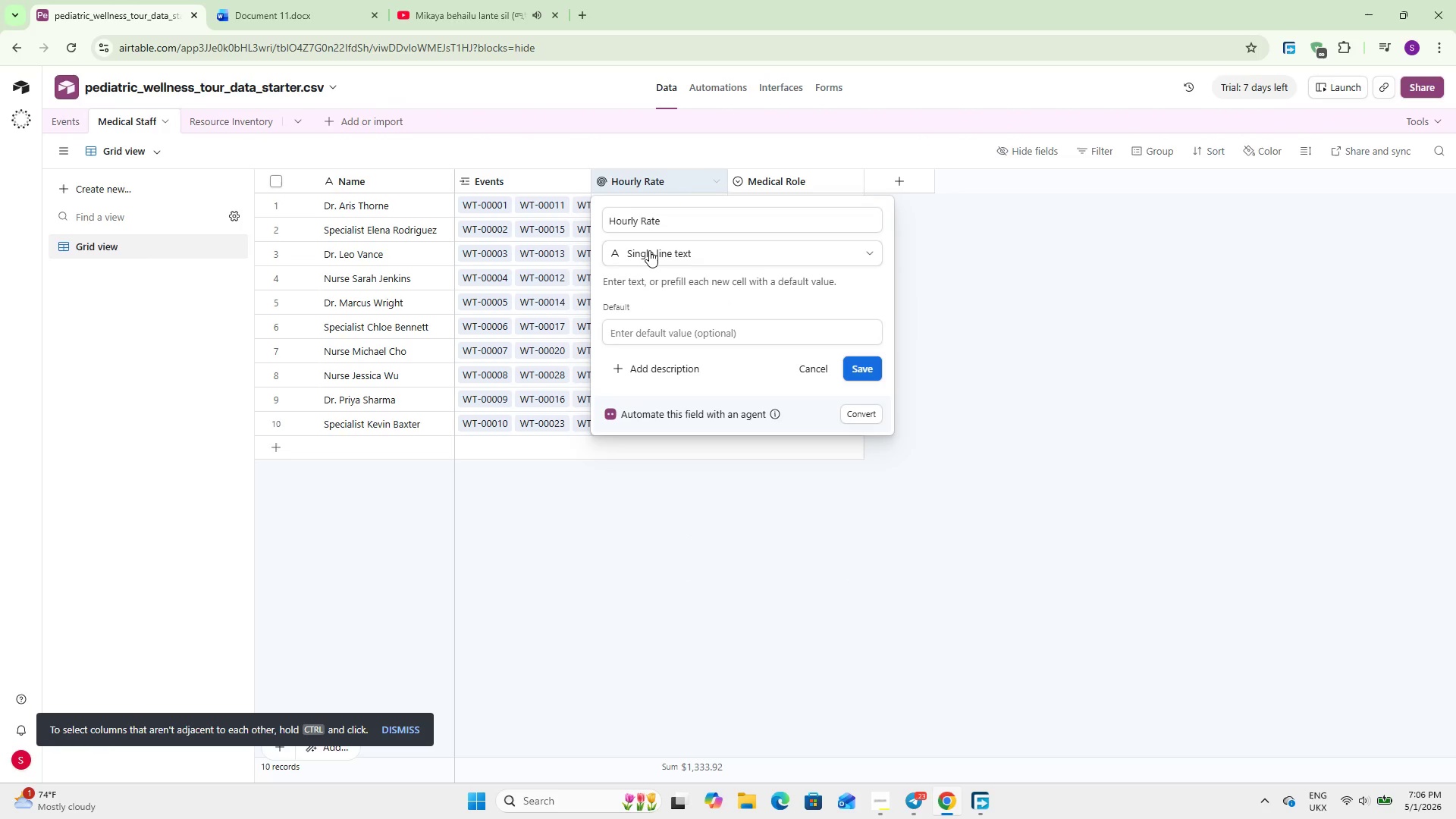 
left_click([649, 250])
 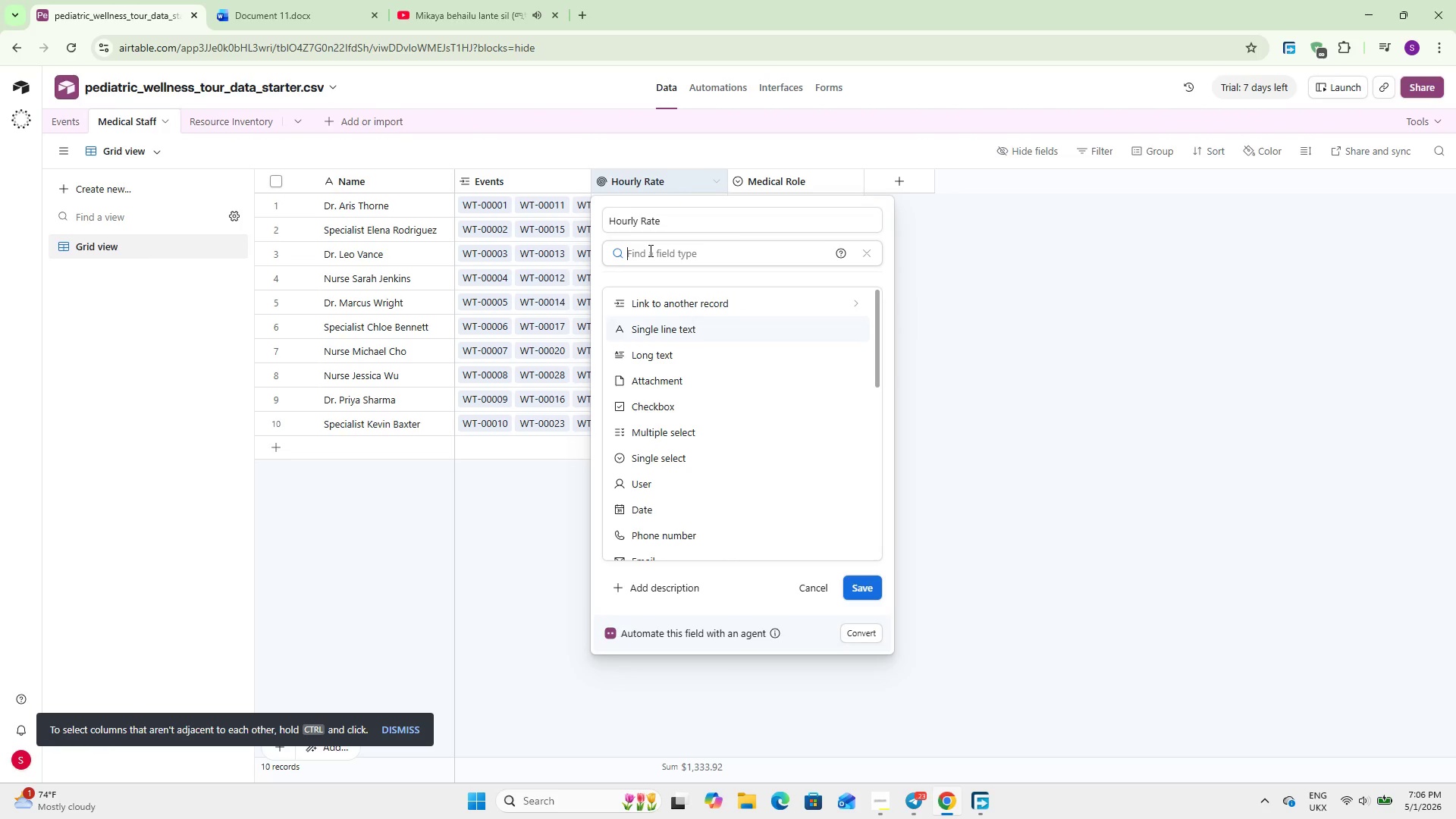 
type(curr)
 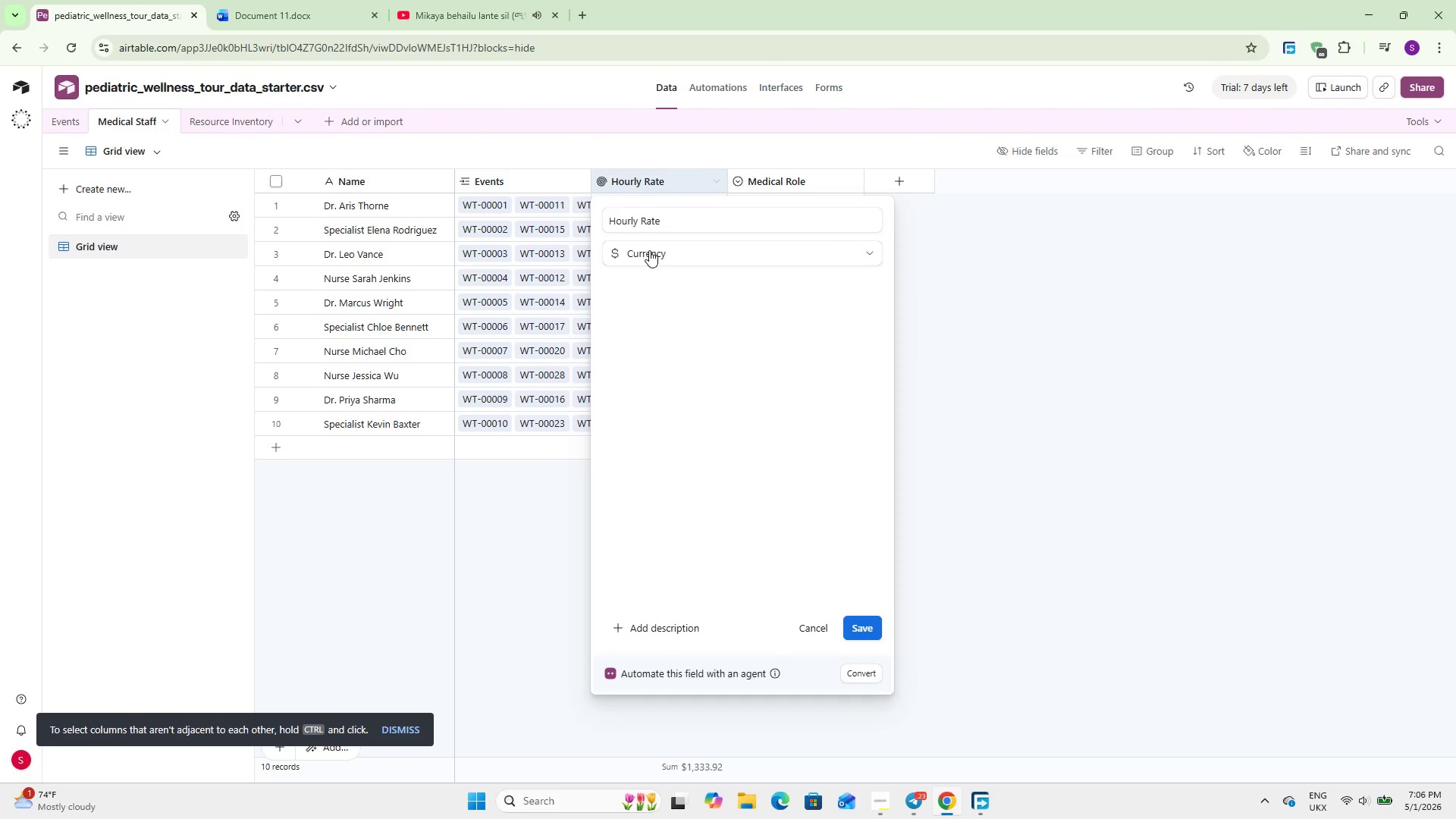 
key(Enter)
 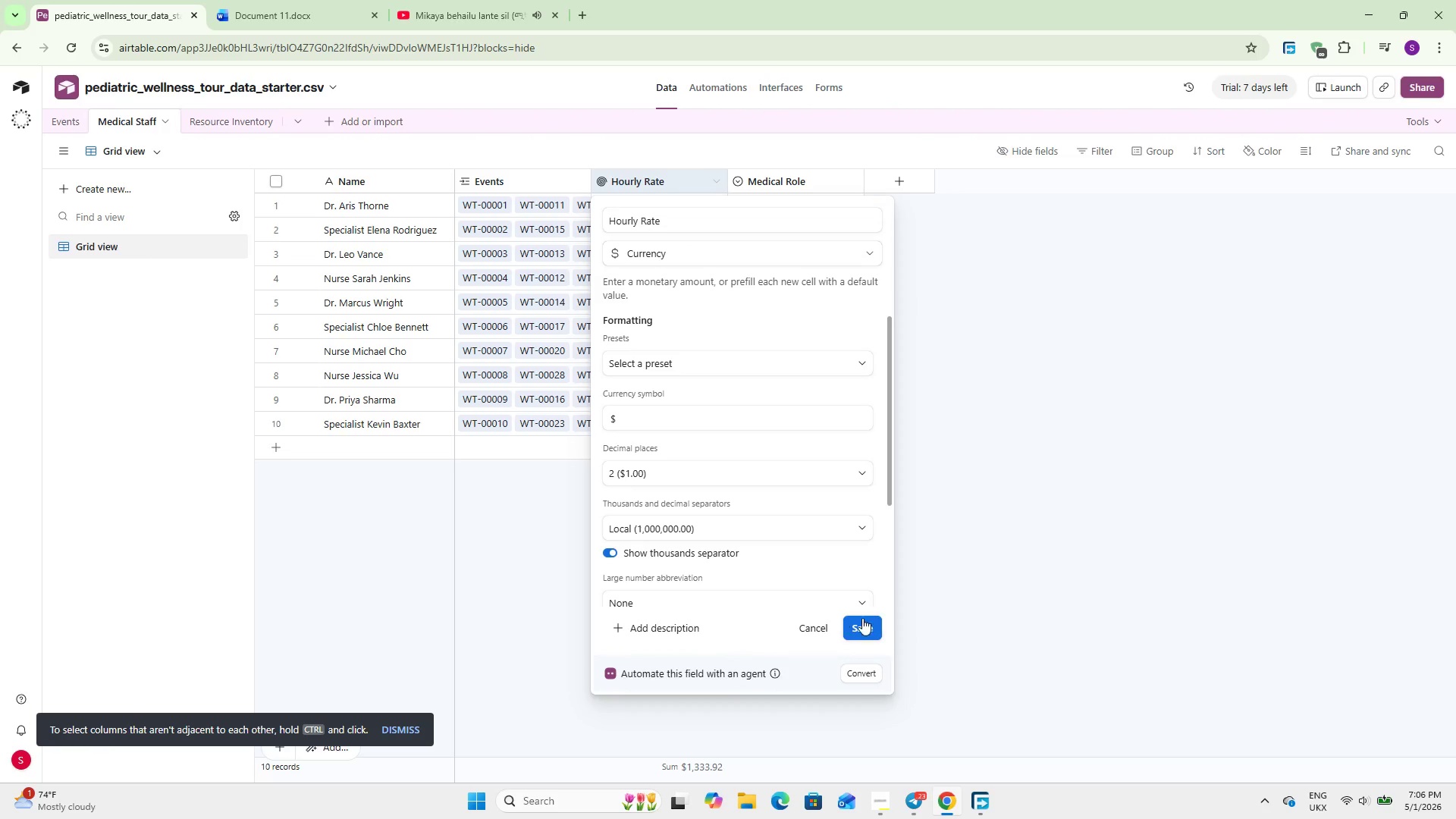 
left_click([860, 622])
 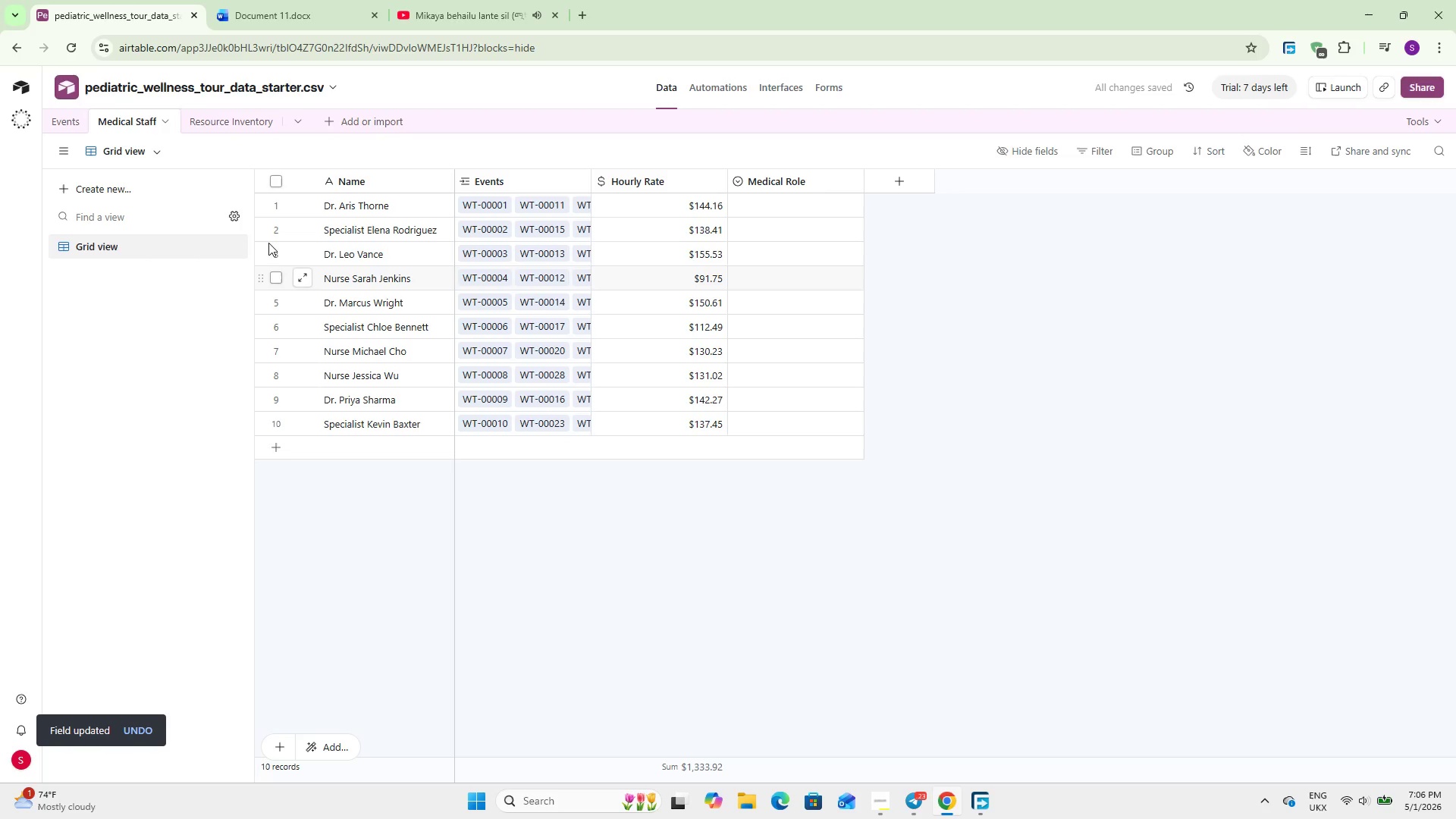 
left_click([65, 119])
 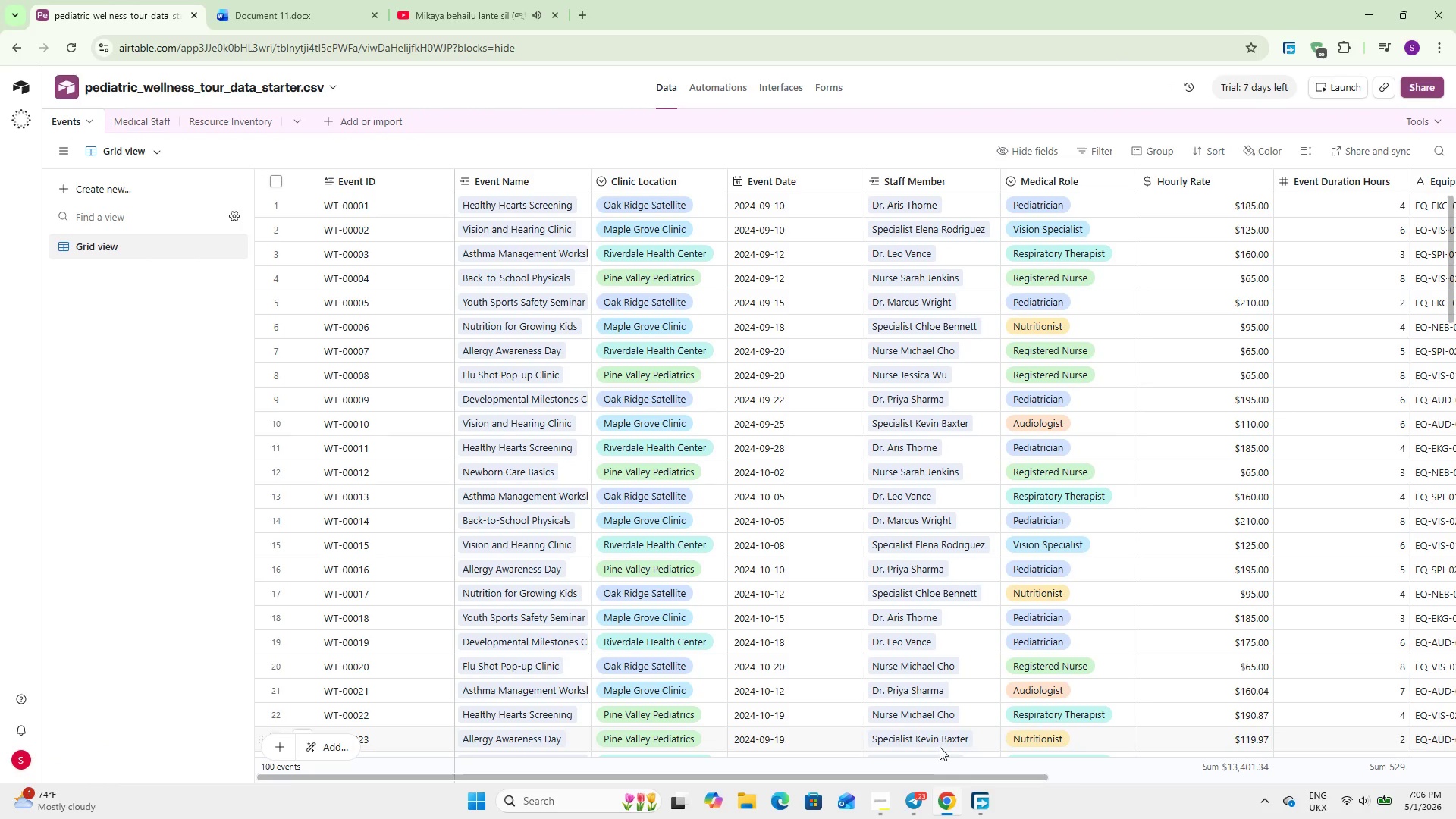 
left_click_drag(start_coordinate=[923, 774], to_coordinate=[1065, 765])
 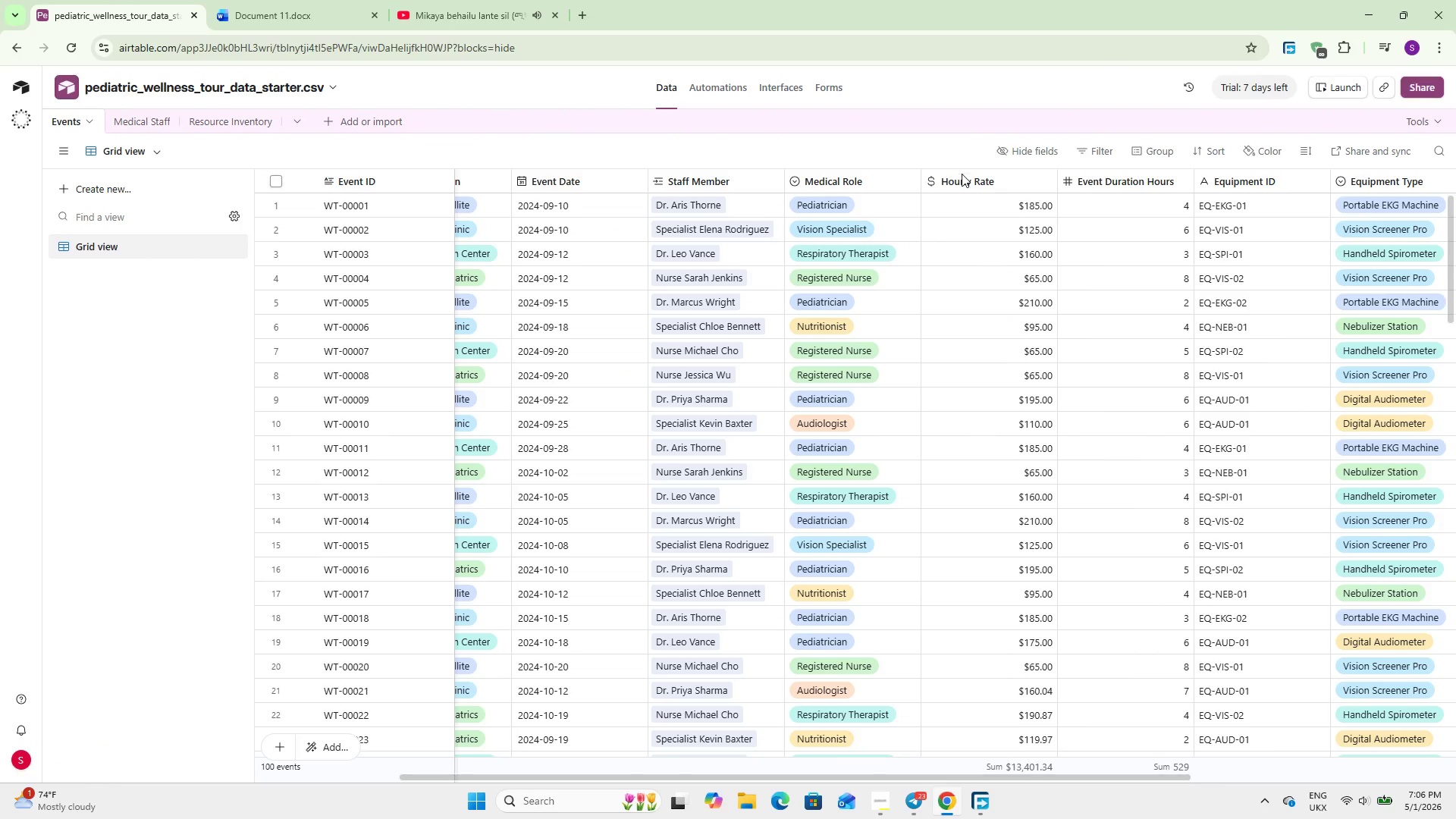 
double_click([962, 178])
 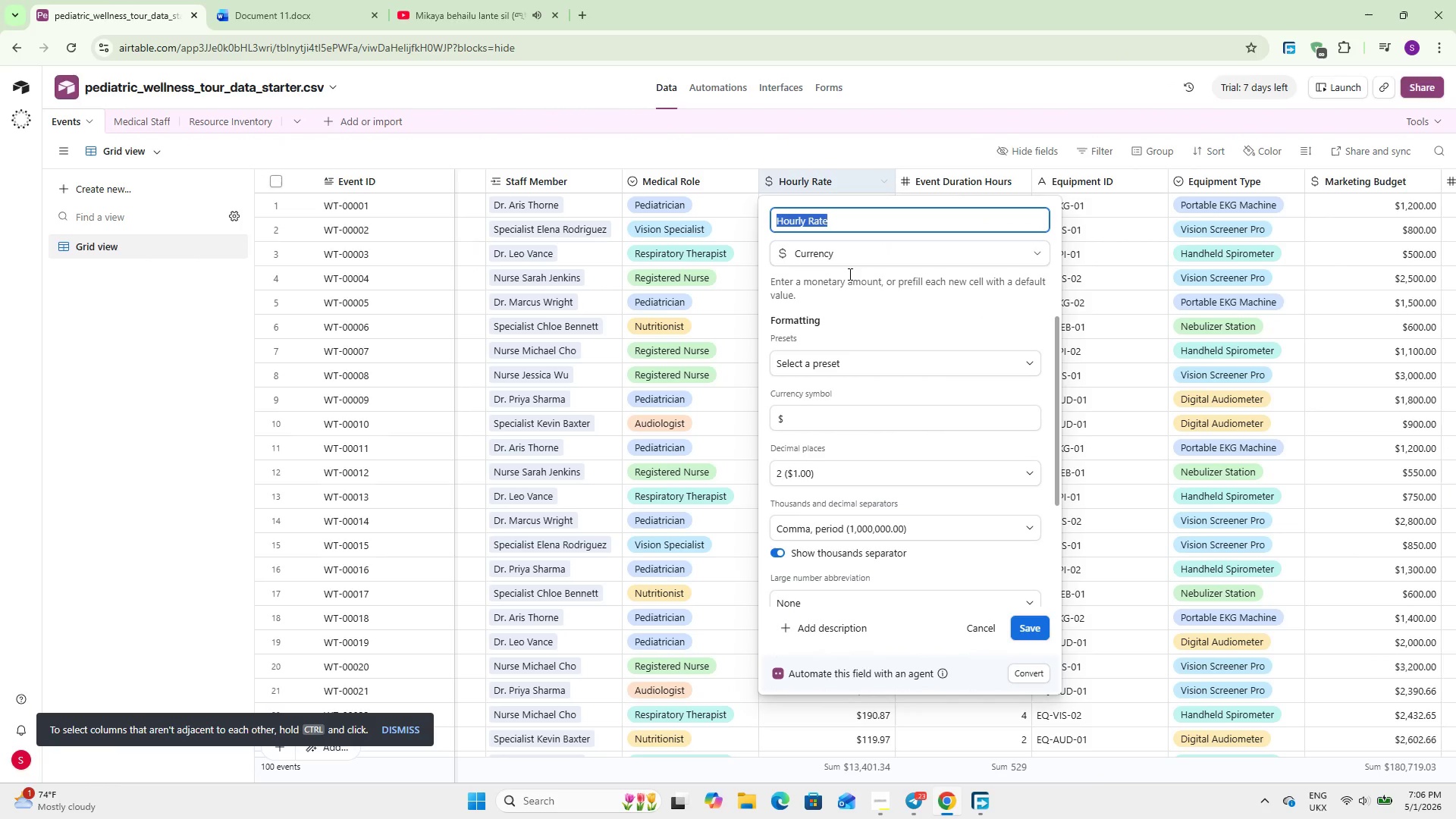 
left_click([833, 255])
 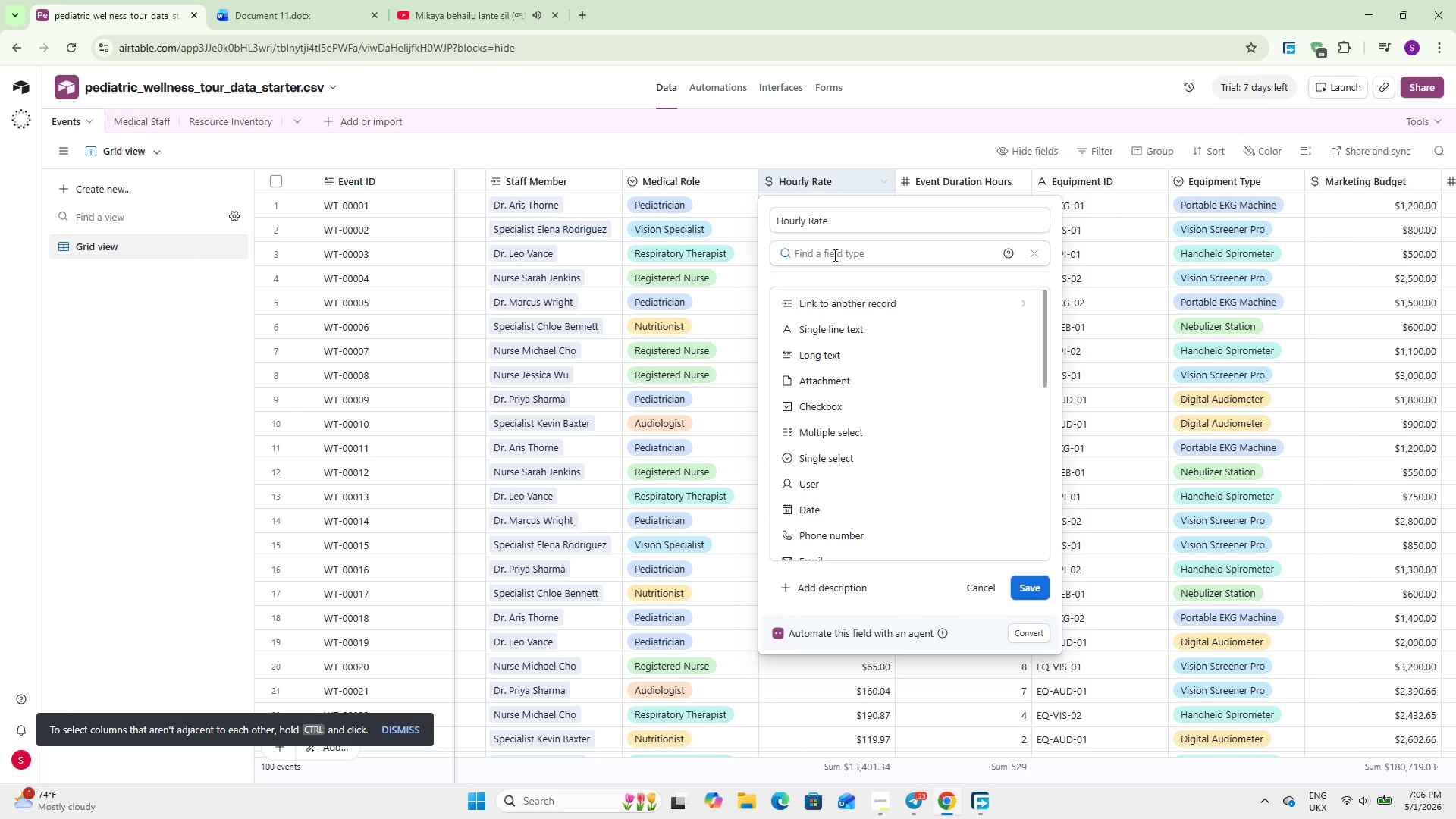 
type(roll)
 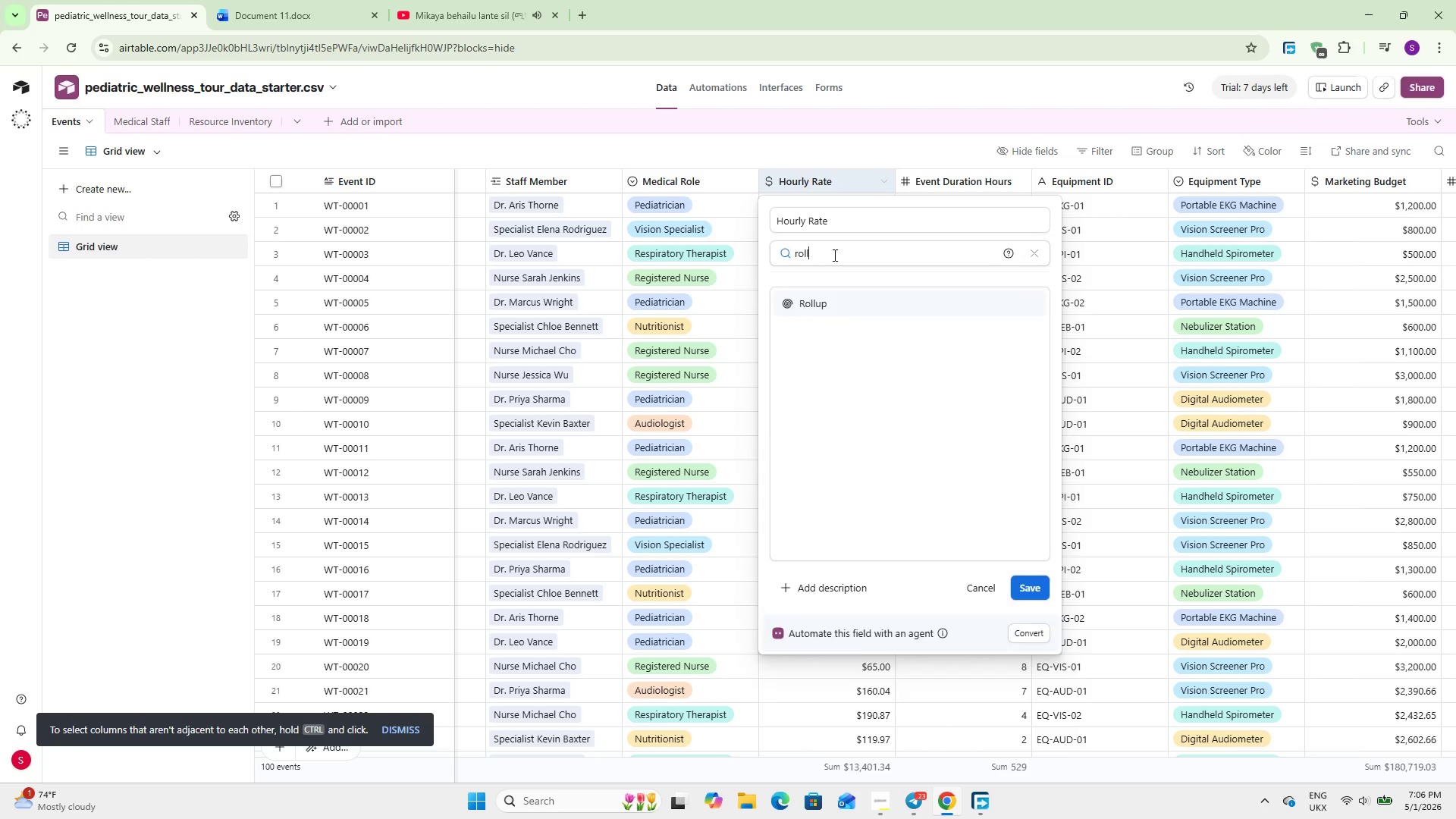 
key(Enter)
 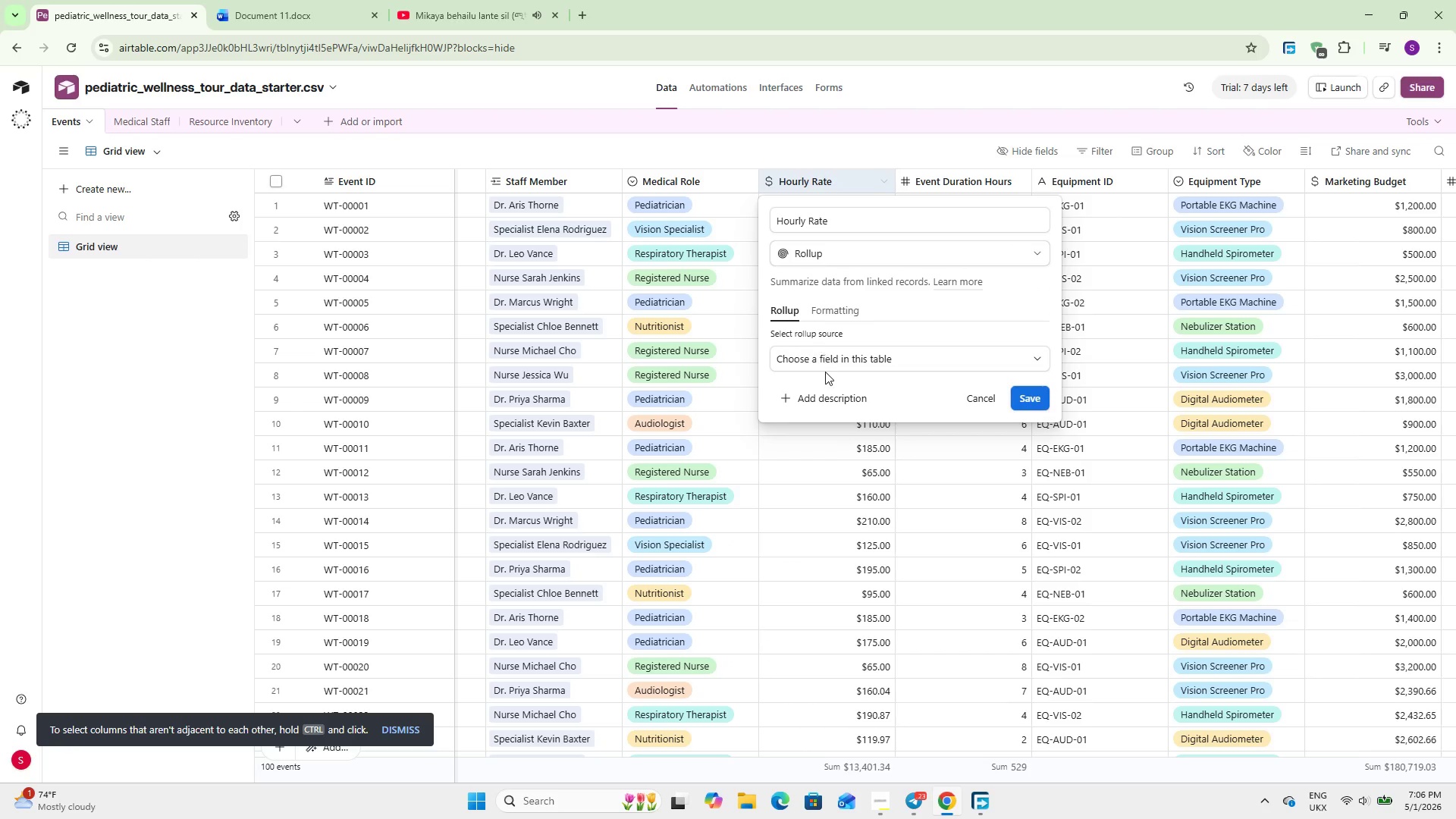 
left_click([826, 356])
 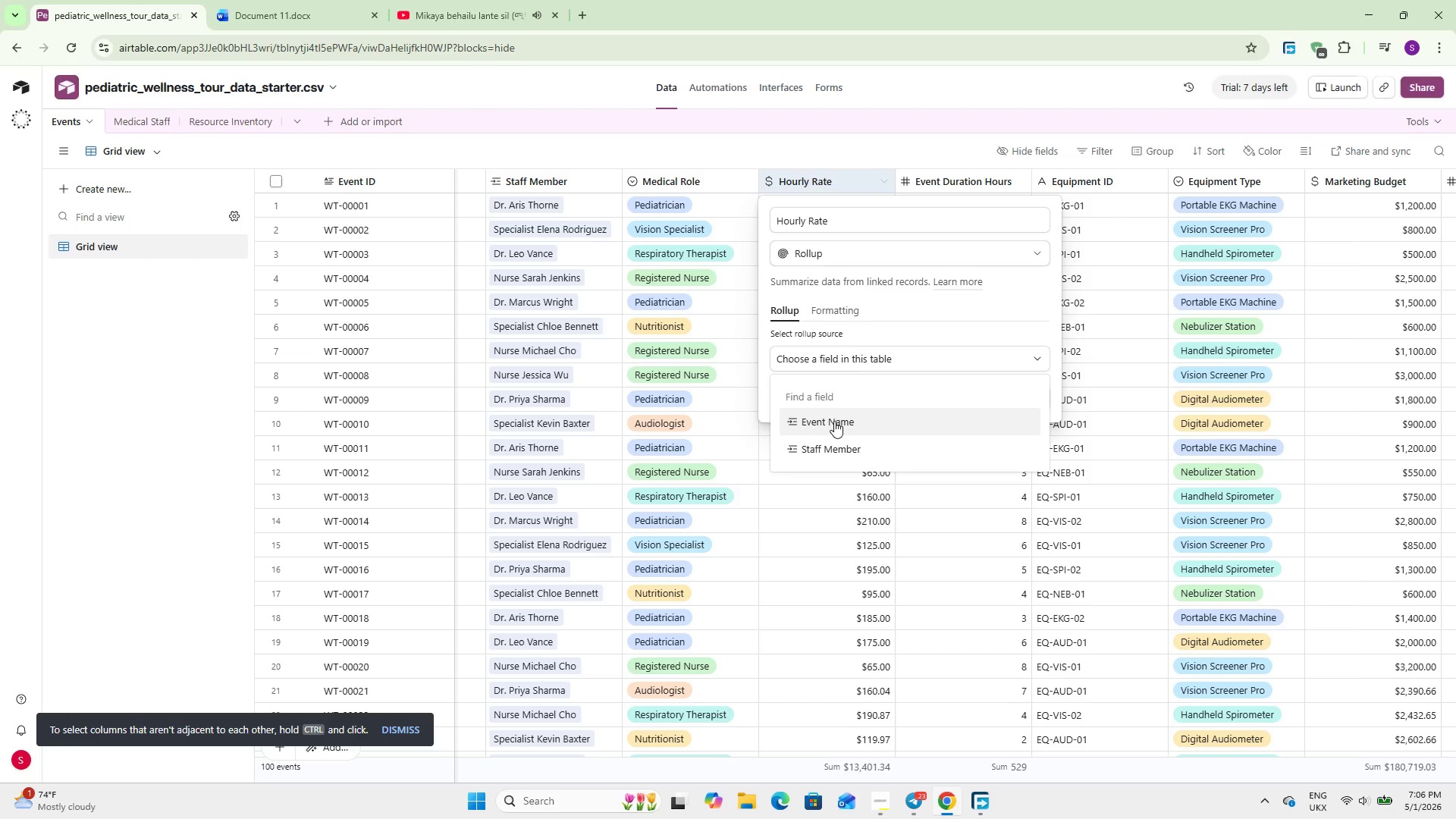 
left_click([834, 421])
 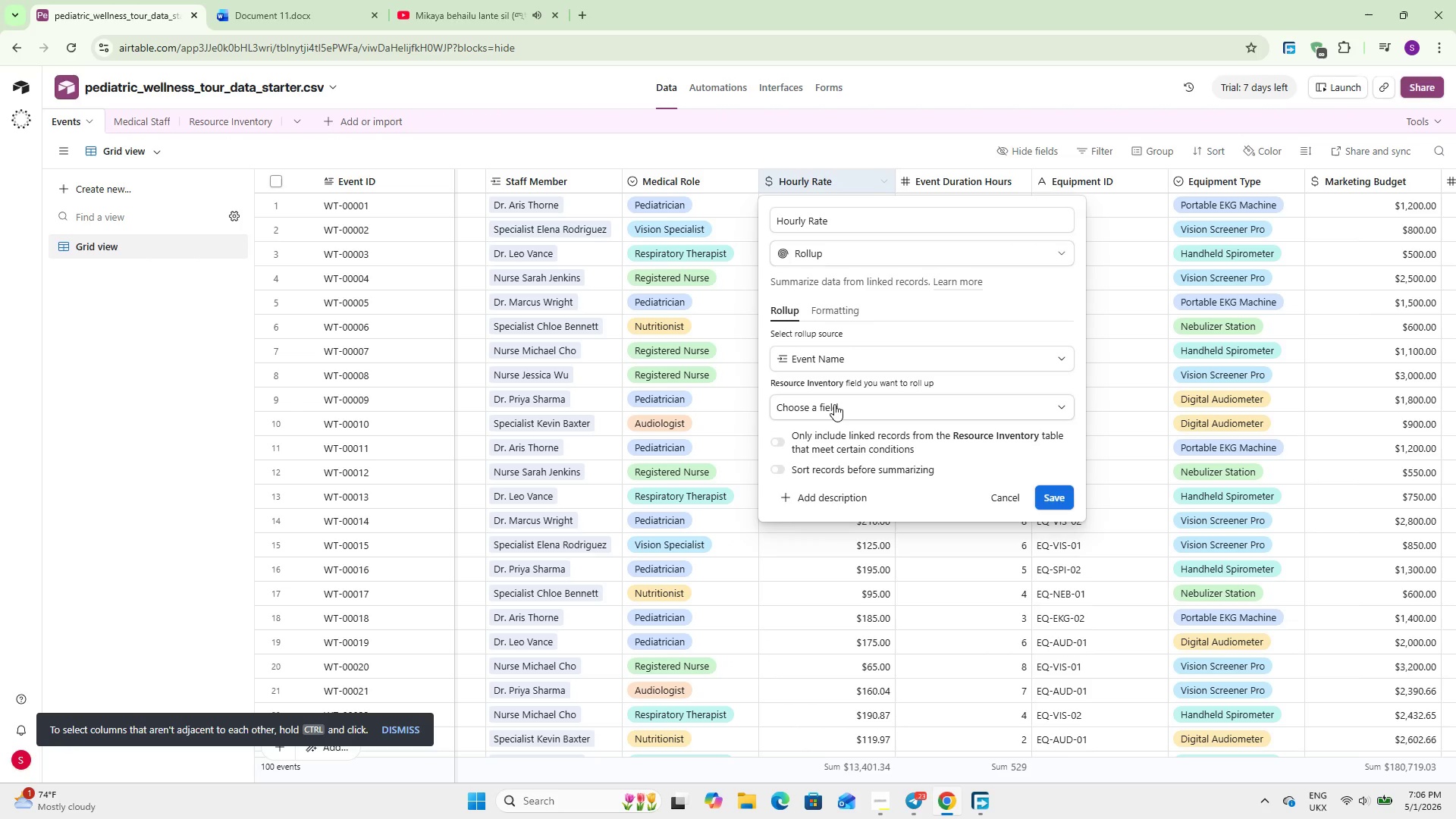 
left_click([834, 404])
 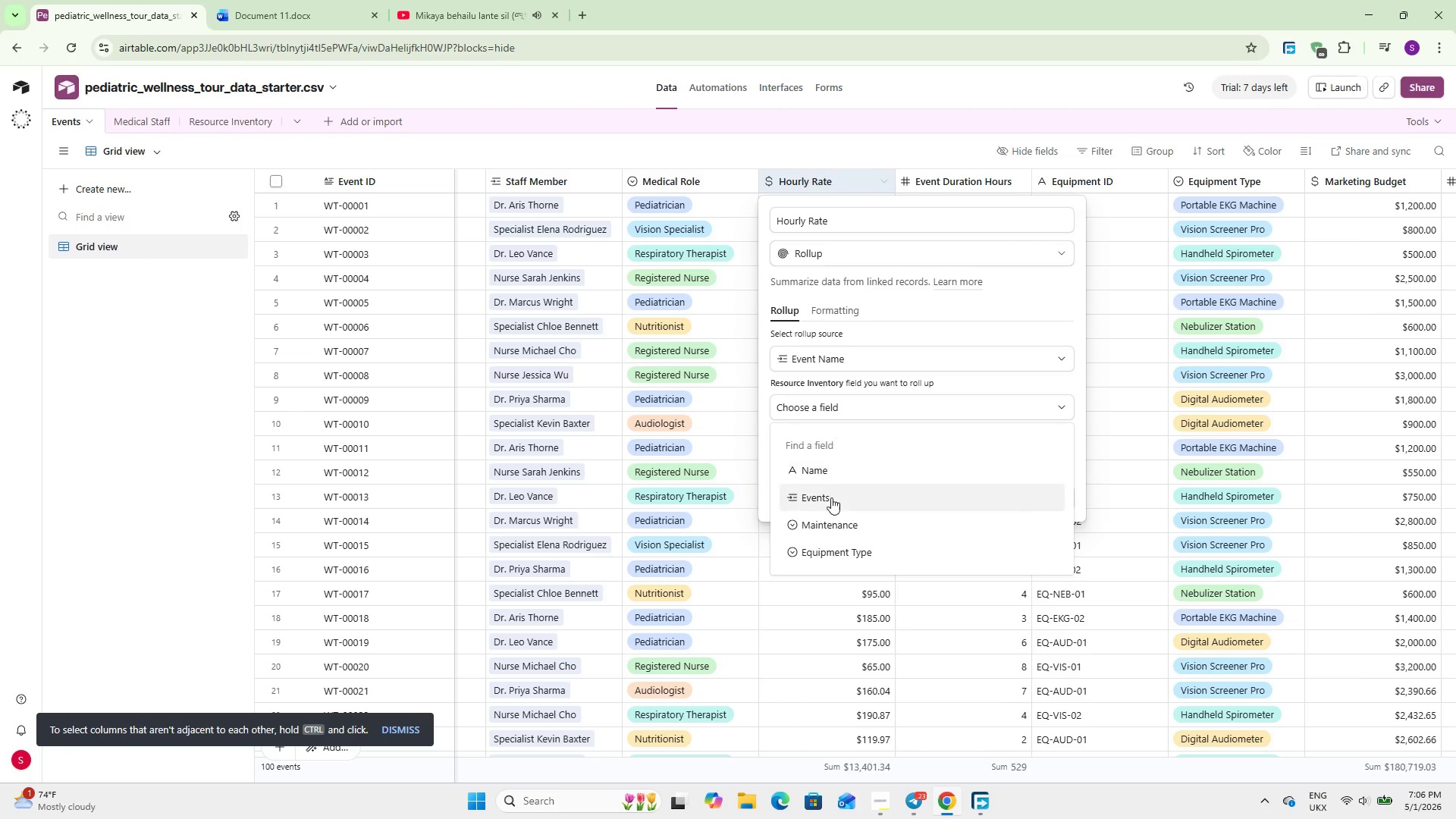 
scroll: coordinate [824, 503], scroll_direction: down, amount: 4.0
 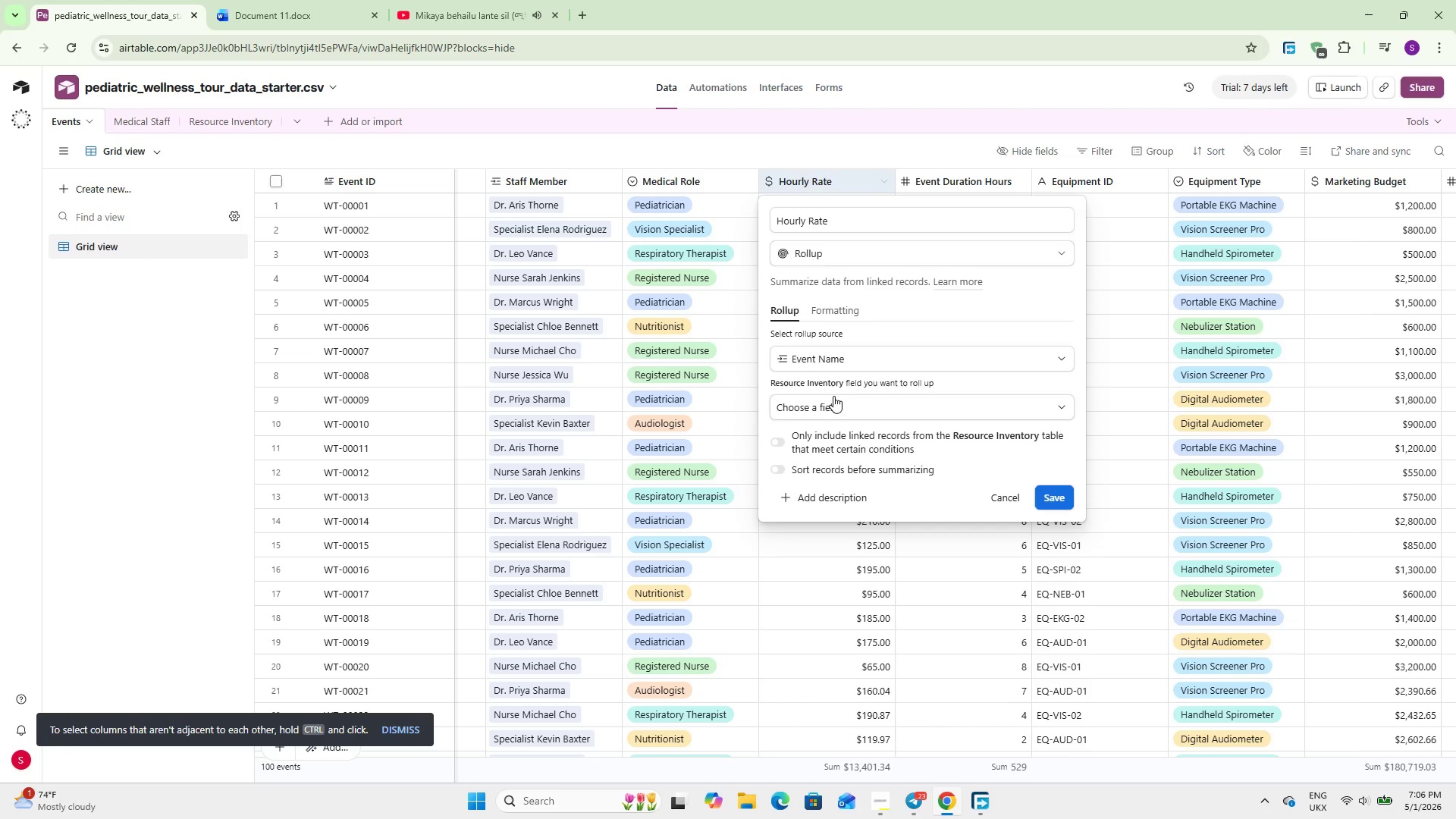 
double_click([833, 364])
 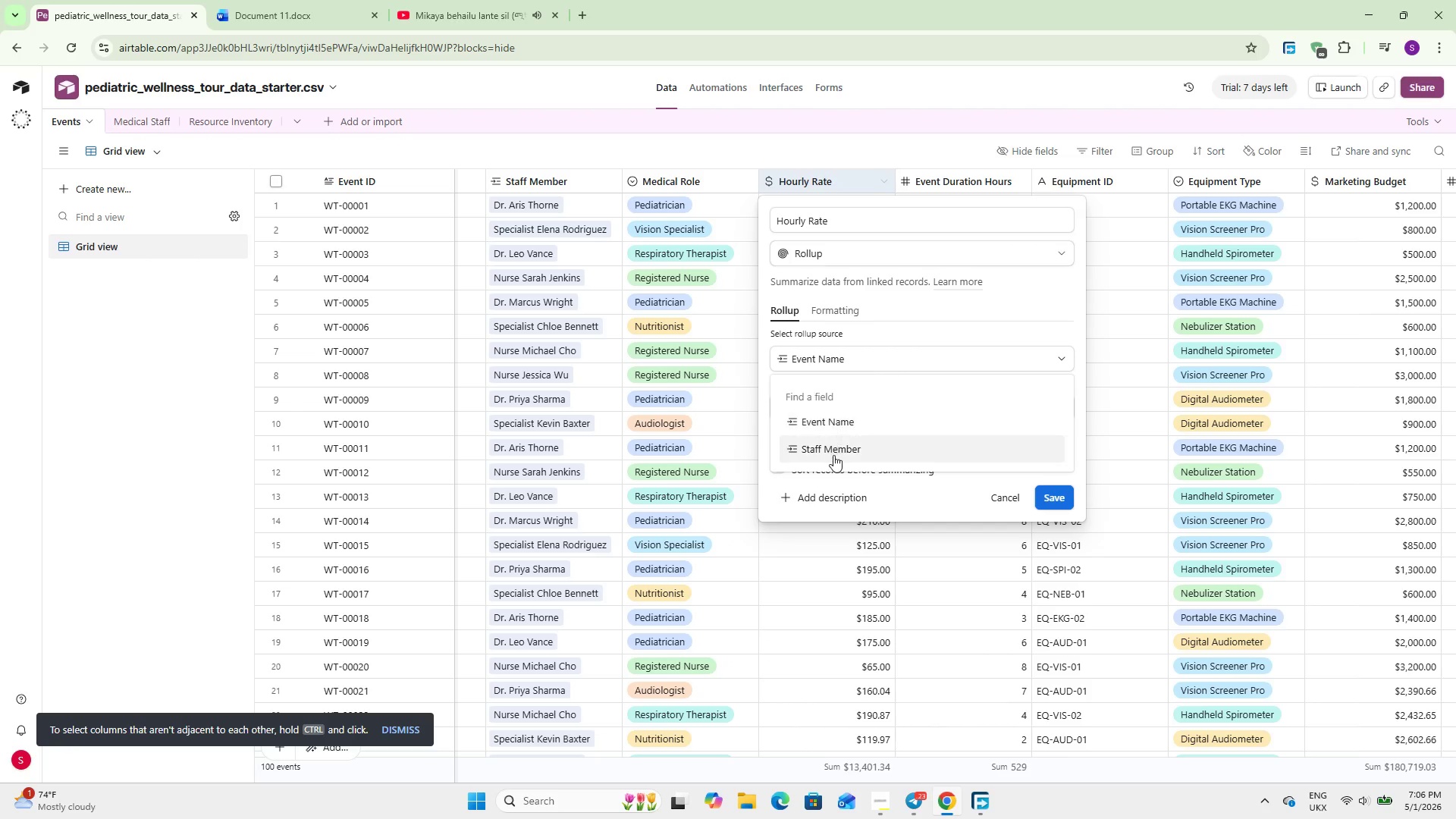 
left_click([833, 457])
 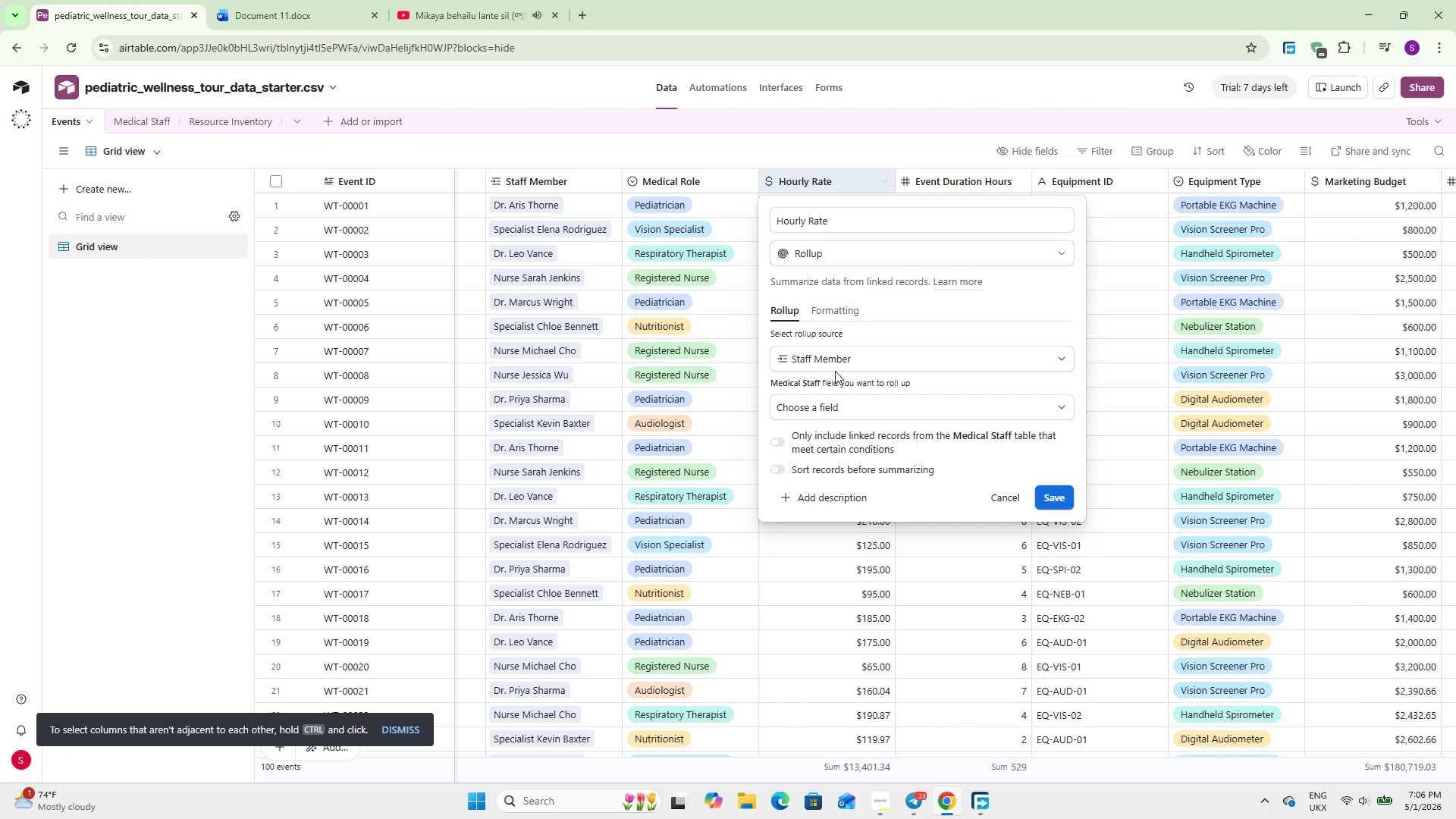 
scroll: coordinate [845, 367], scroll_direction: down, amount: 3.0
 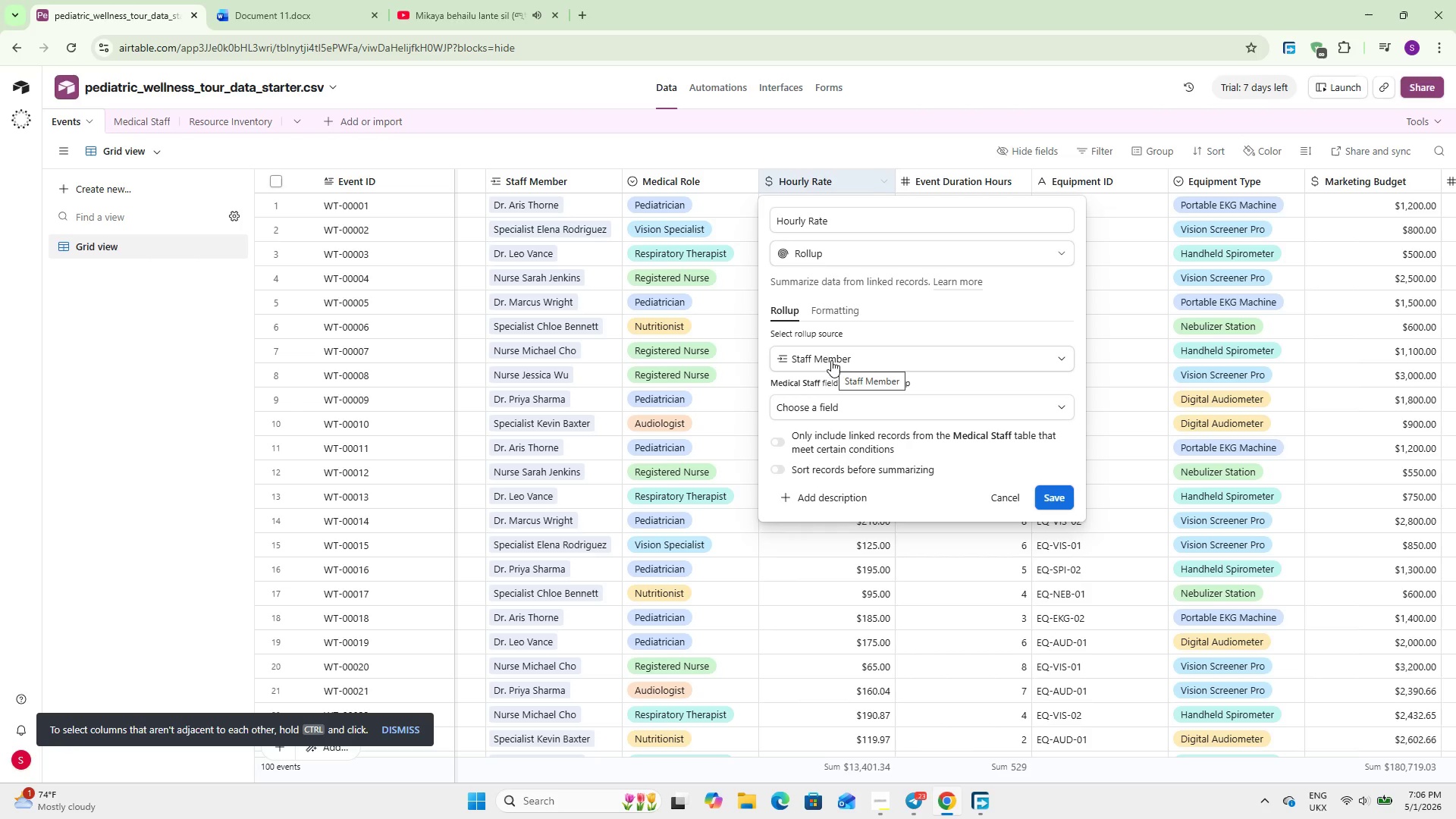 
left_click([830, 417])
 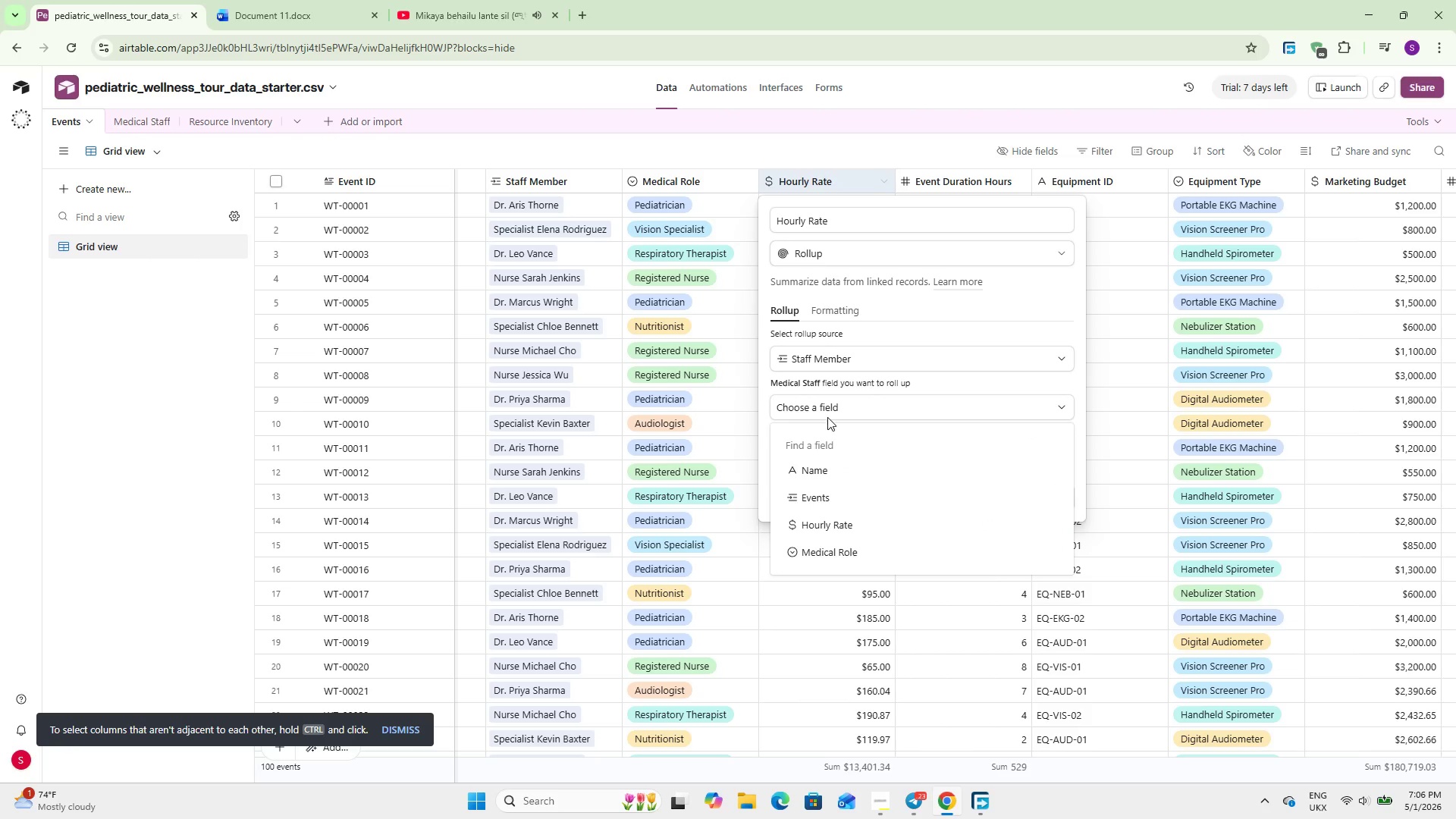 
scroll: coordinate [827, 437], scroll_direction: down, amount: 1.0
 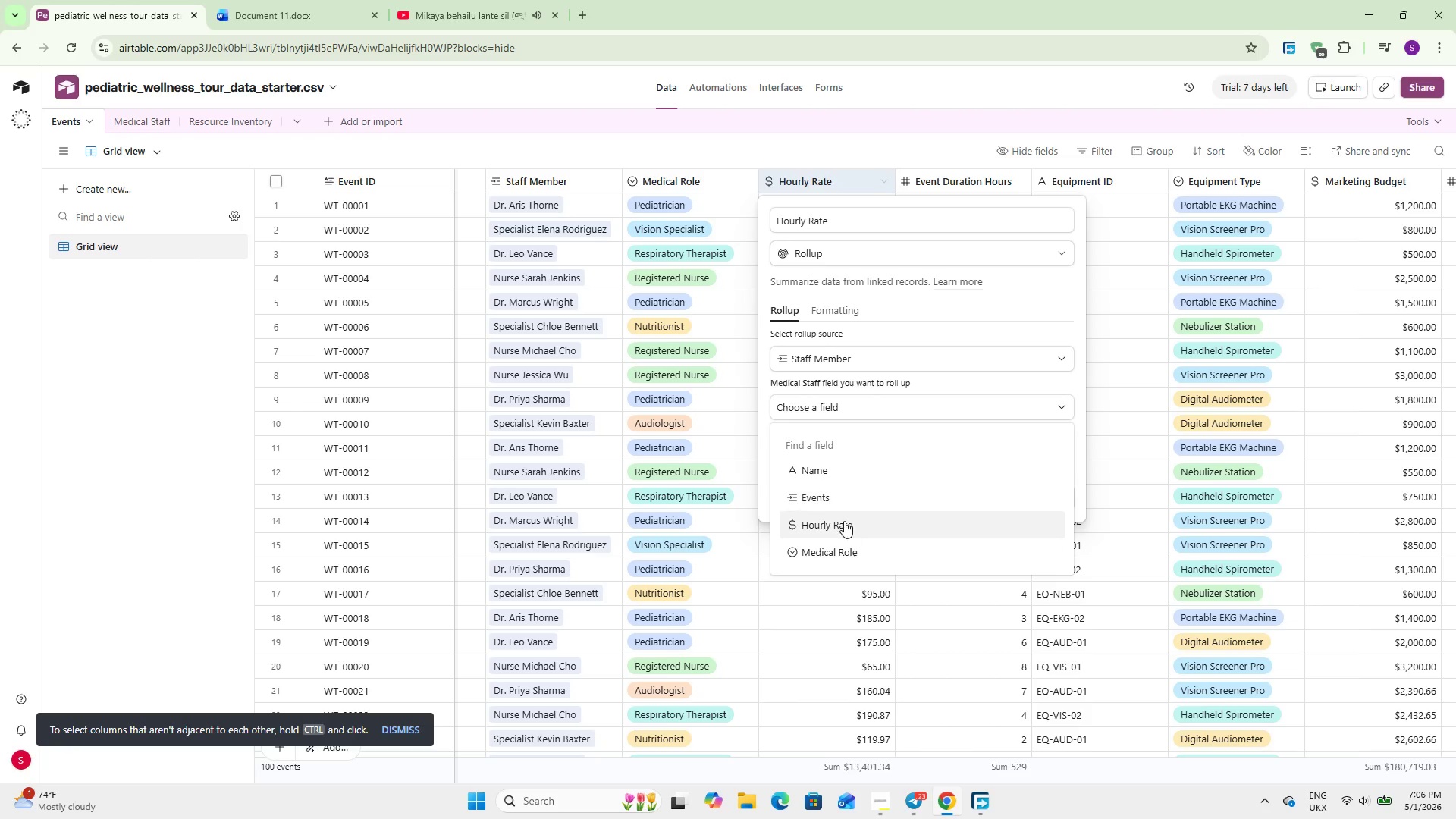 
left_click([843, 522])
 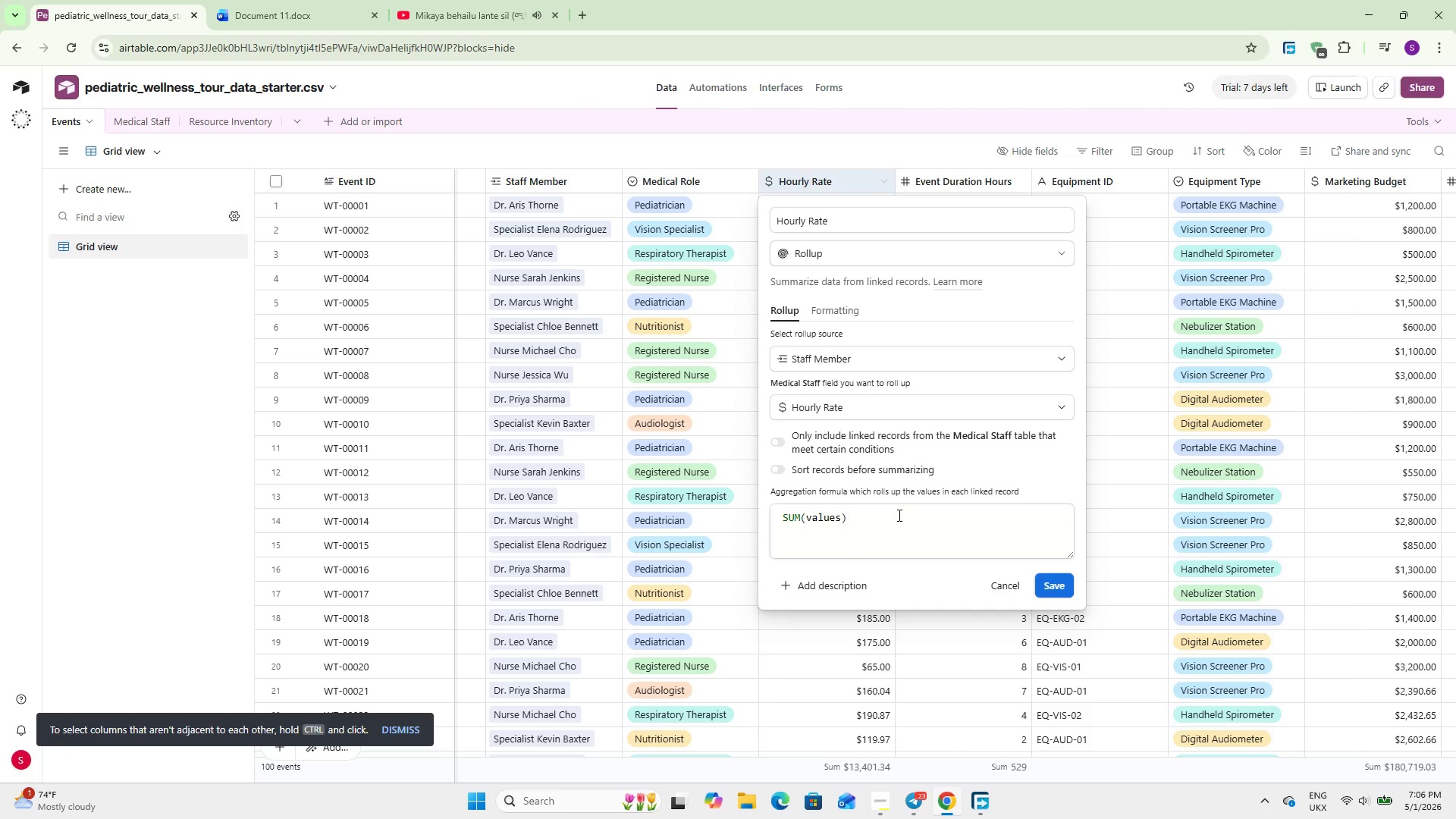 
double_click([890, 514])
 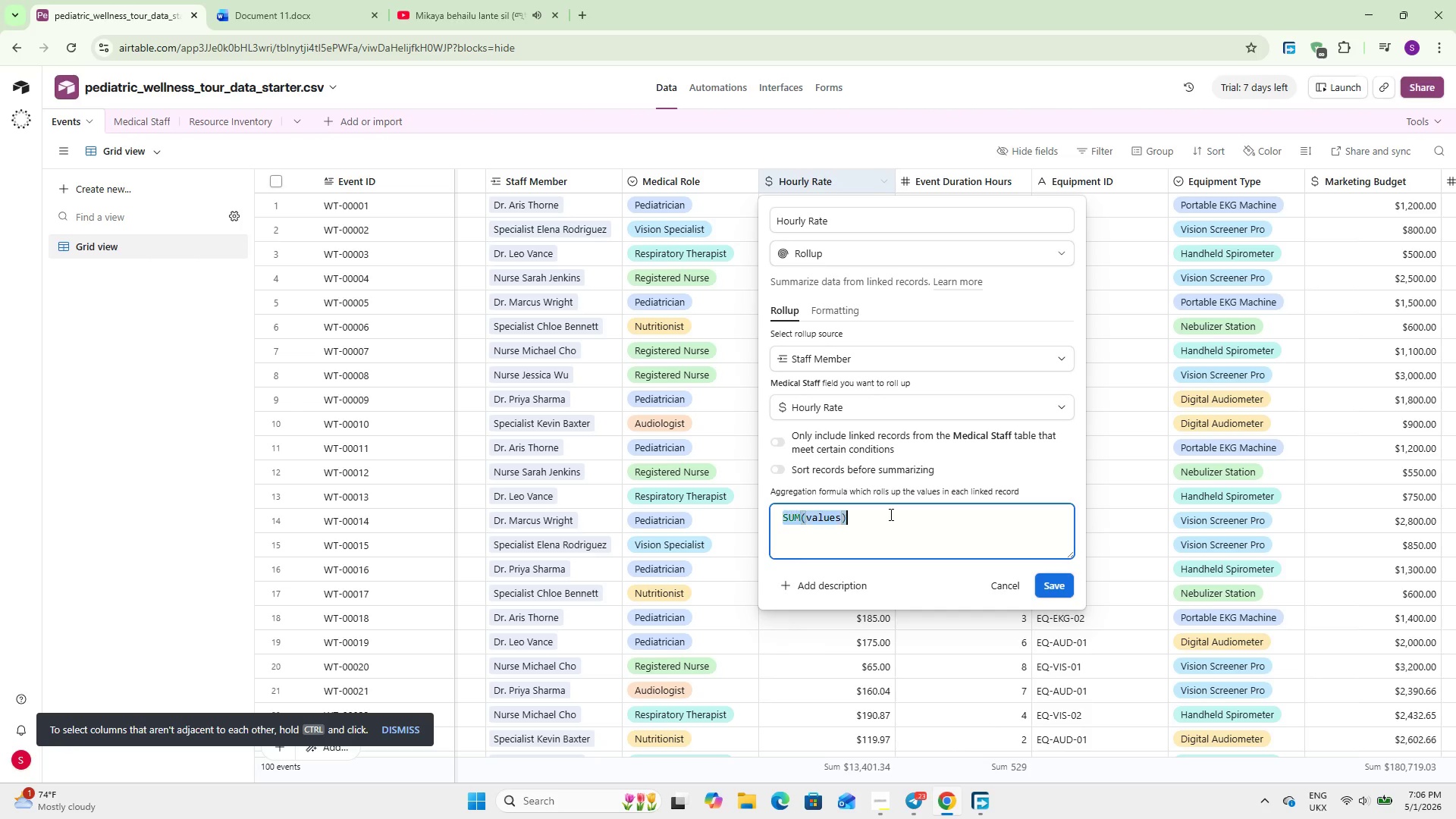 
triple_click([890, 514])
 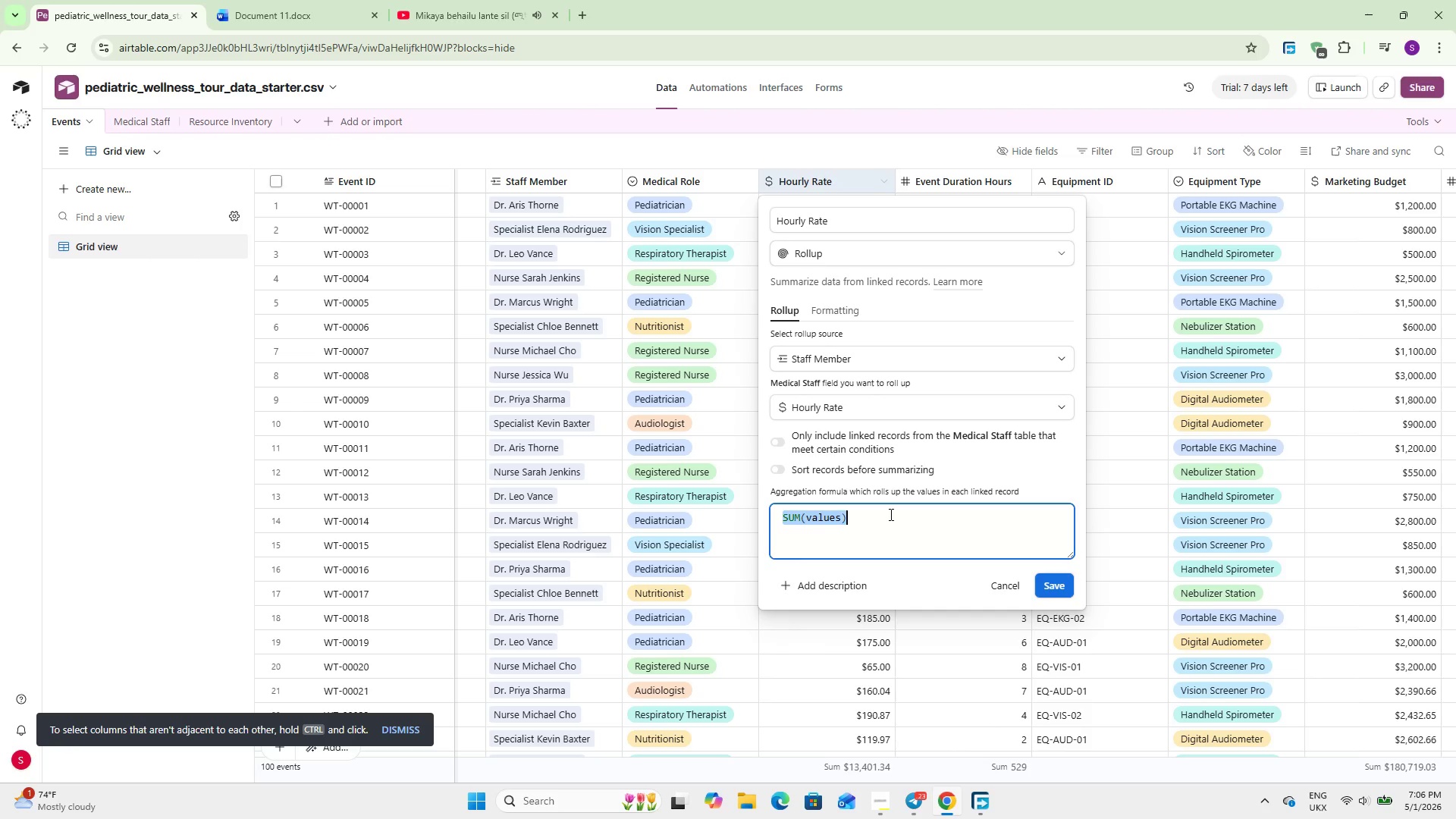 
key(Backspace)
type(Arra)
 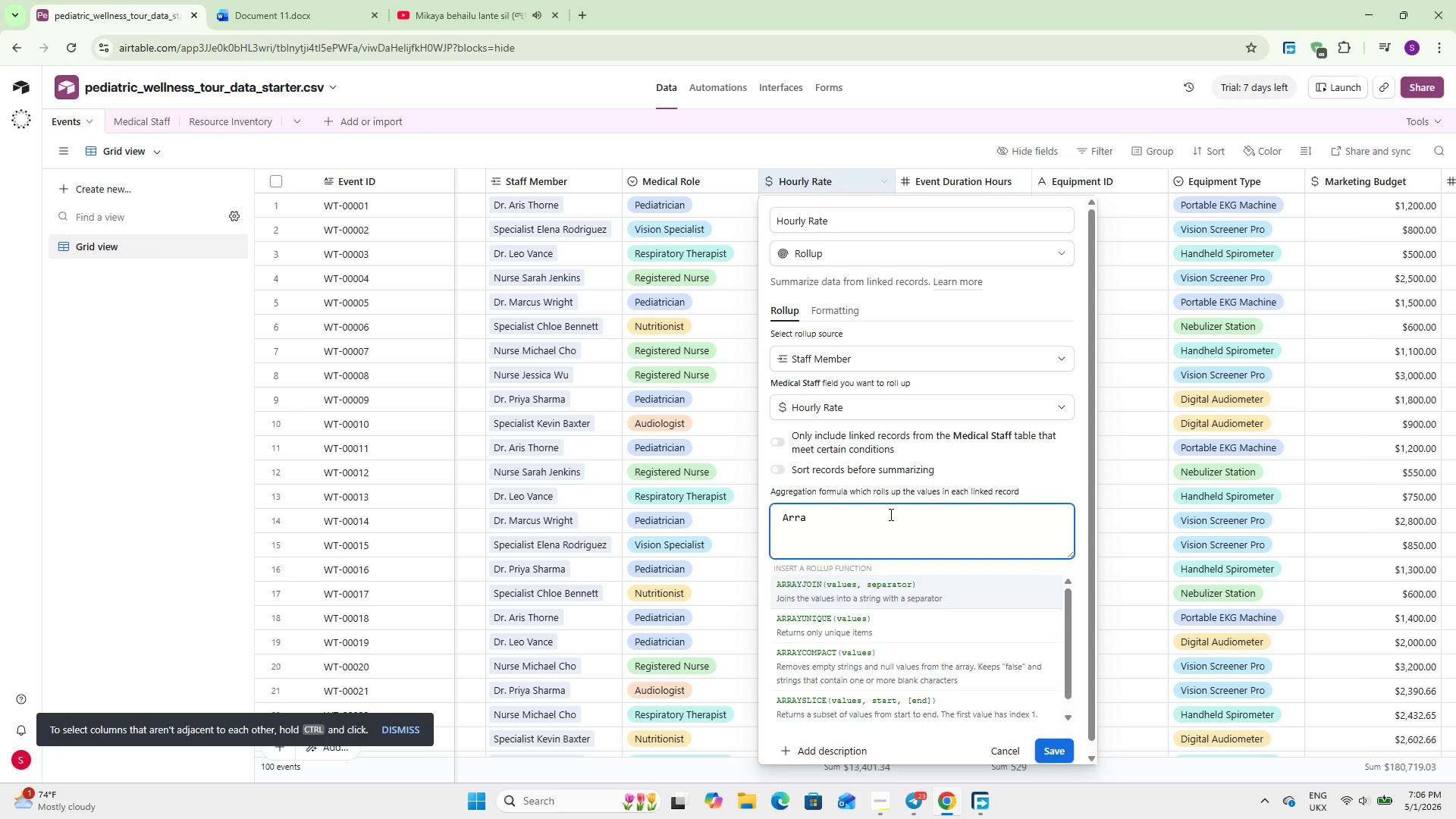 
left_click([1060, 585])
 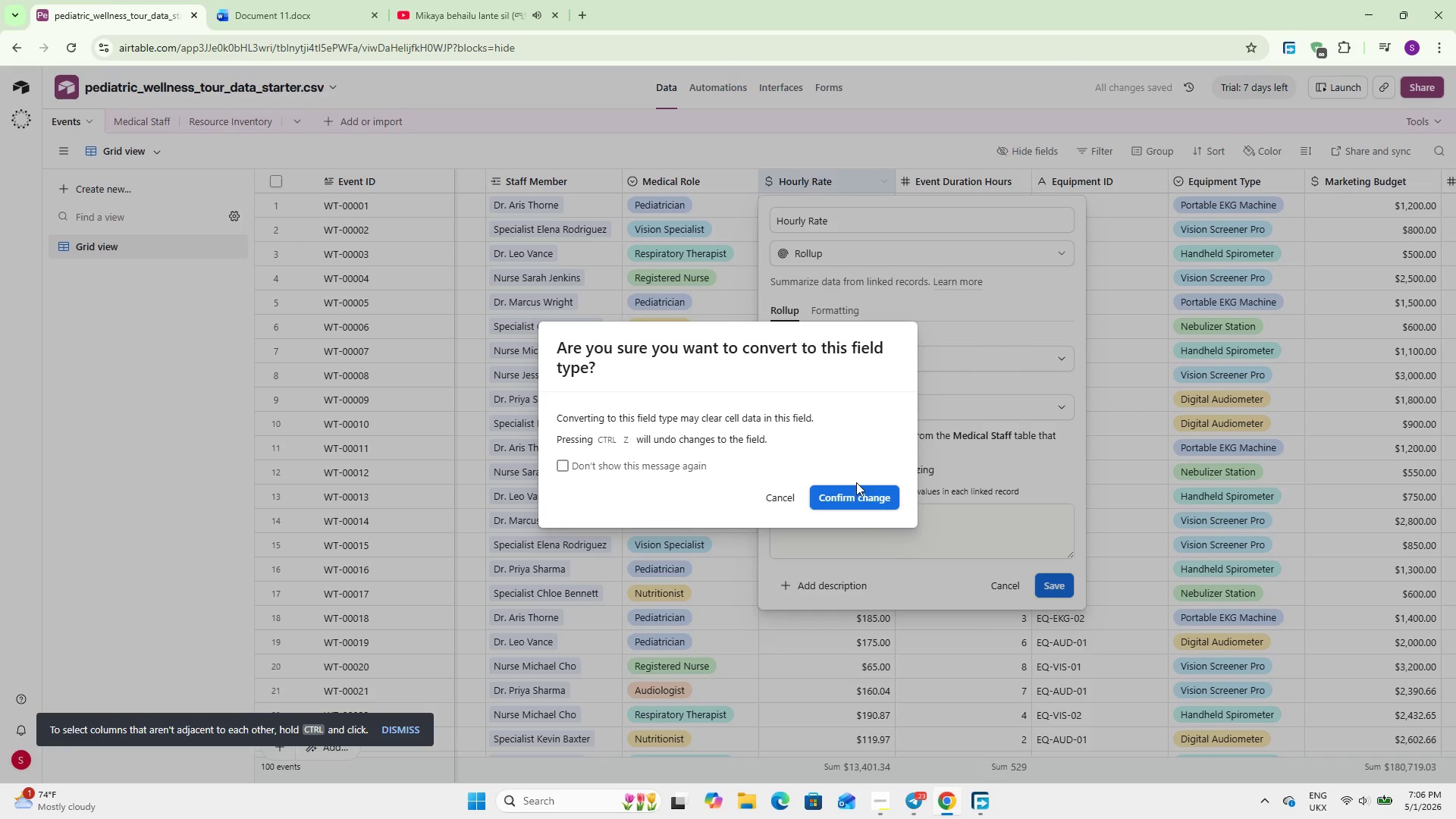 
left_click([853, 494])
 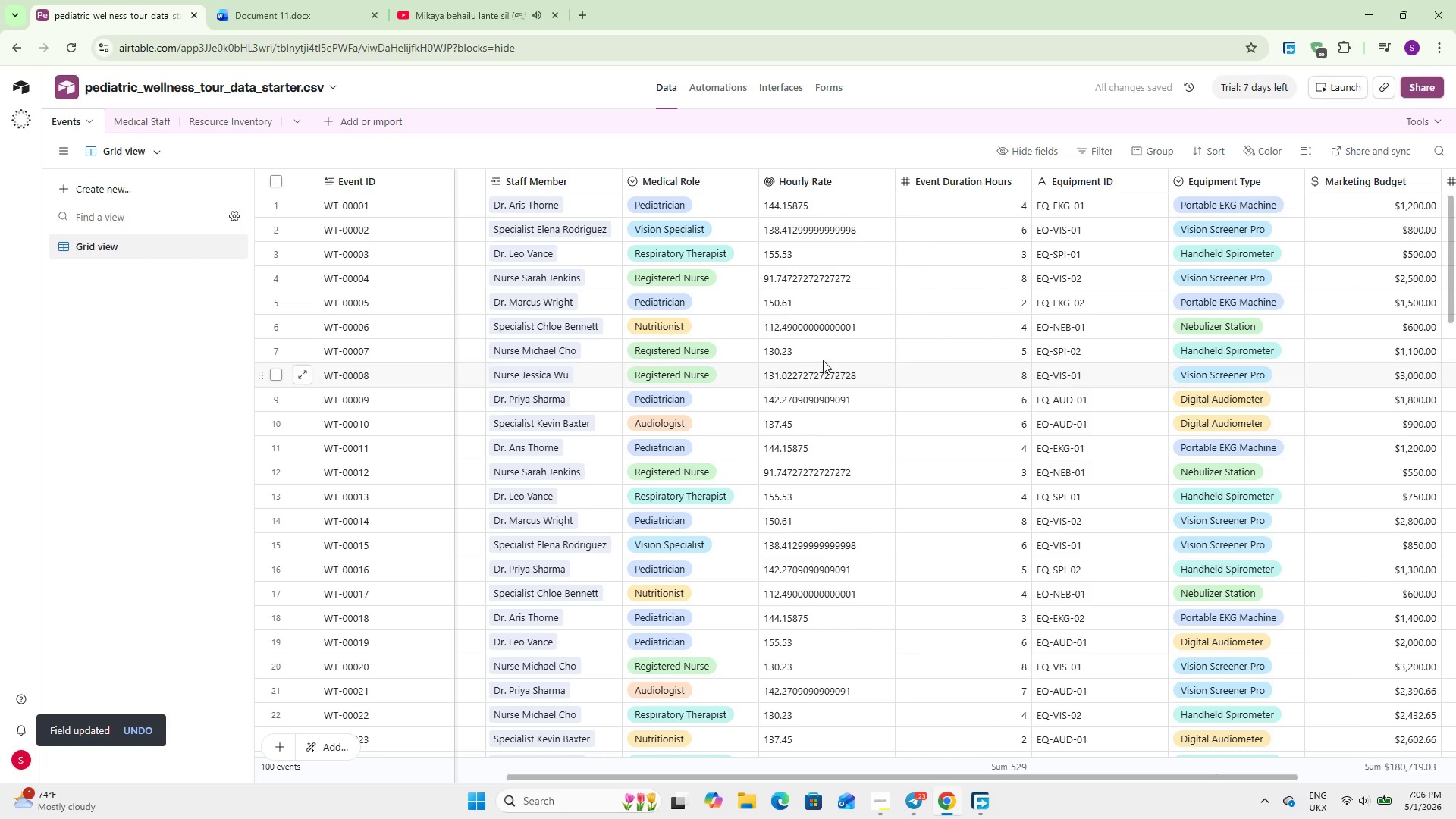 
scroll: coordinate [816, 405], scroll_direction: down, amount: 9.0
 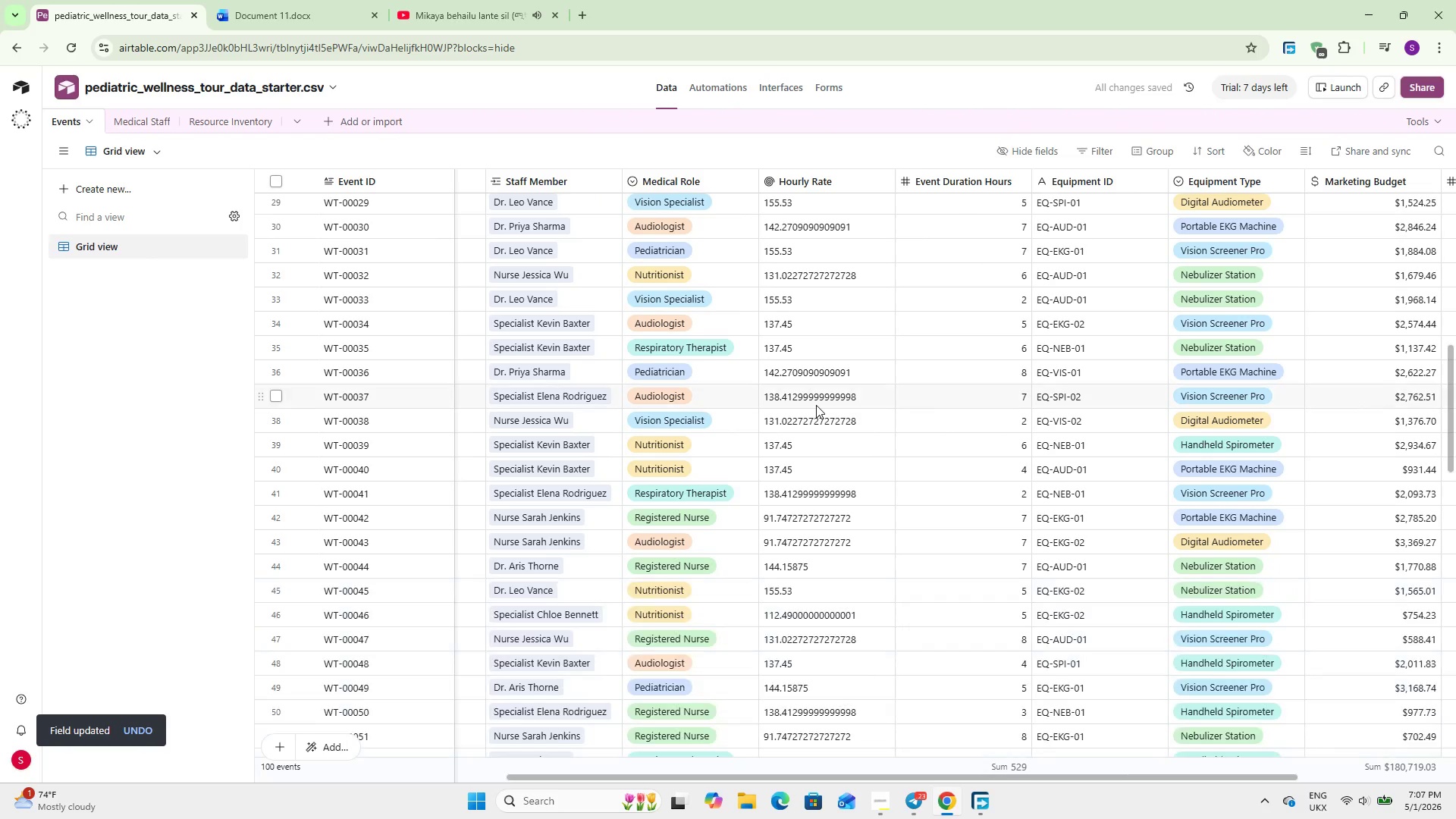 
scroll: coordinate [816, 405], scroll_direction: up, amount: 12.0
 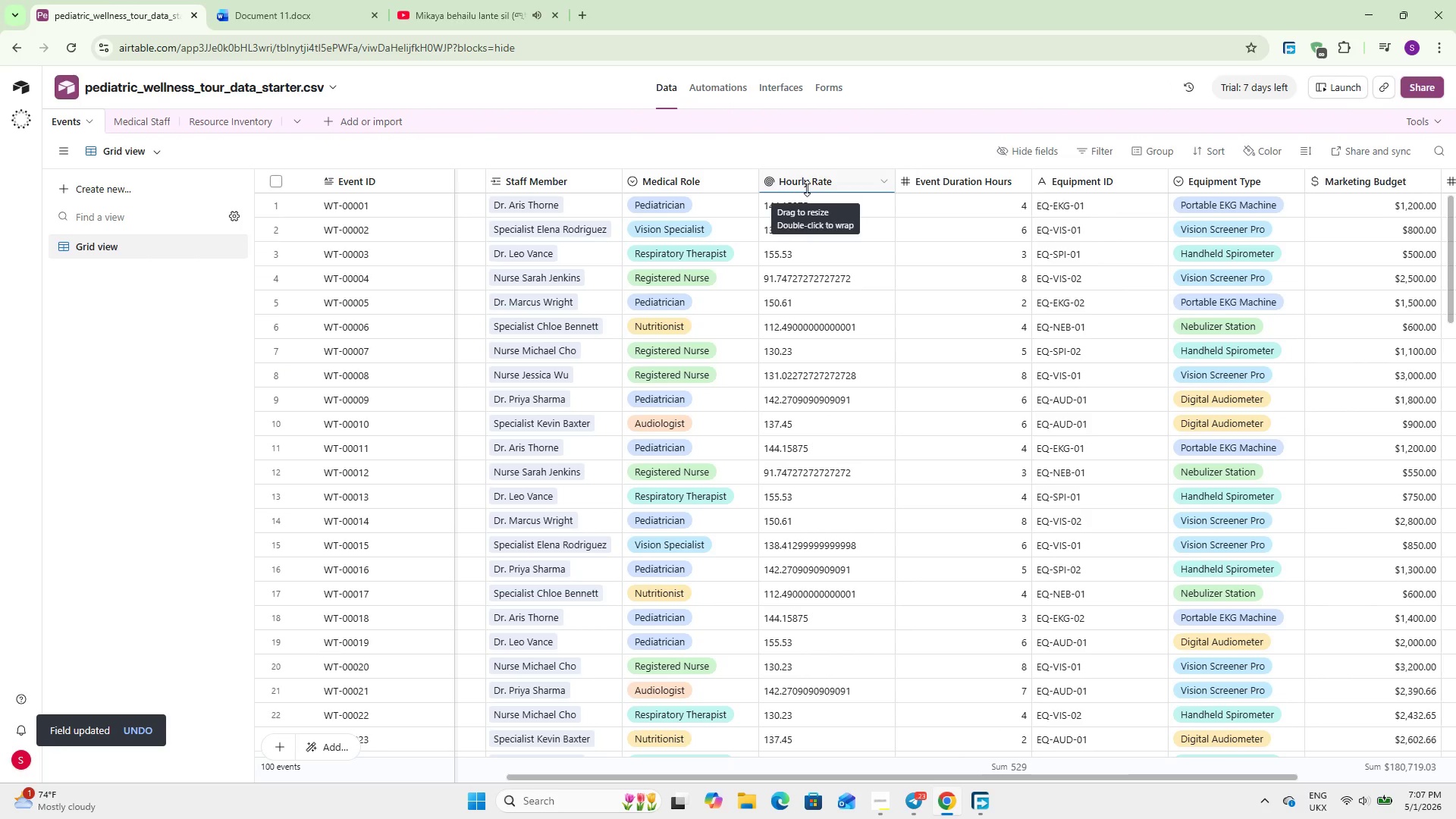 
double_click([814, 186])
 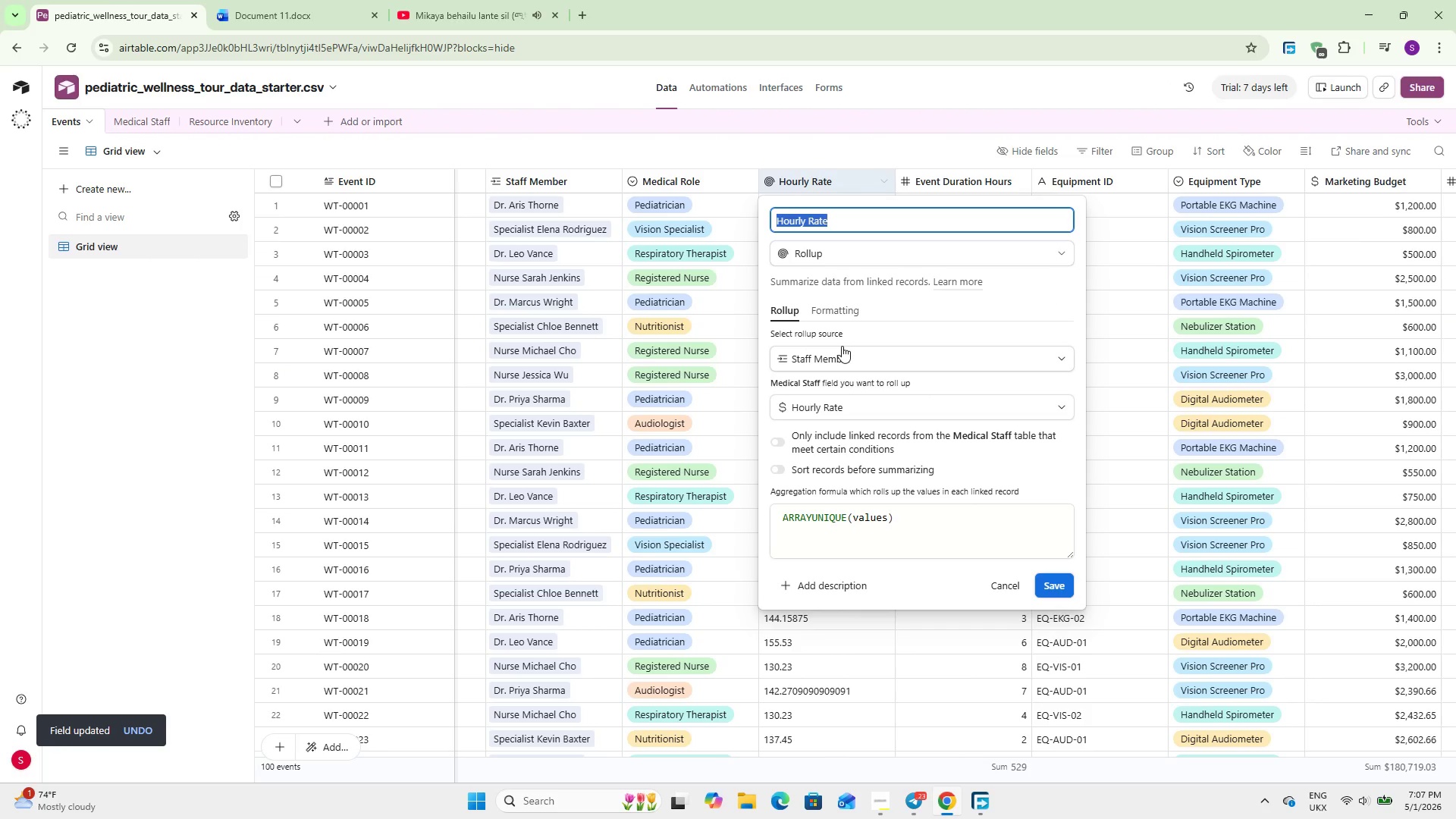 
left_click([845, 317])
 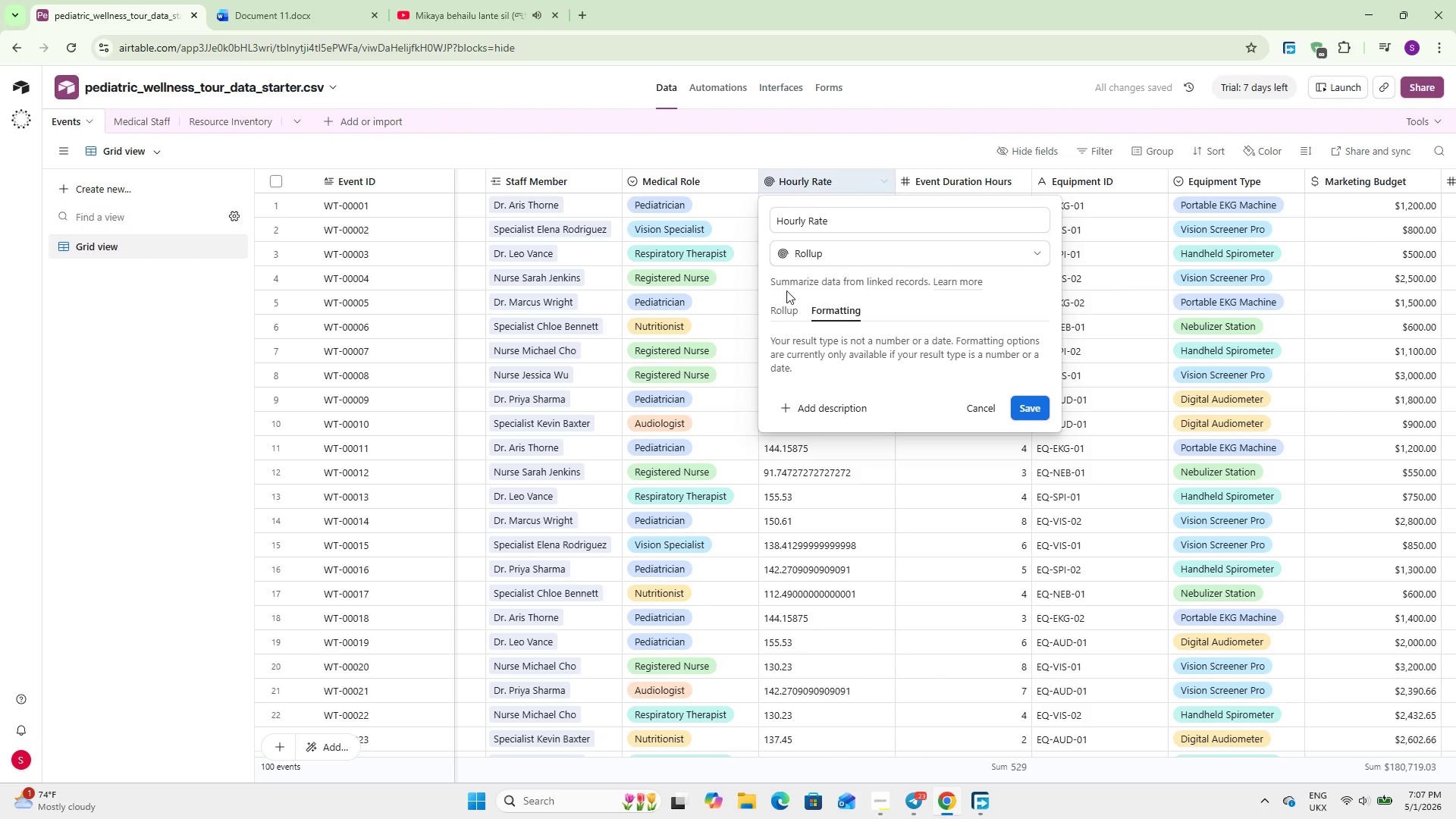 
left_click([780, 303])
 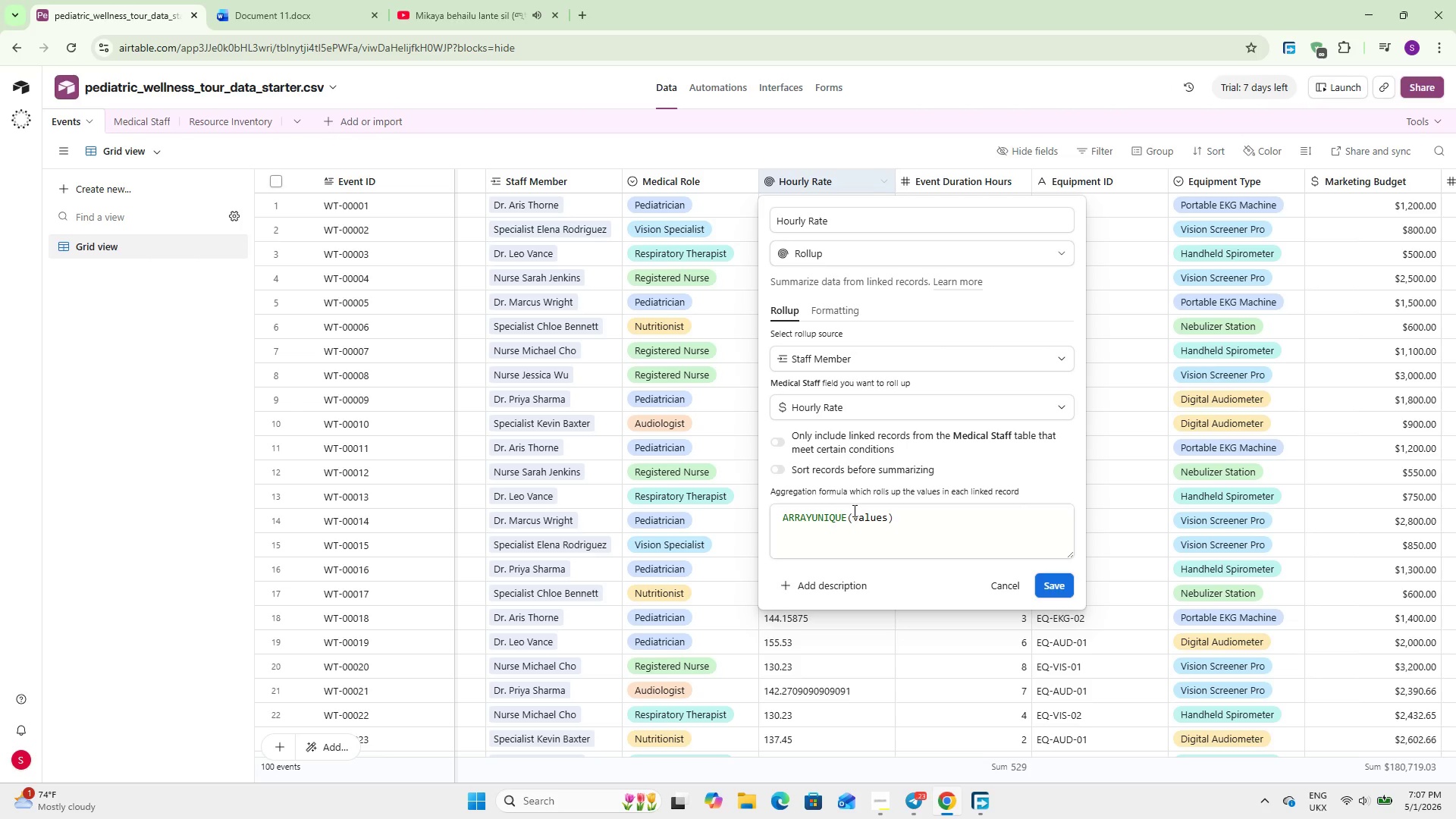 
wait(7.78)
 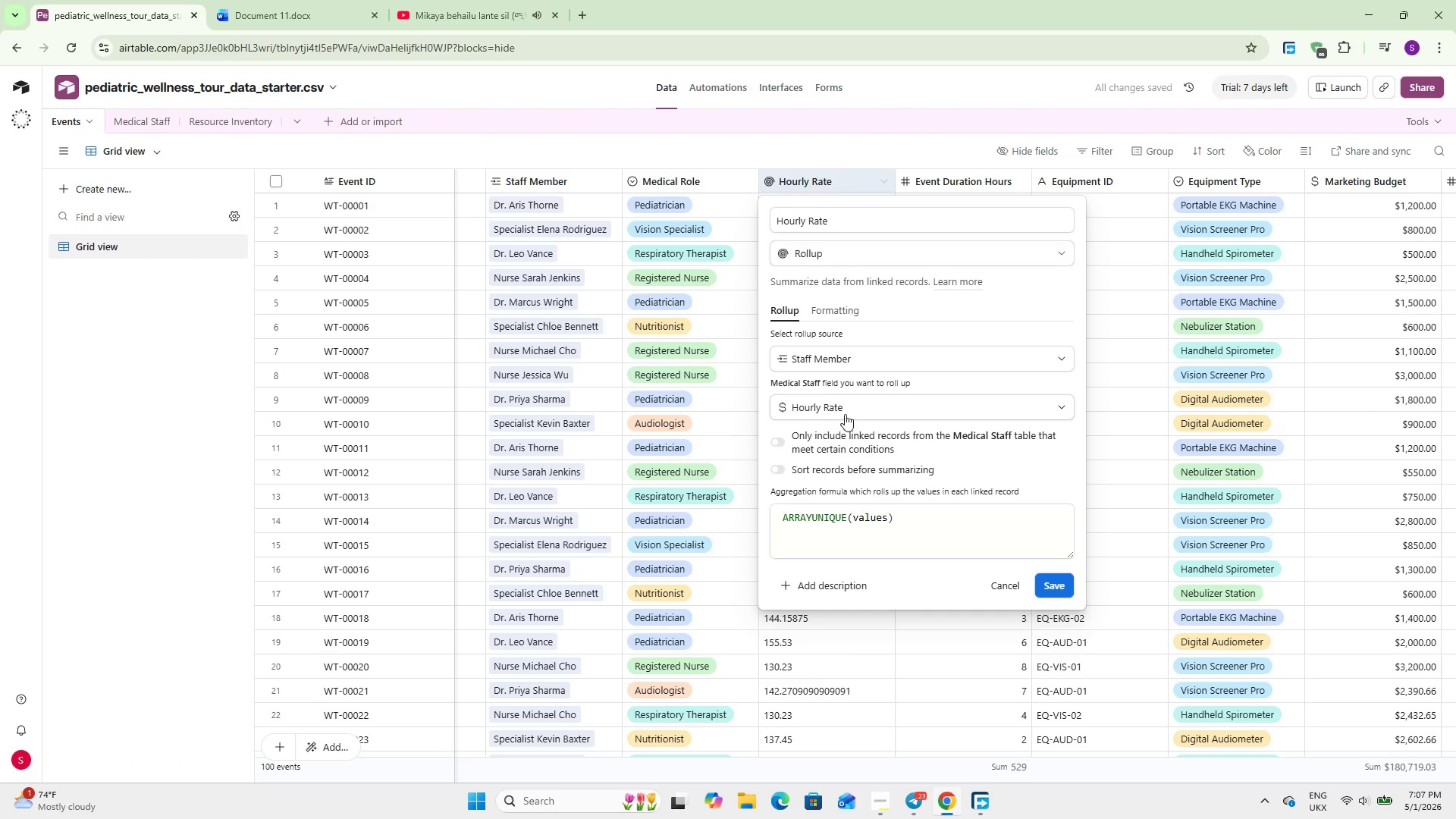 
double_click([851, 516])
 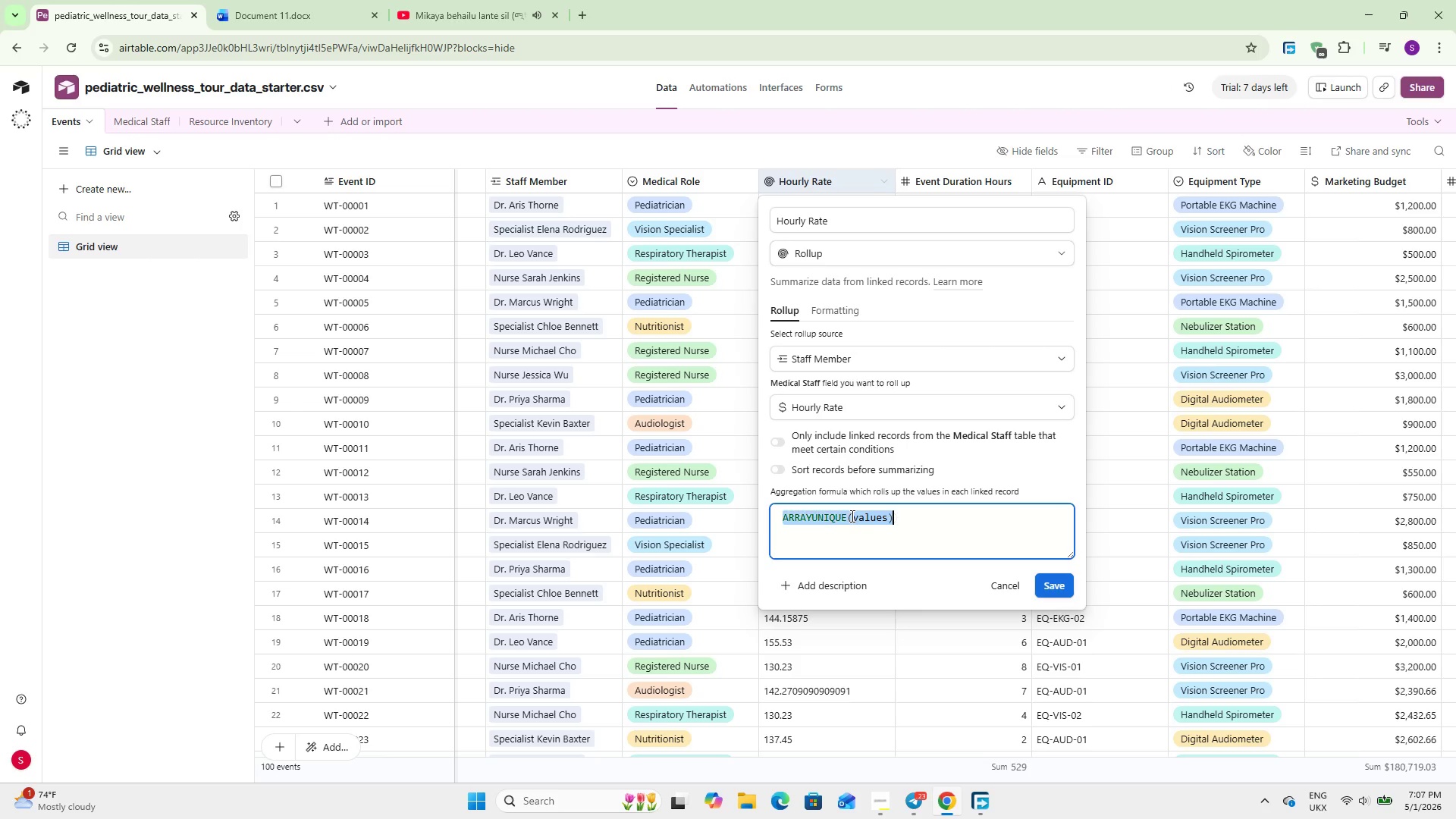 
triple_click([851, 516])
 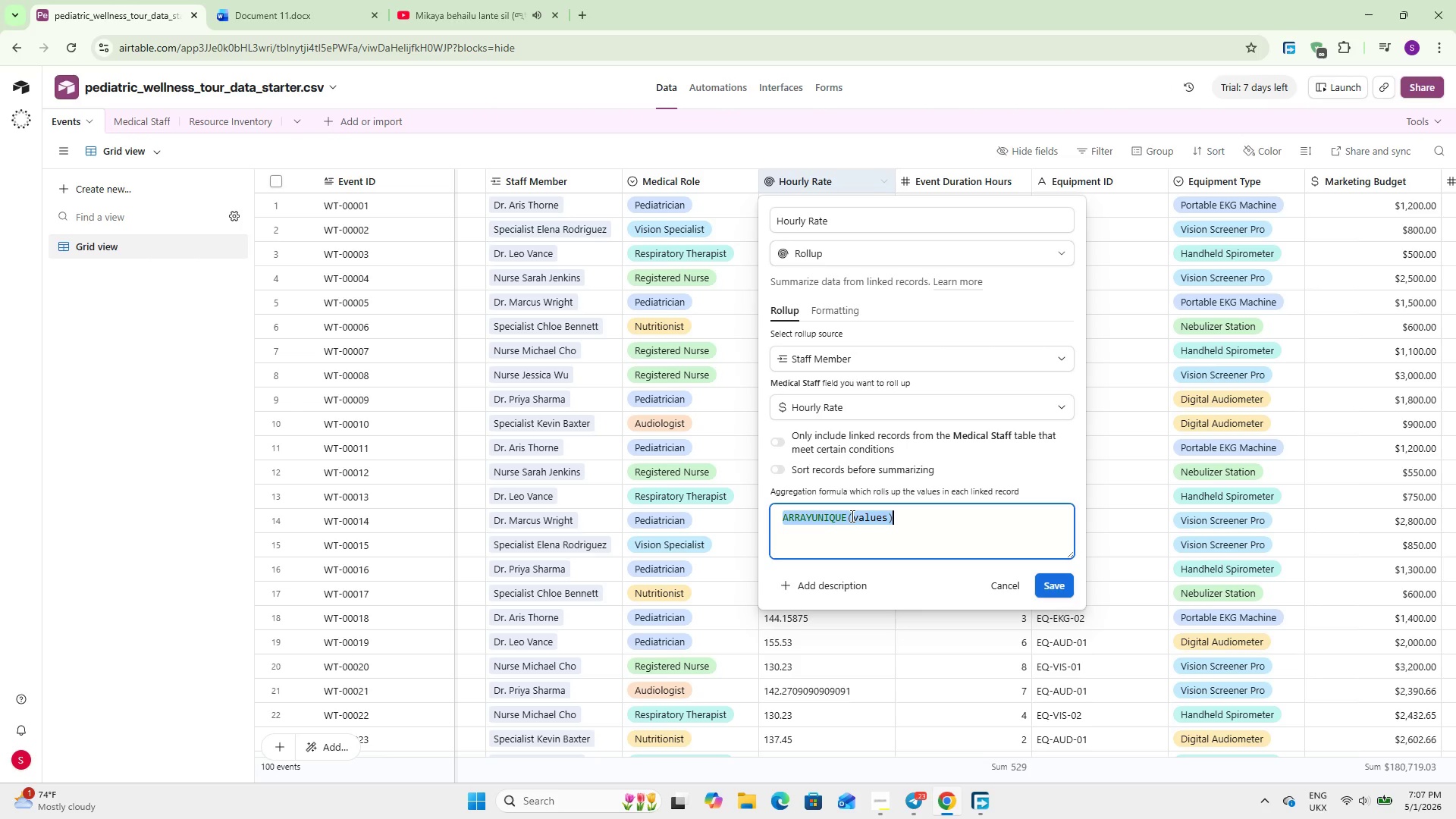 
key(Backspace)
type(Value)
 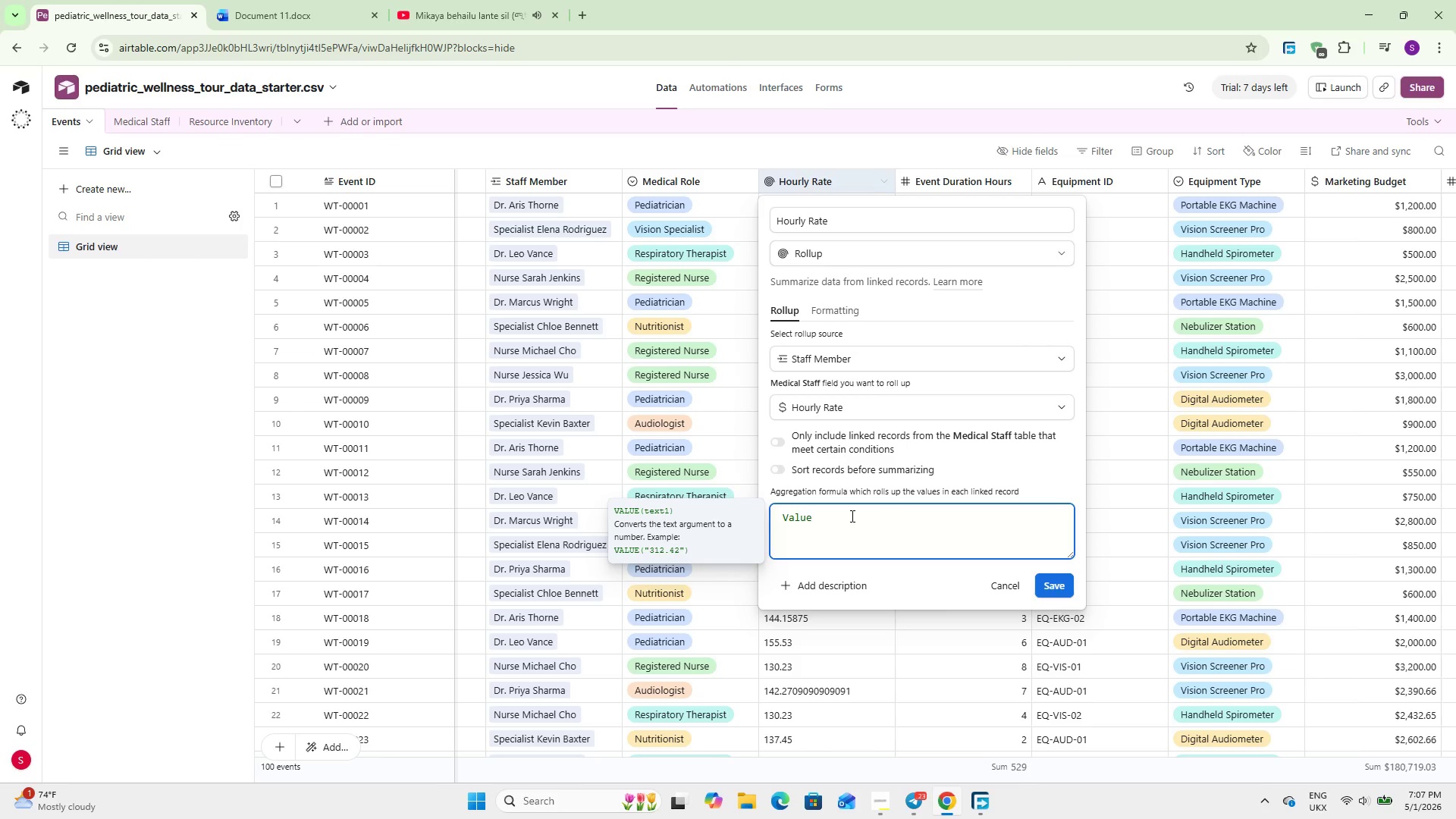 
key(S)
 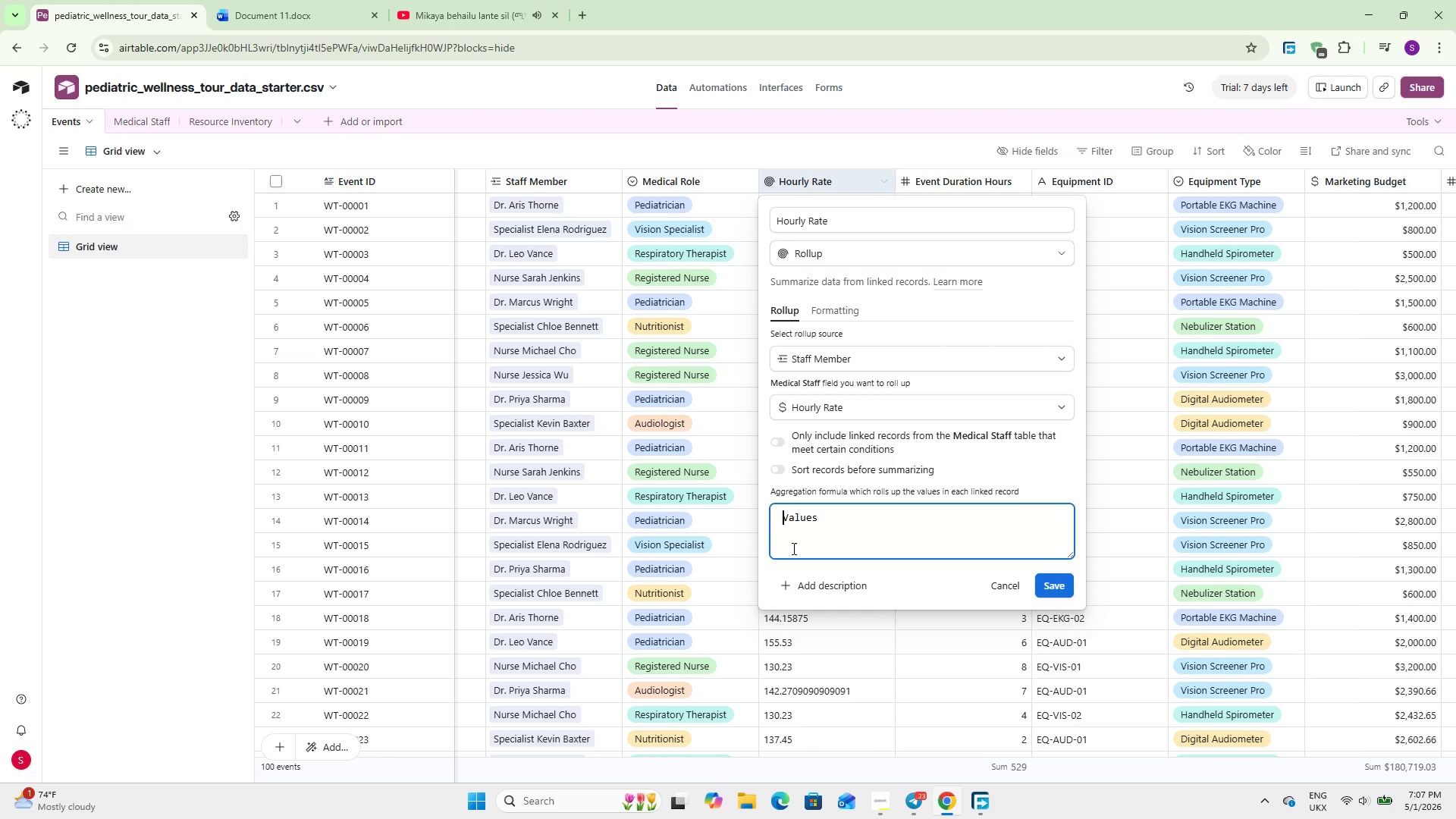 
key(ArrowRight)
 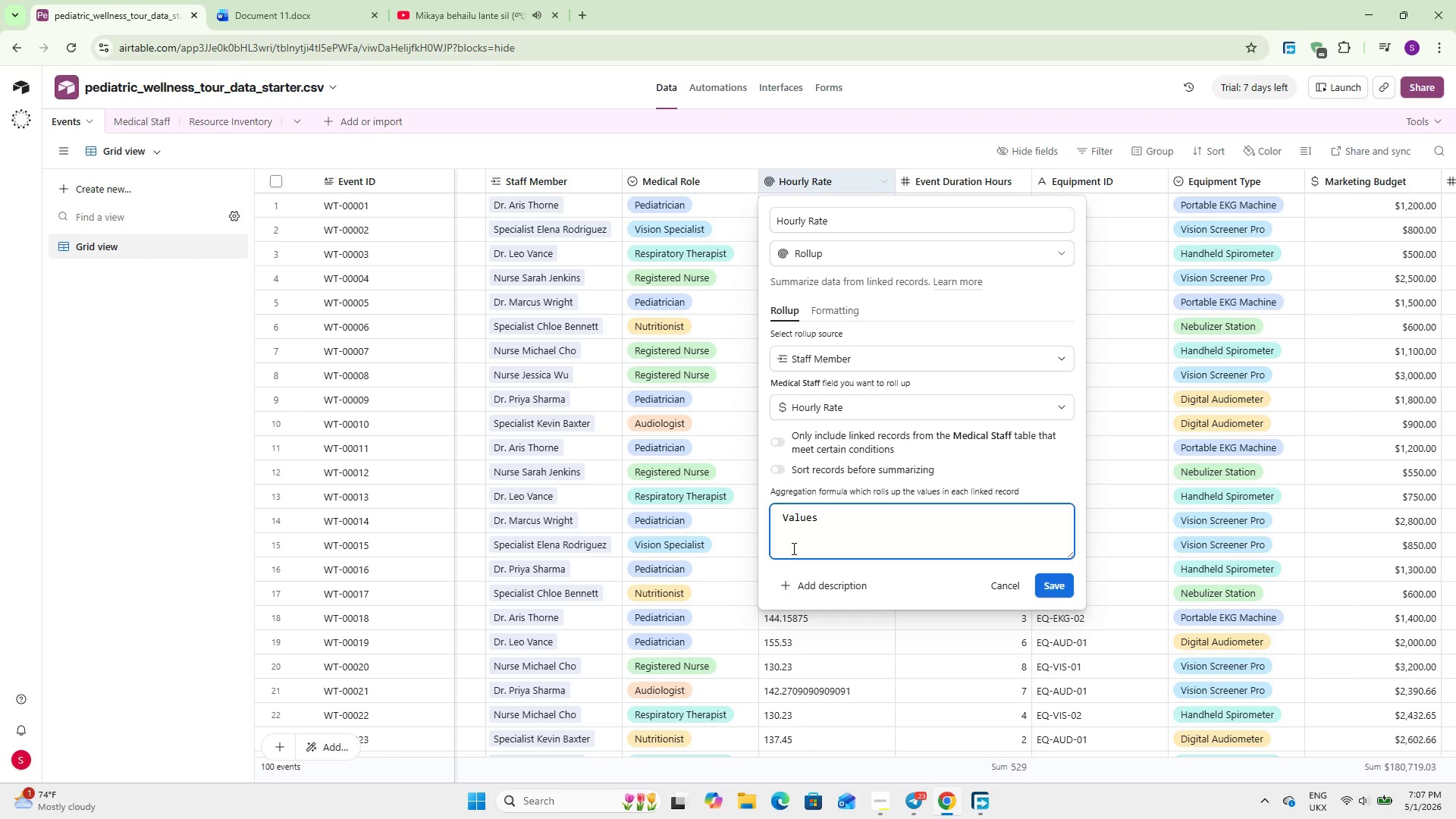 
key(Backspace)
 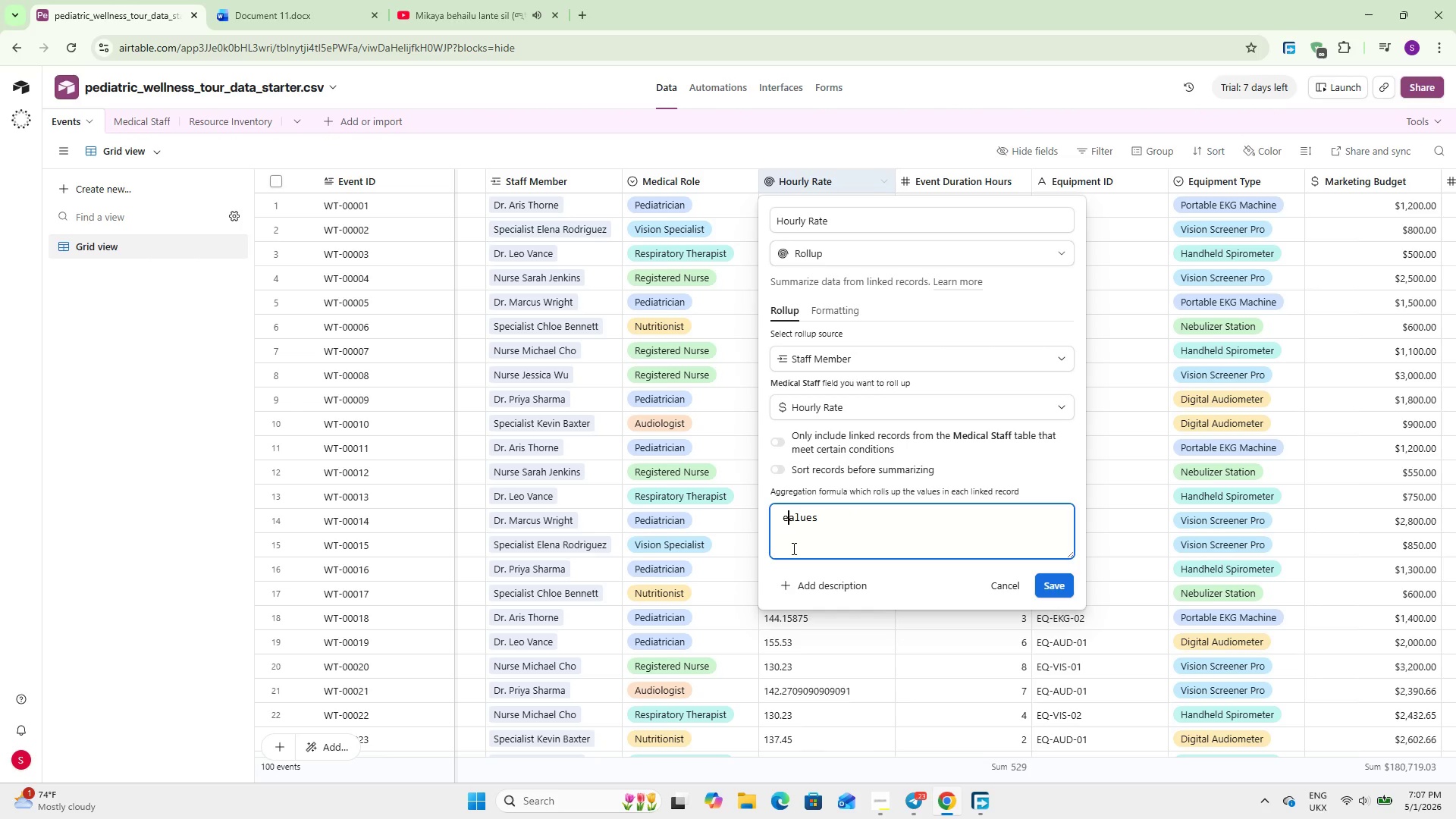 
key(E)
 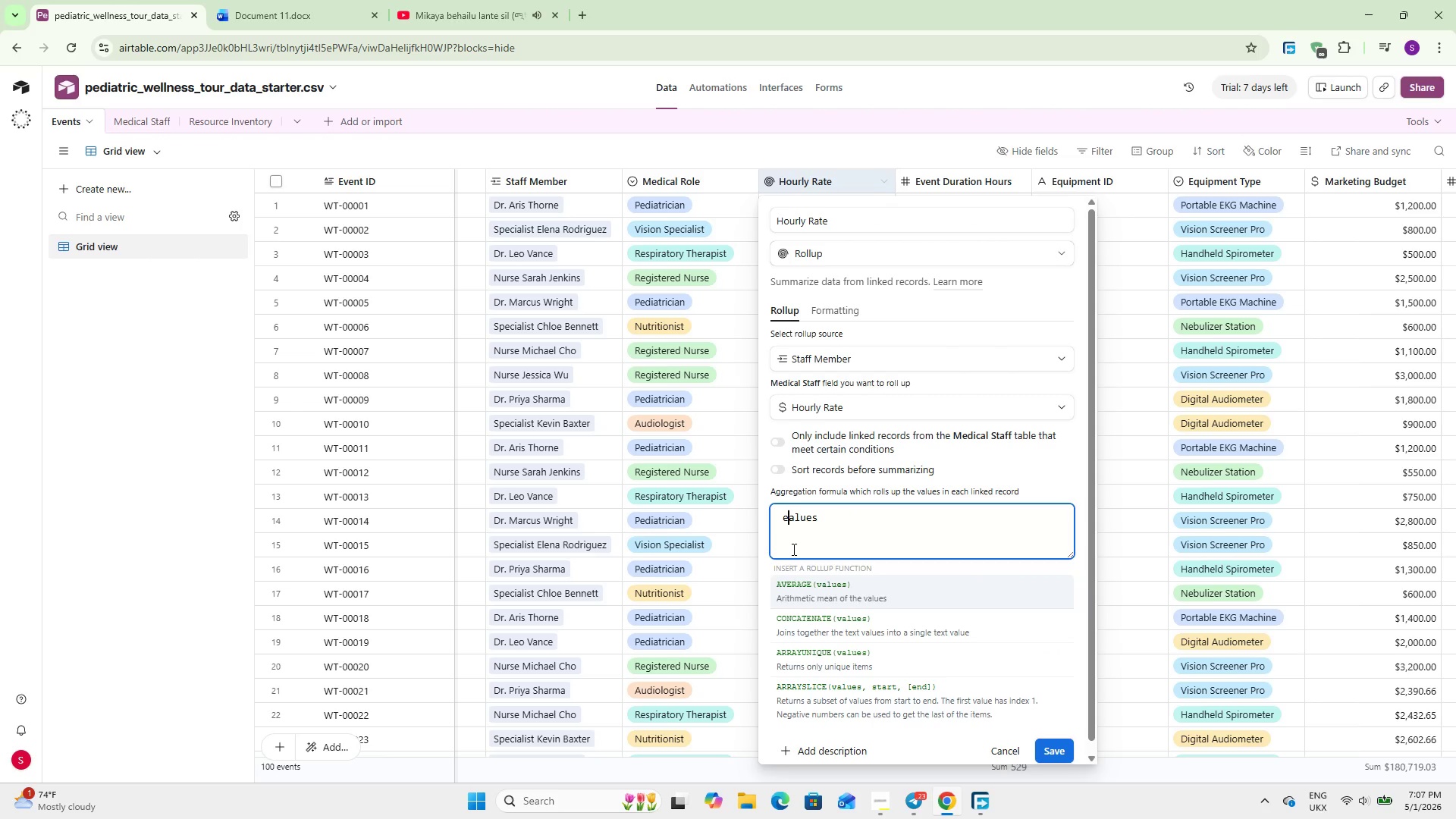 
key(Backspace)
 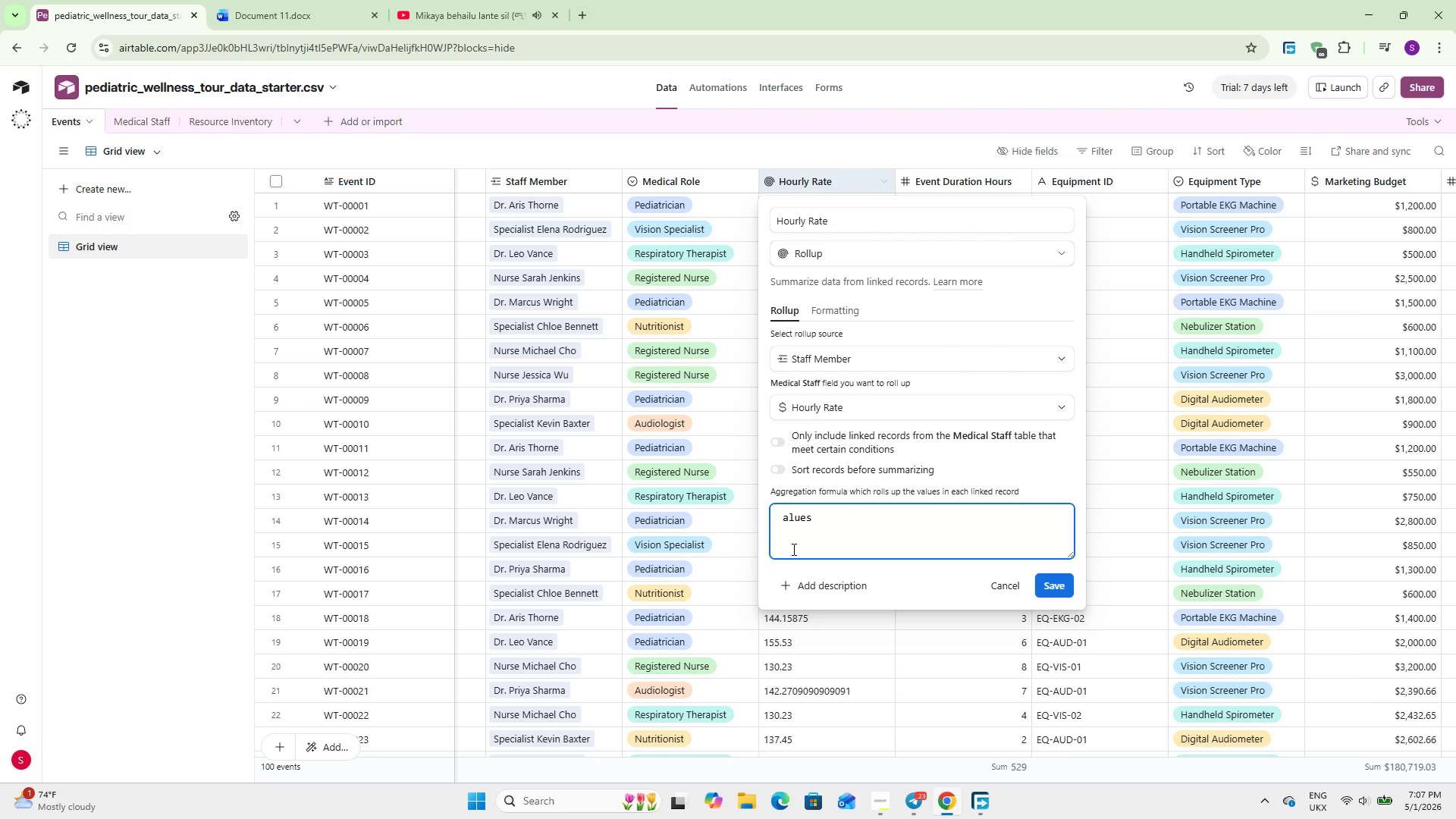 
key(V)
 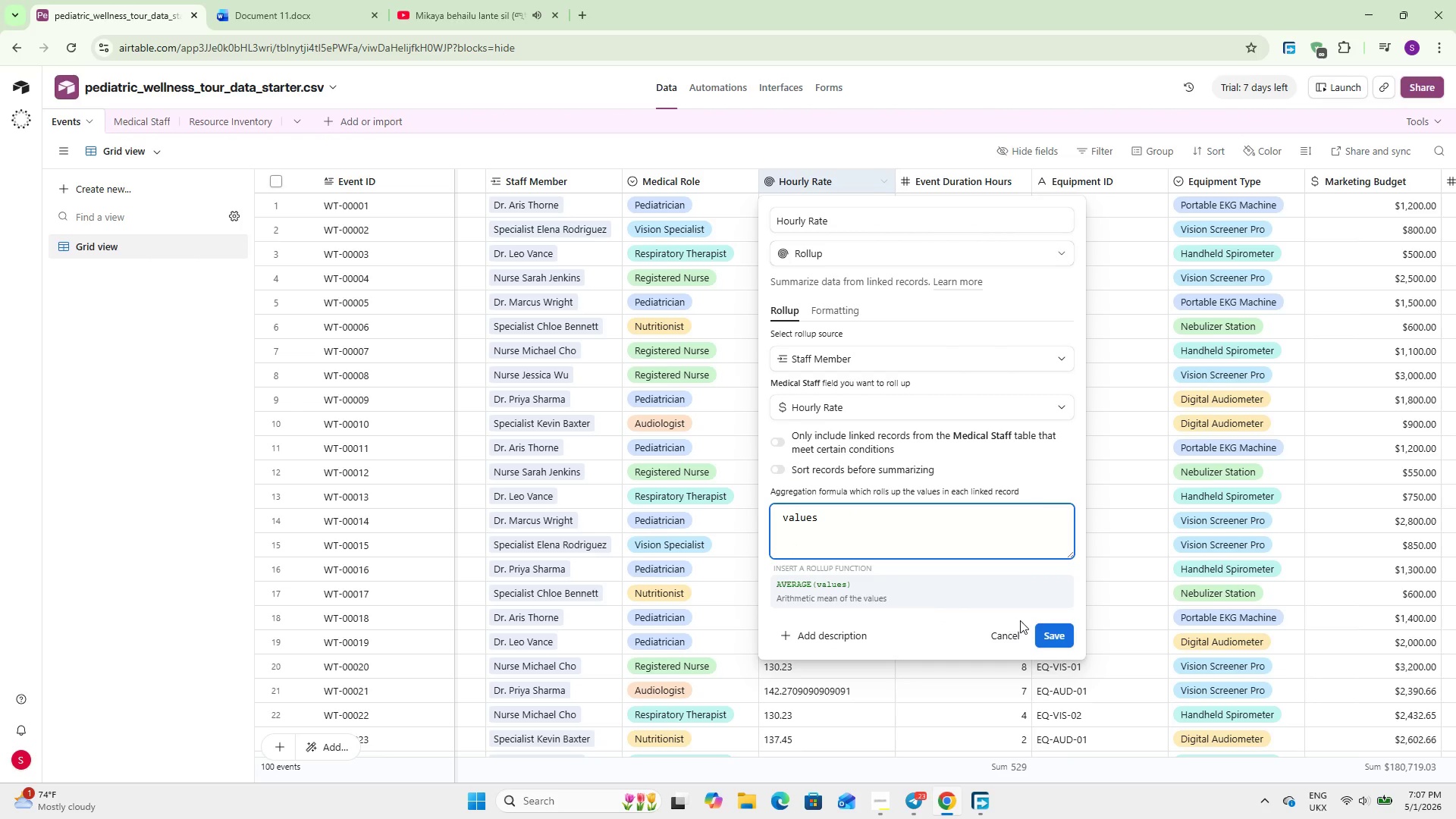 
left_click([971, 595])
 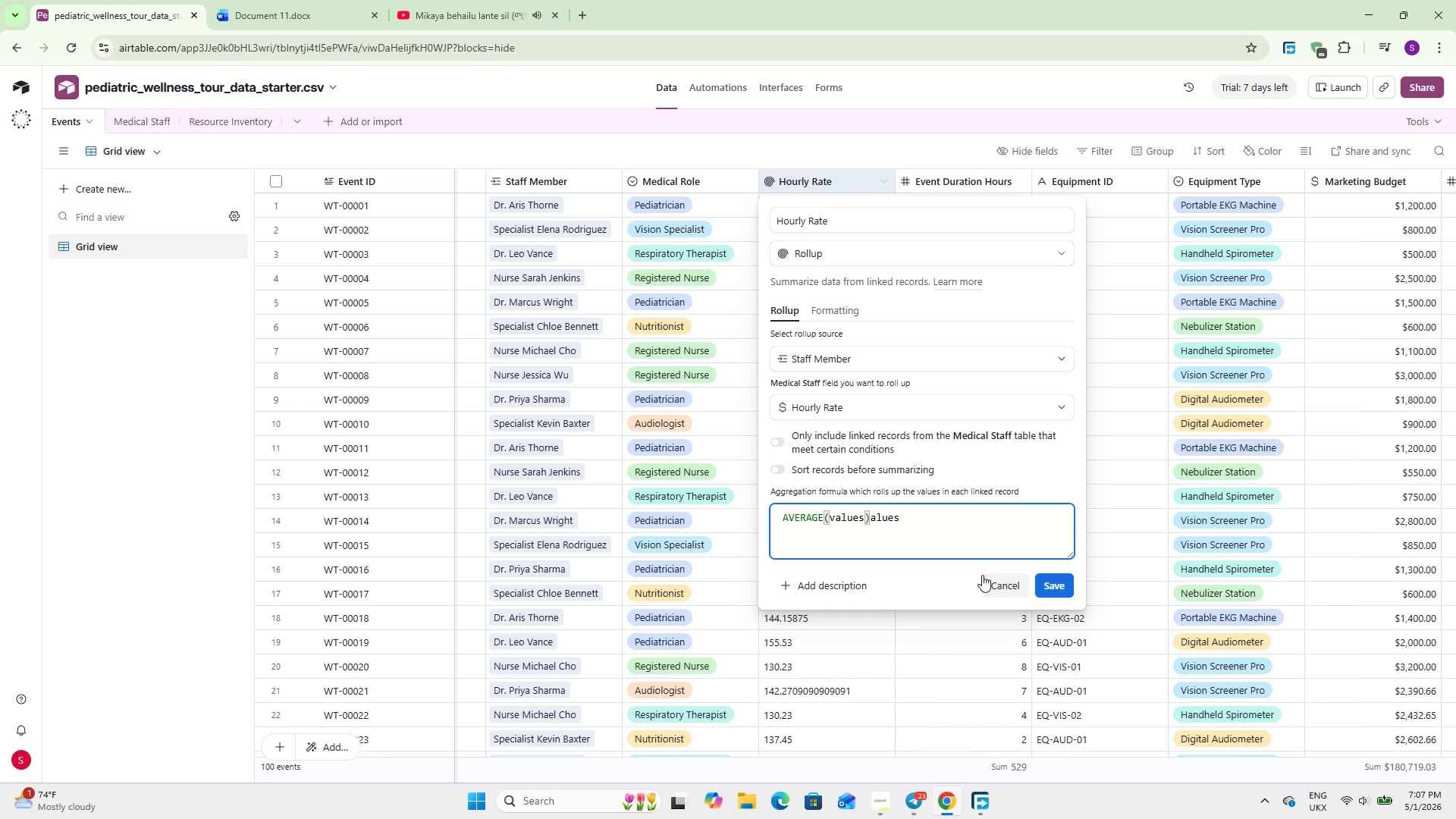 
left_click([907, 519])
 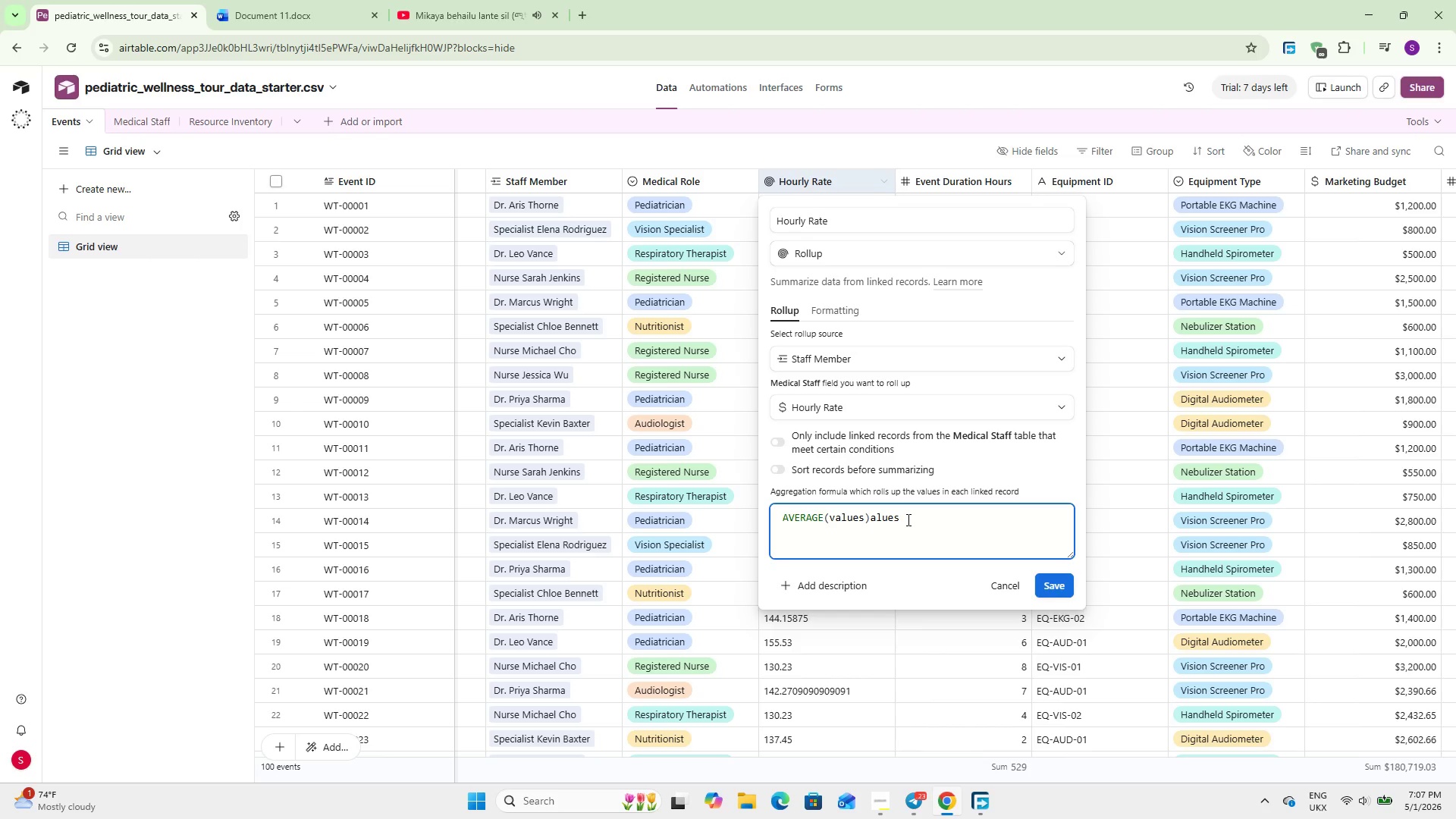 
key(Backspace)
 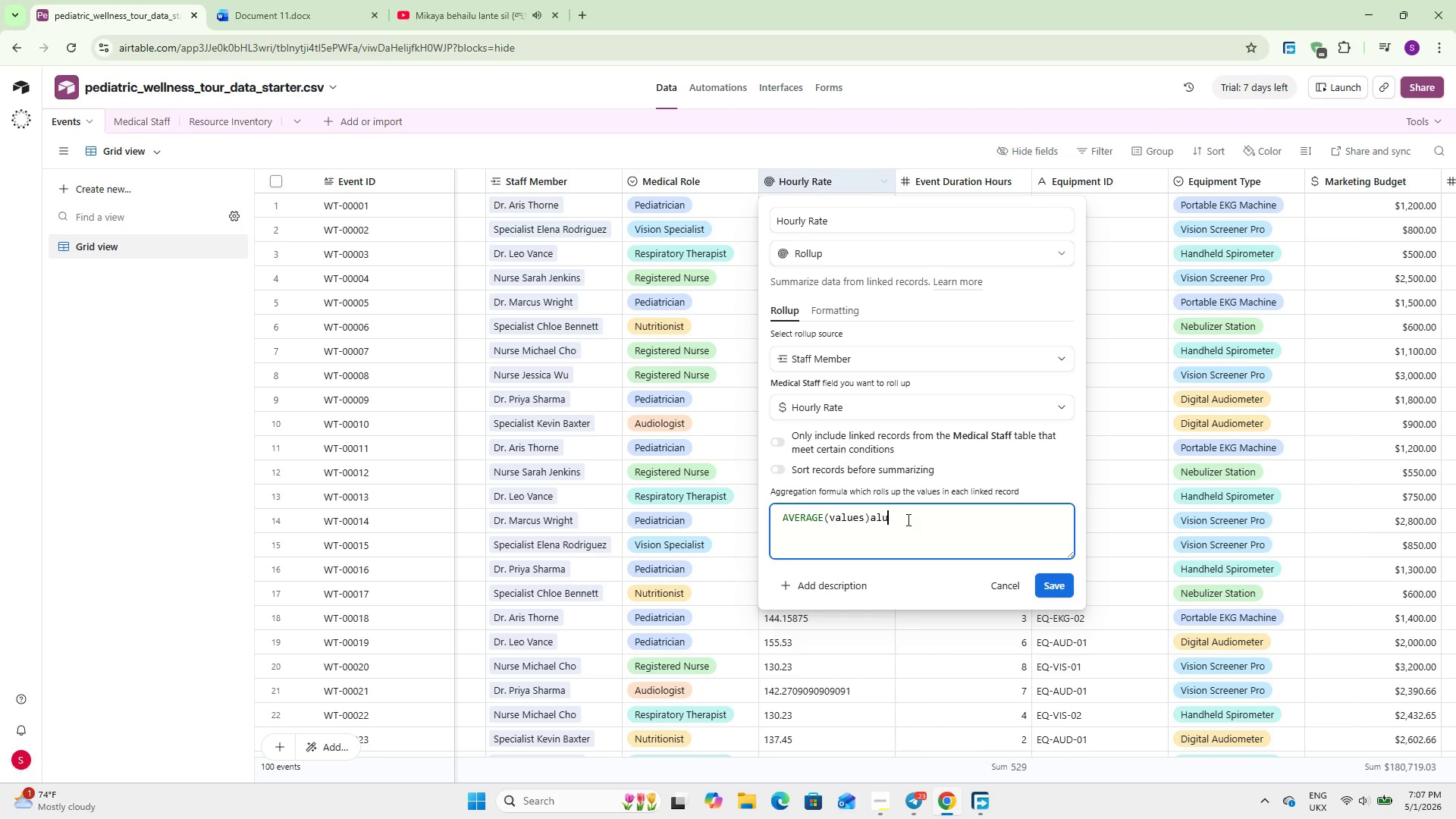 
key(Backspace)
 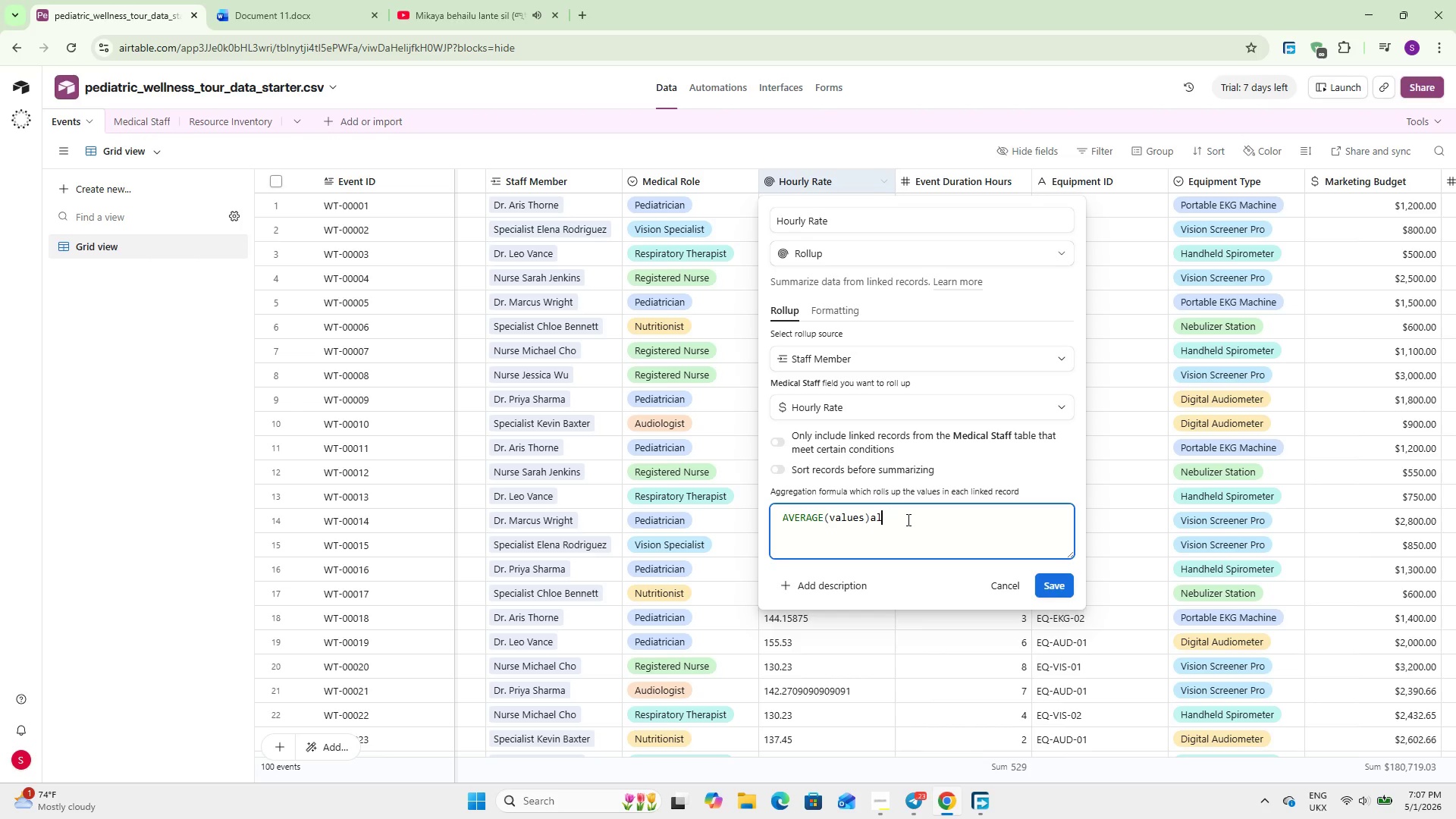 
key(Backspace)
 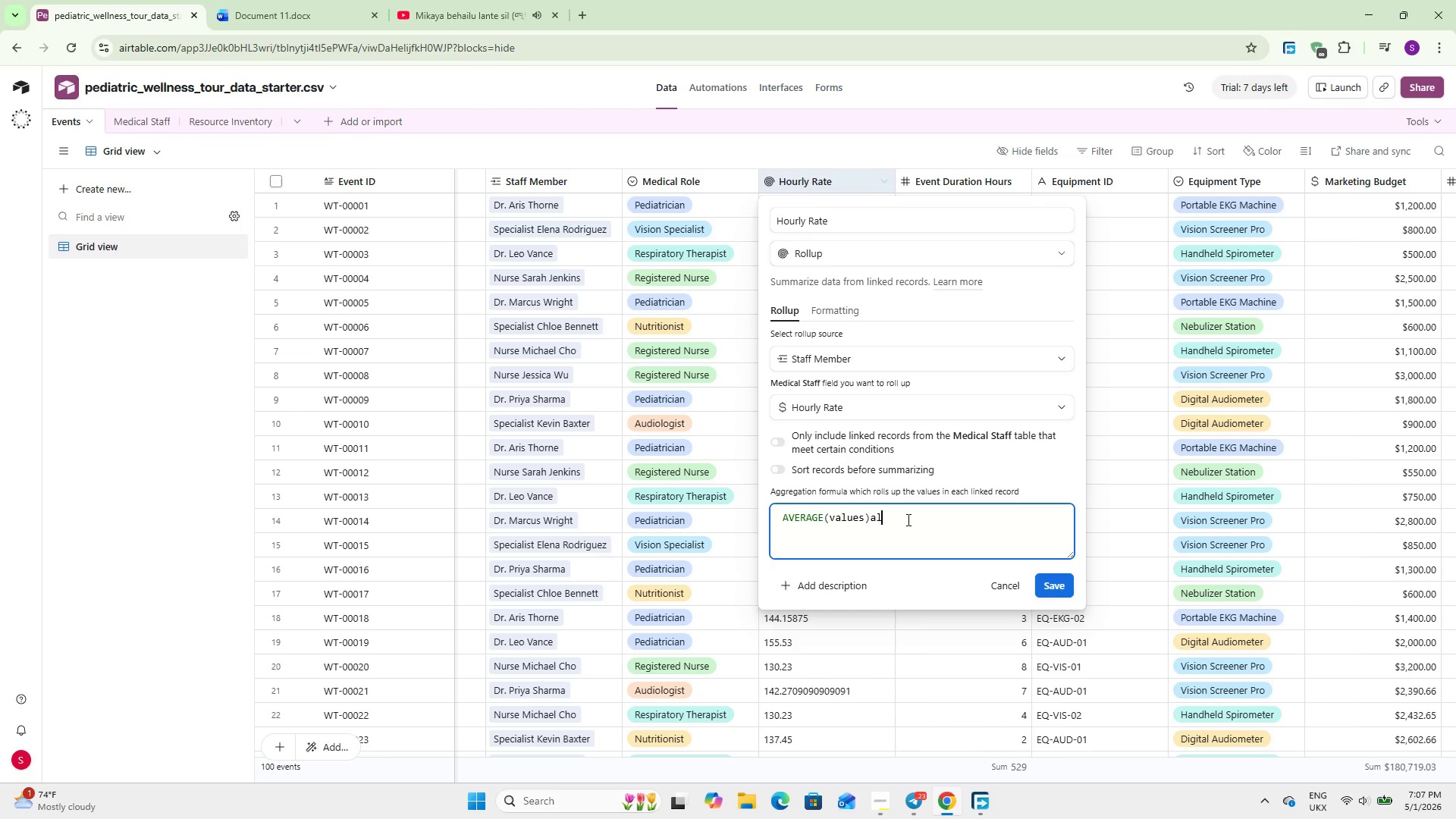 
key(Backspace)
 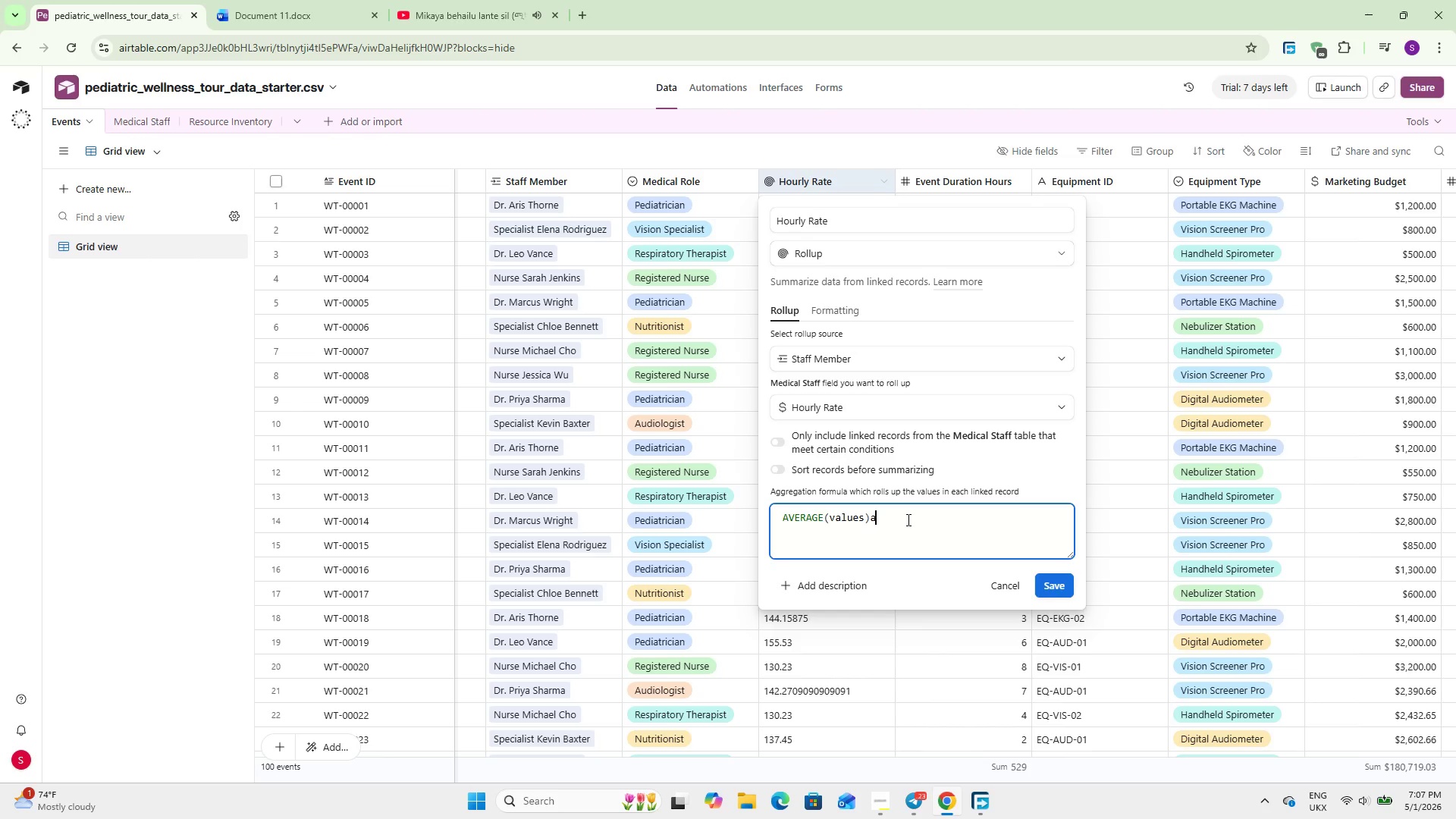 
key(Backspace)
 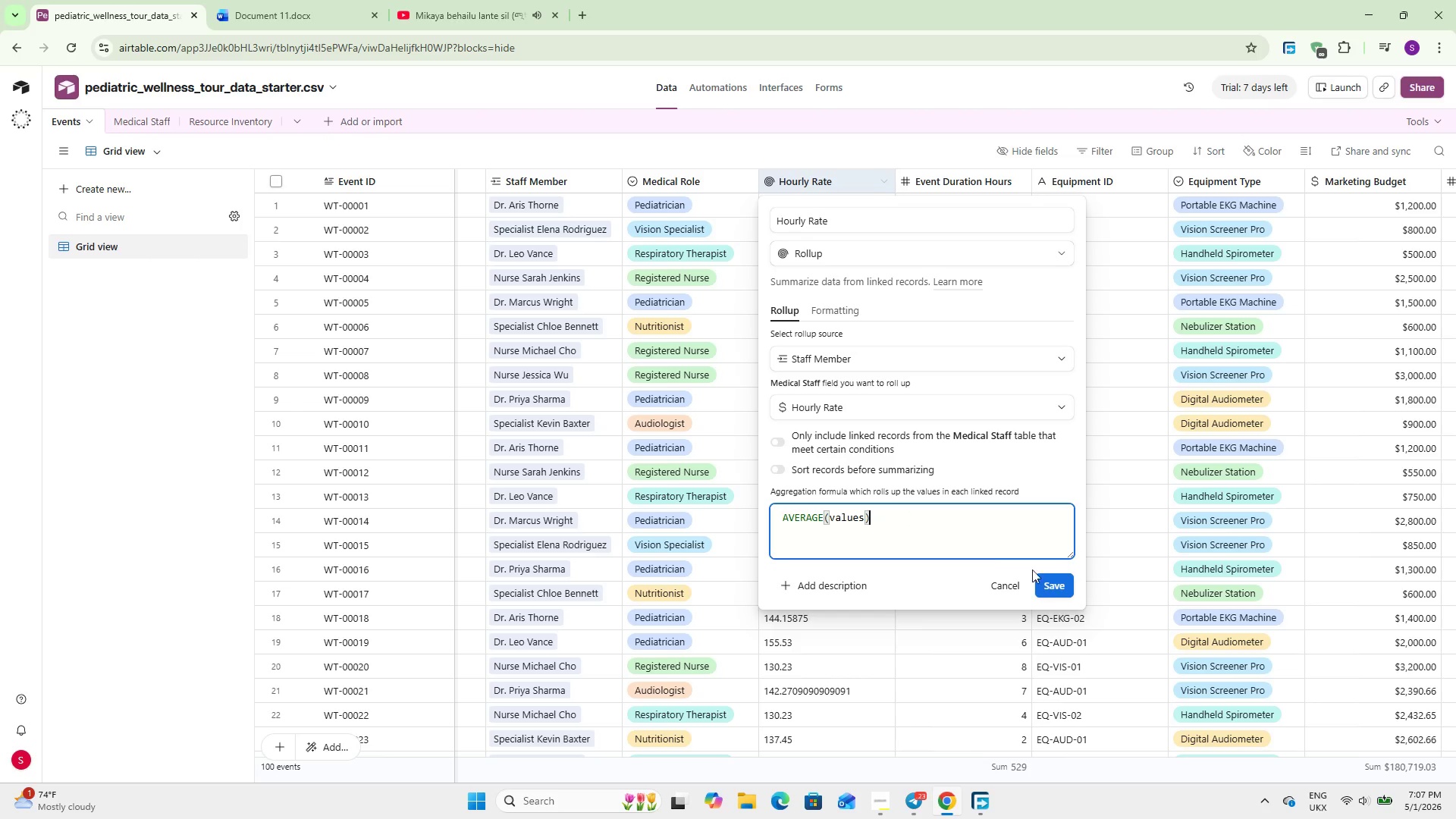 
left_click([1049, 582])
 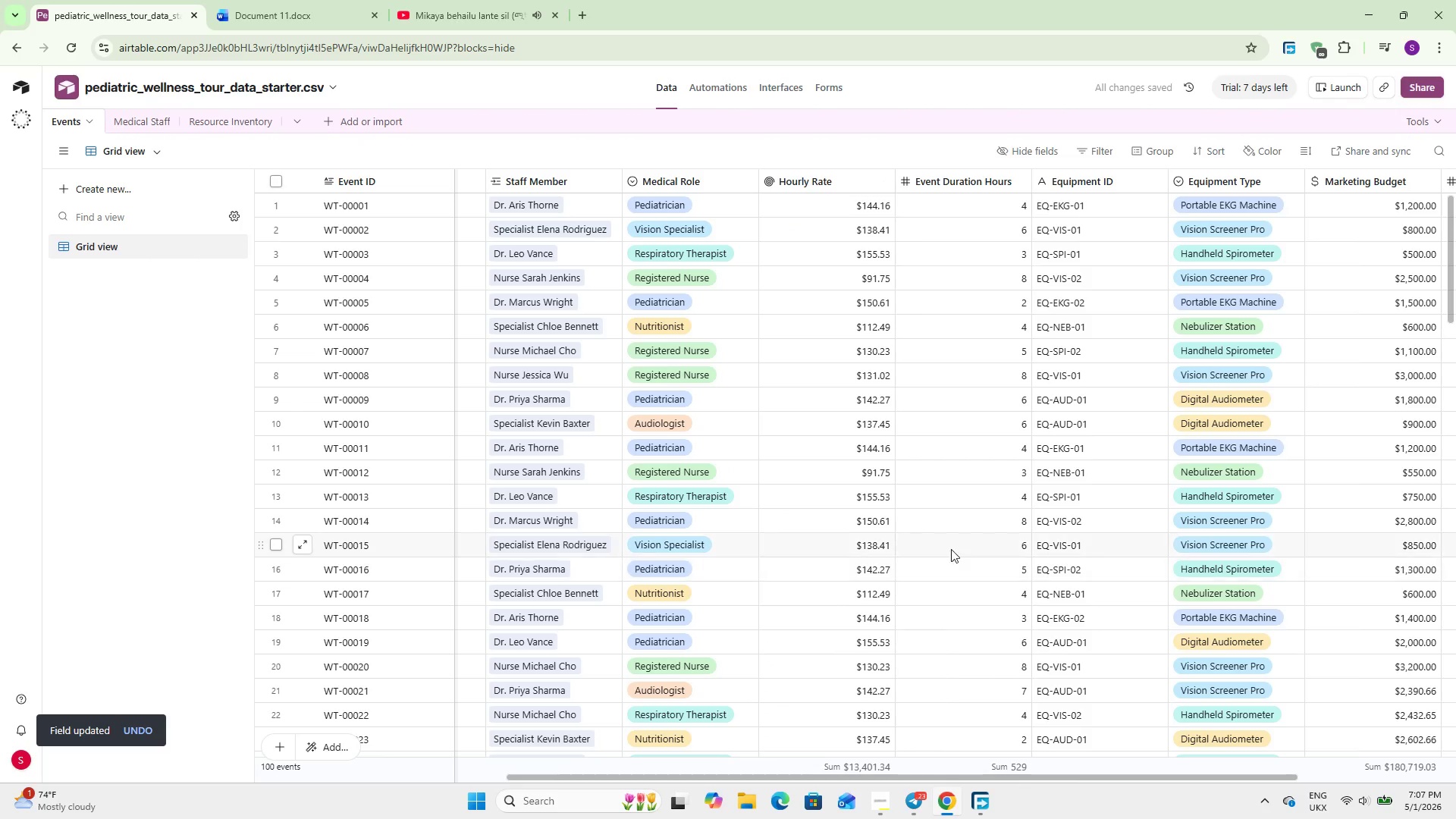 
scroll: coordinate [851, 324], scroll_direction: down, amount: 14.0
 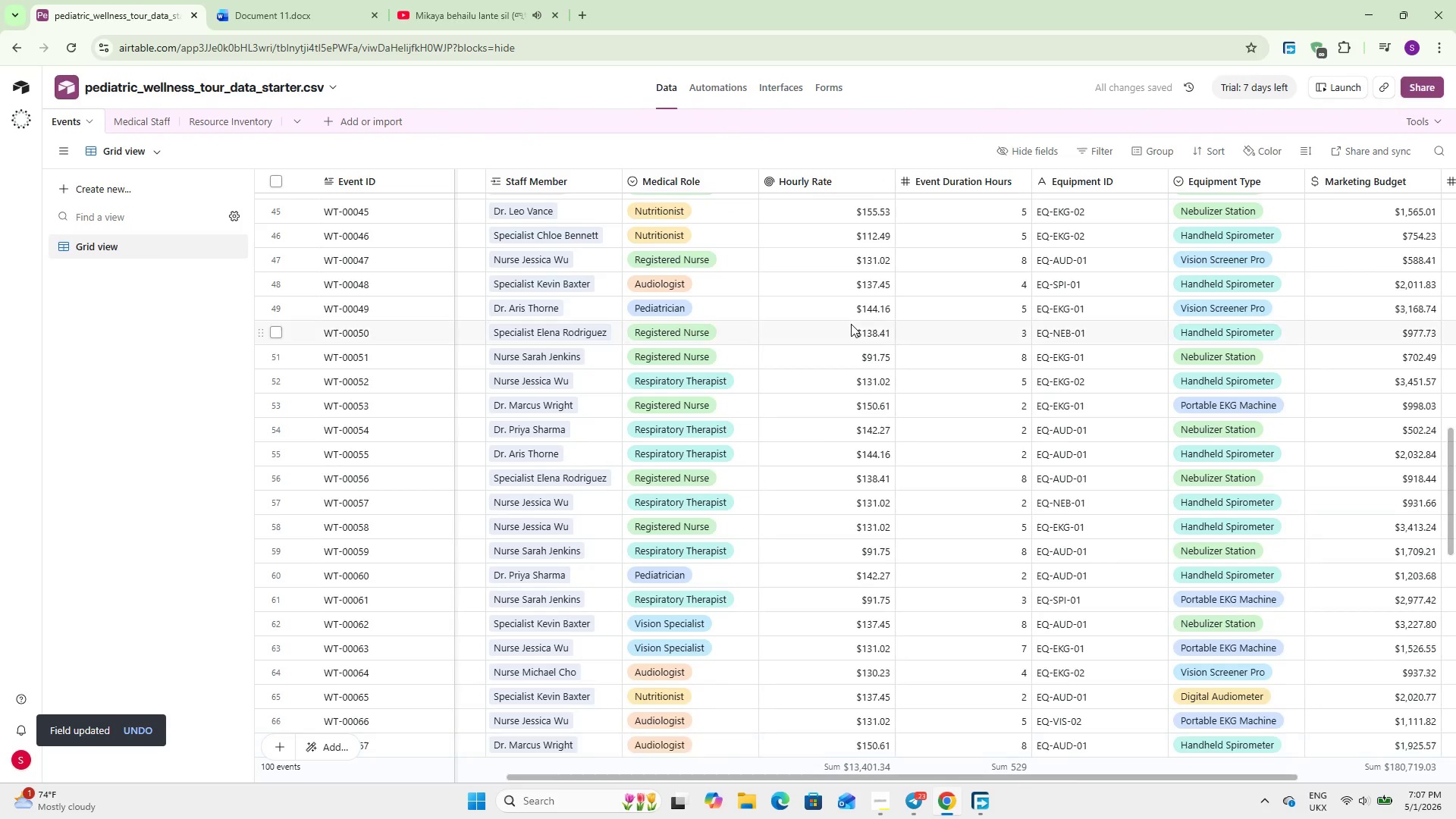 
scroll: coordinate [851, 324], scroll_direction: up, amount: 27.0
 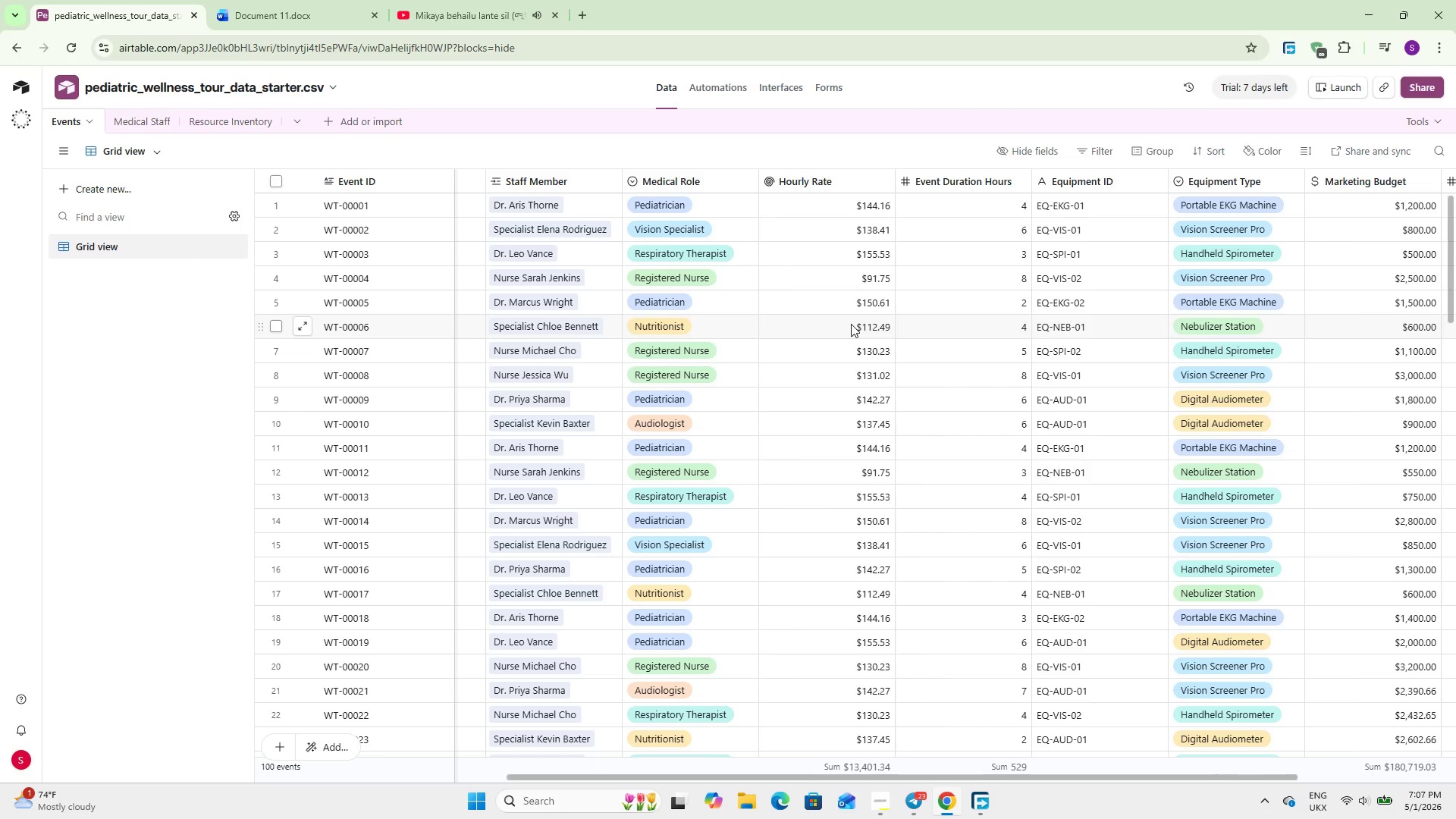 
wait(7.08)
 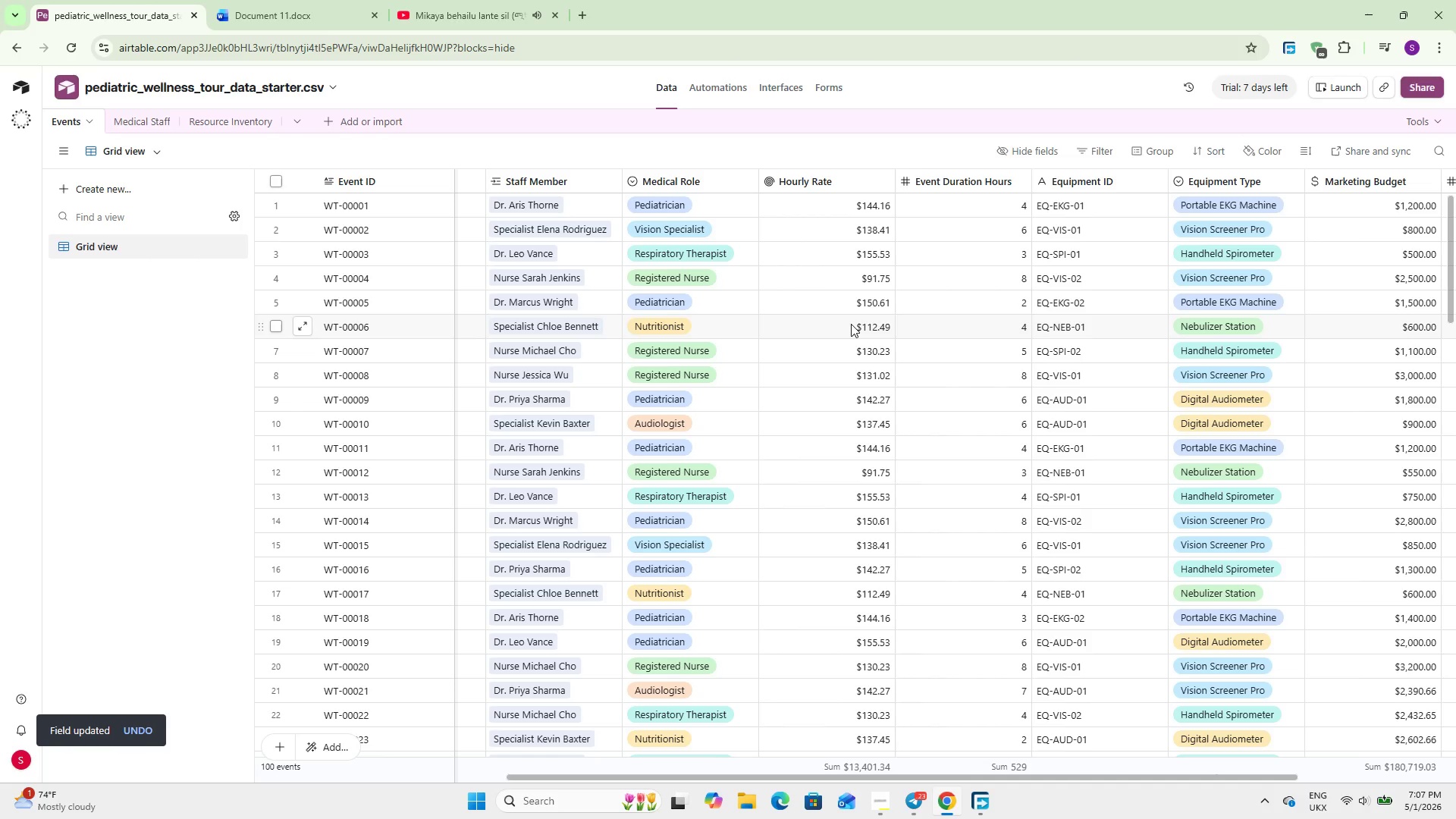 
left_click([144, 119])
 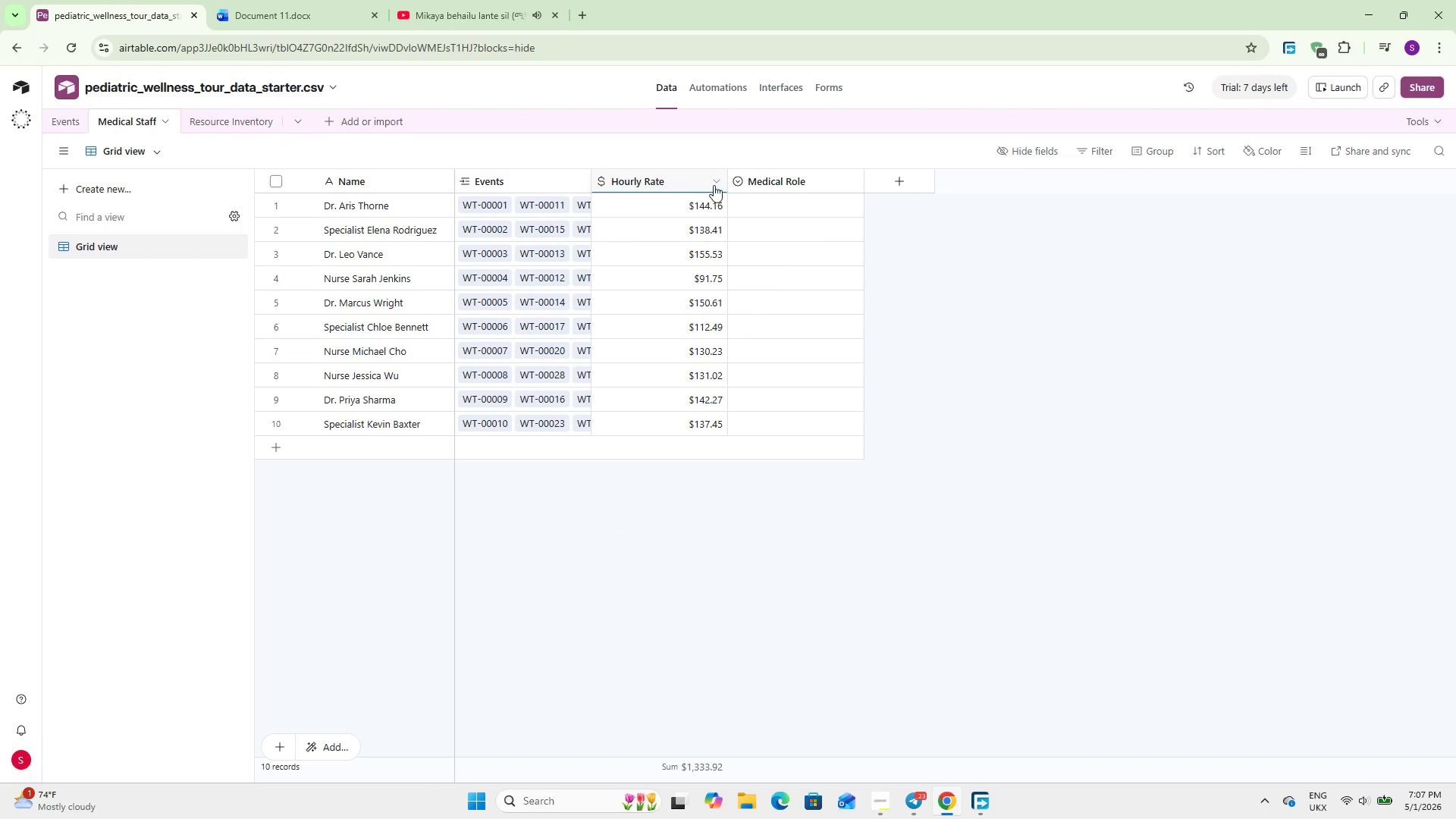 
double_click([752, 184])
 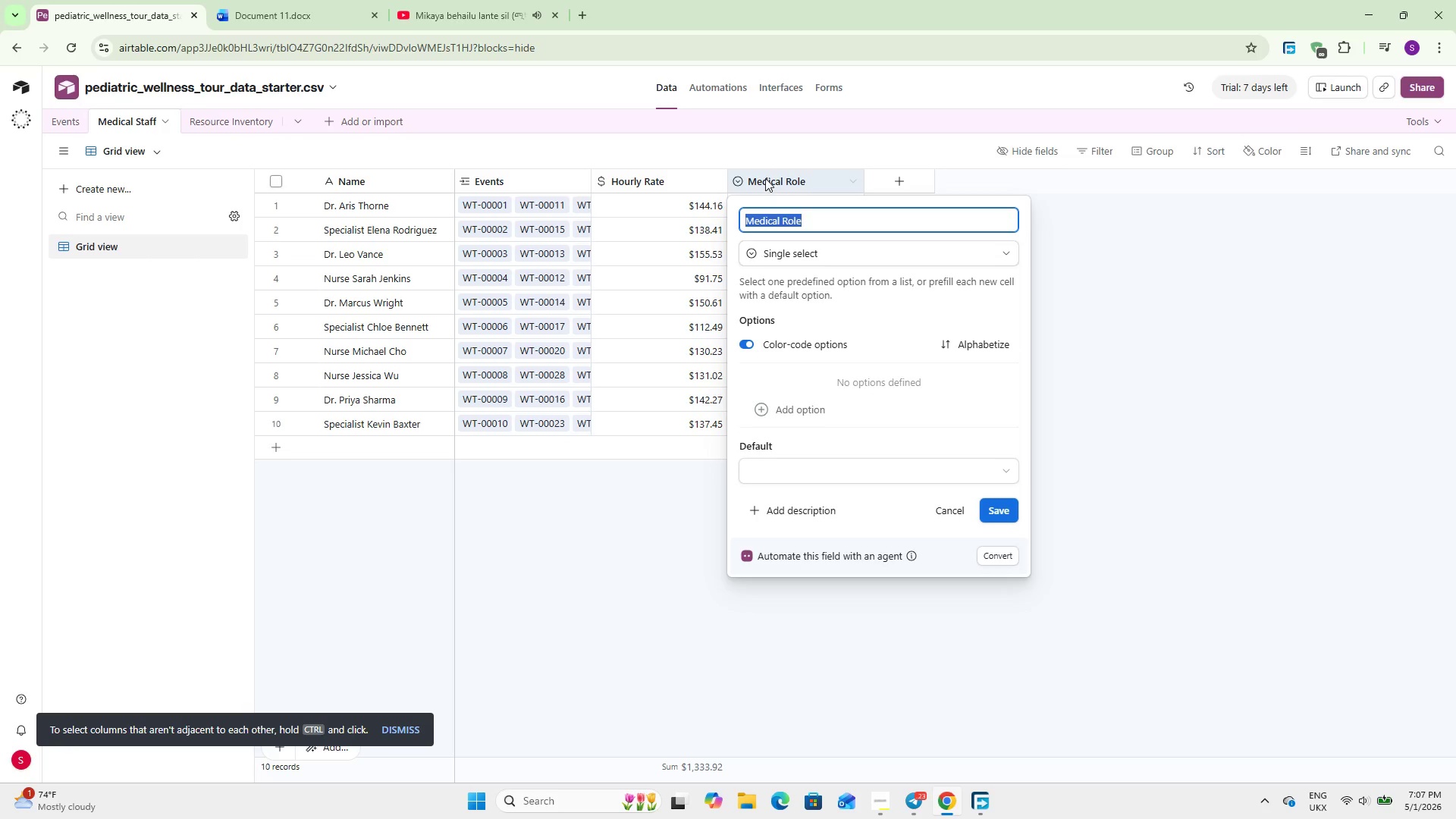 
left_click([765, 178])
 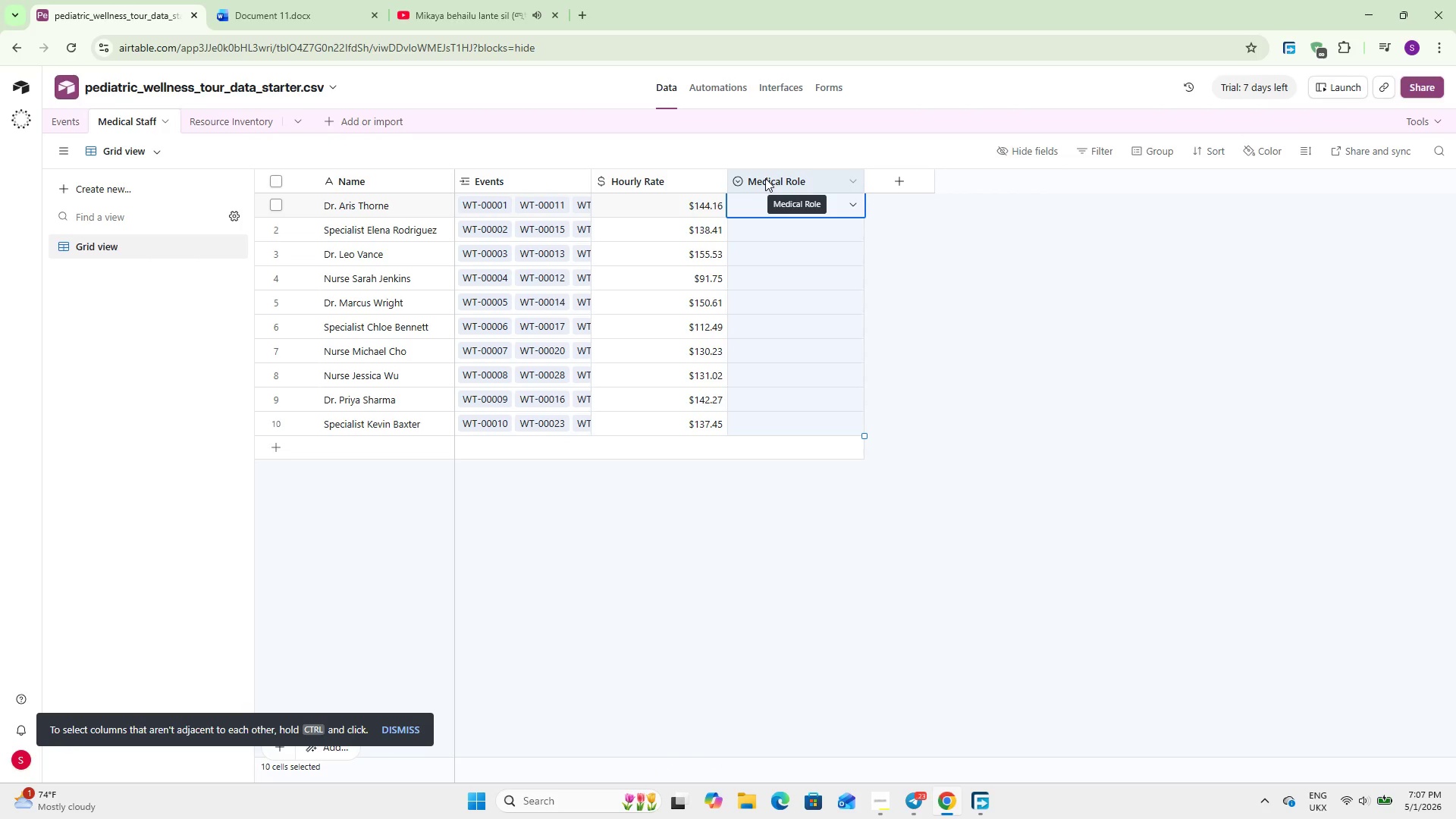 
double_click([765, 178])
 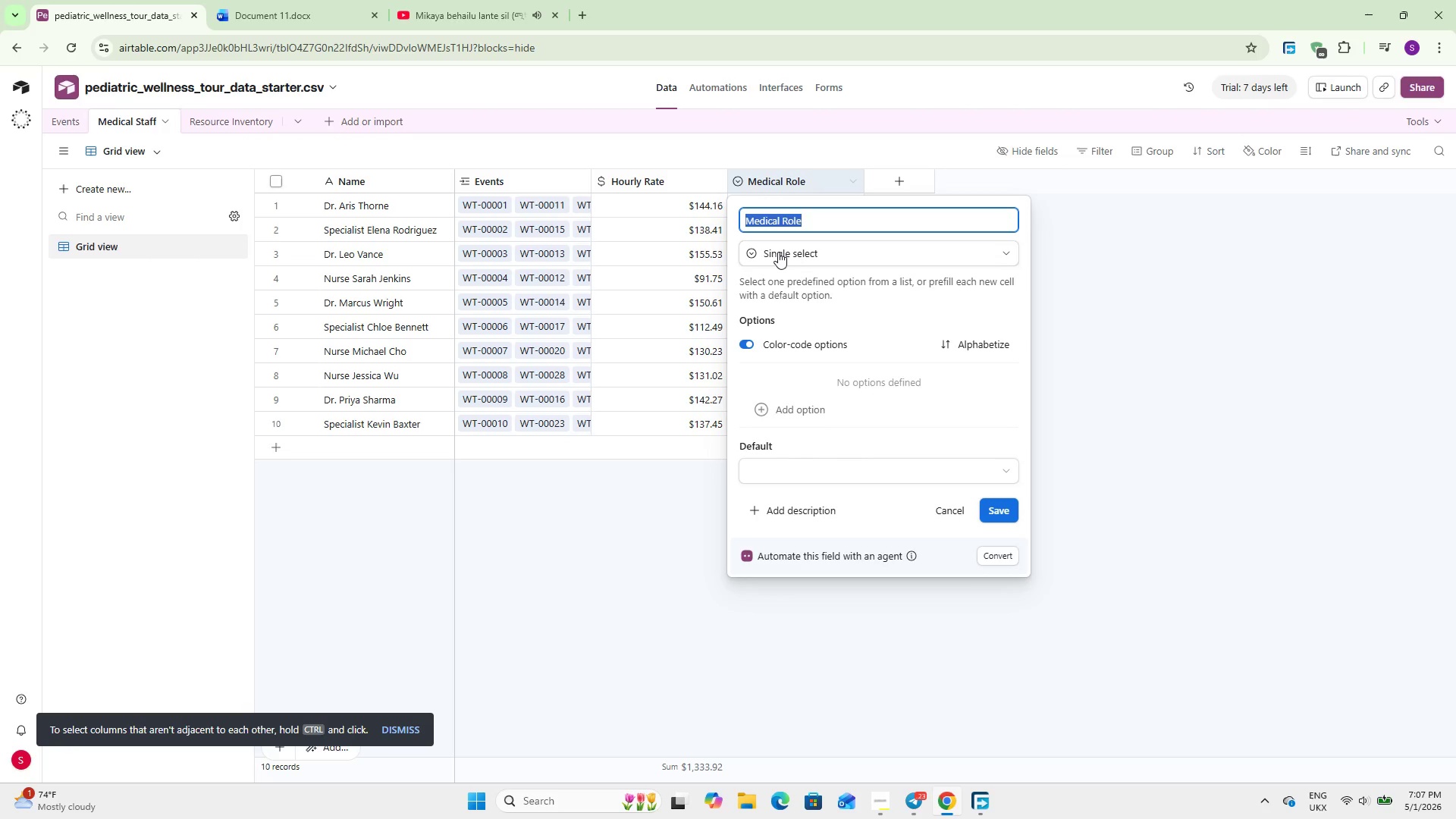 
left_click([778, 253])
 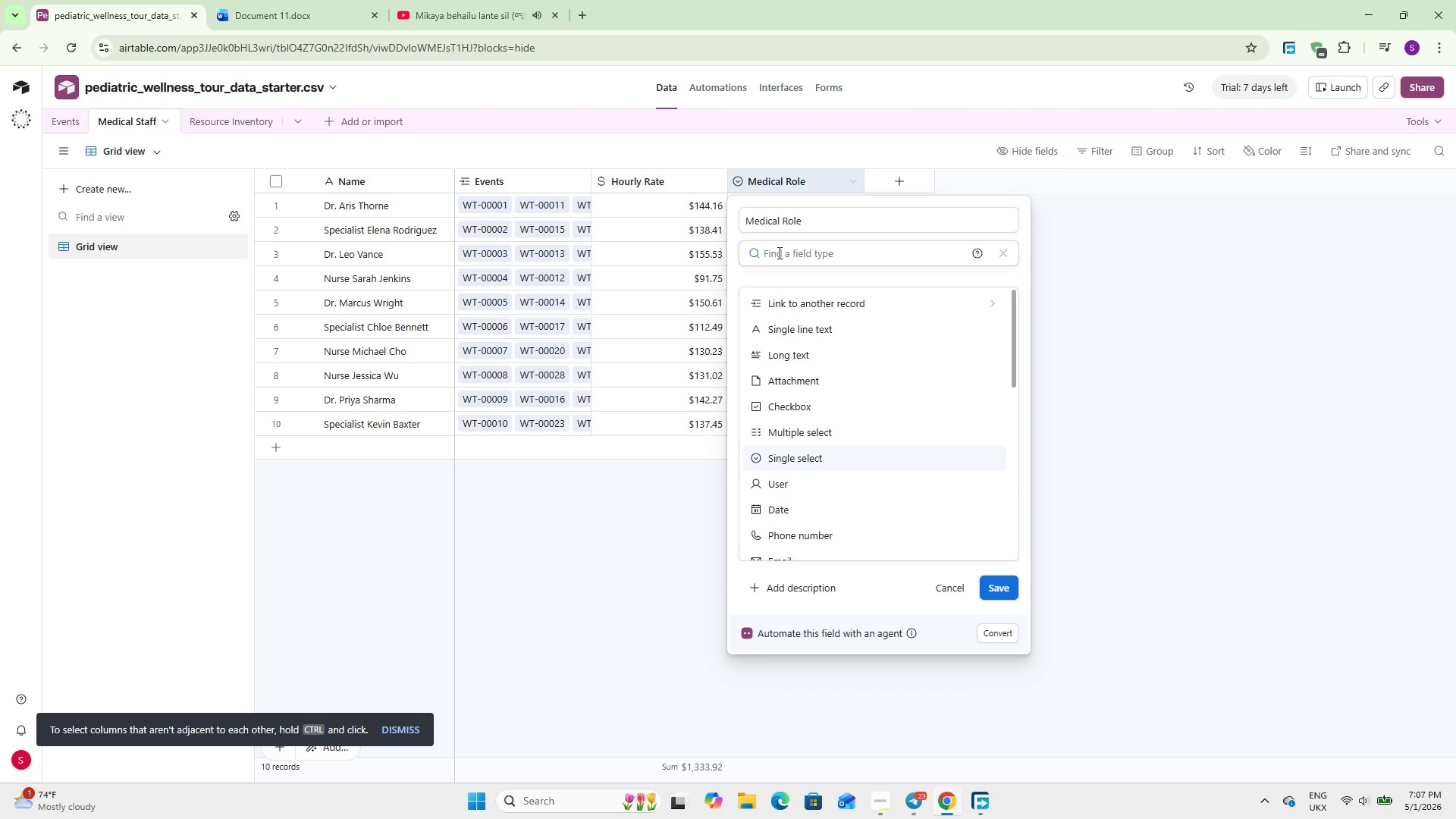 
type(roll)
 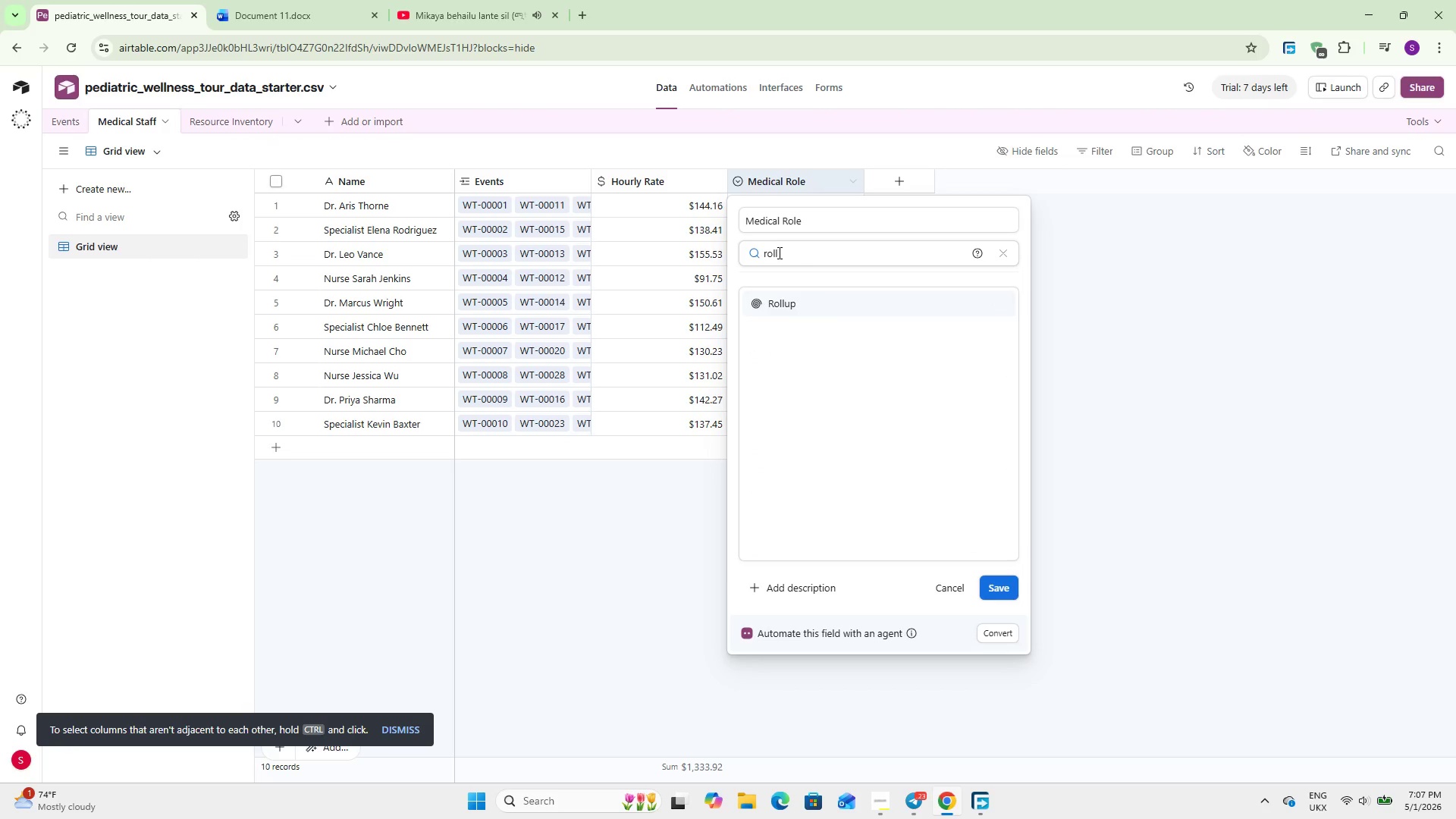 
key(Enter)
 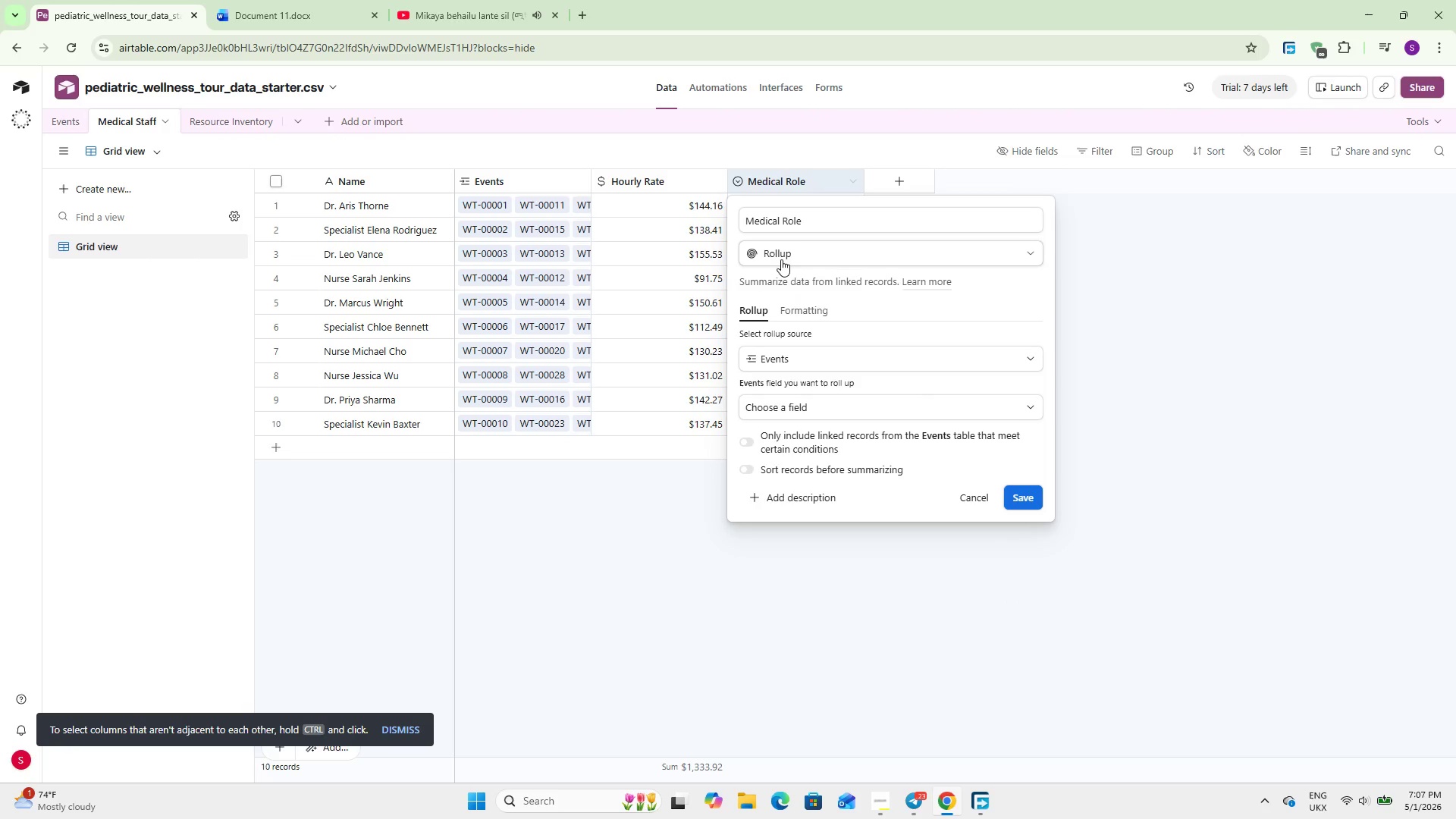 
mouse_move([802, 411])
 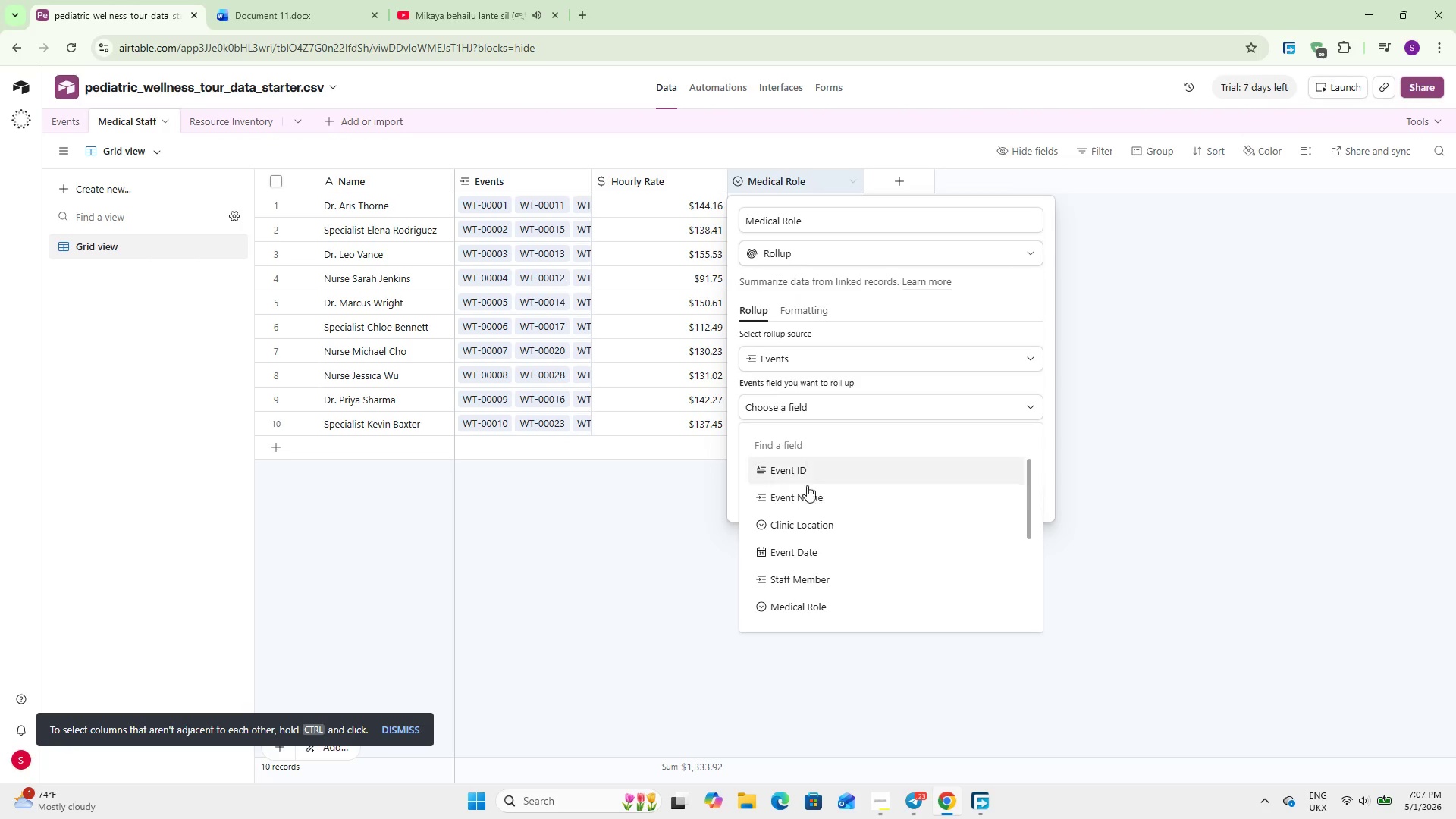 
scroll: coordinate [817, 523], scroll_direction: down, amount: 2.0
 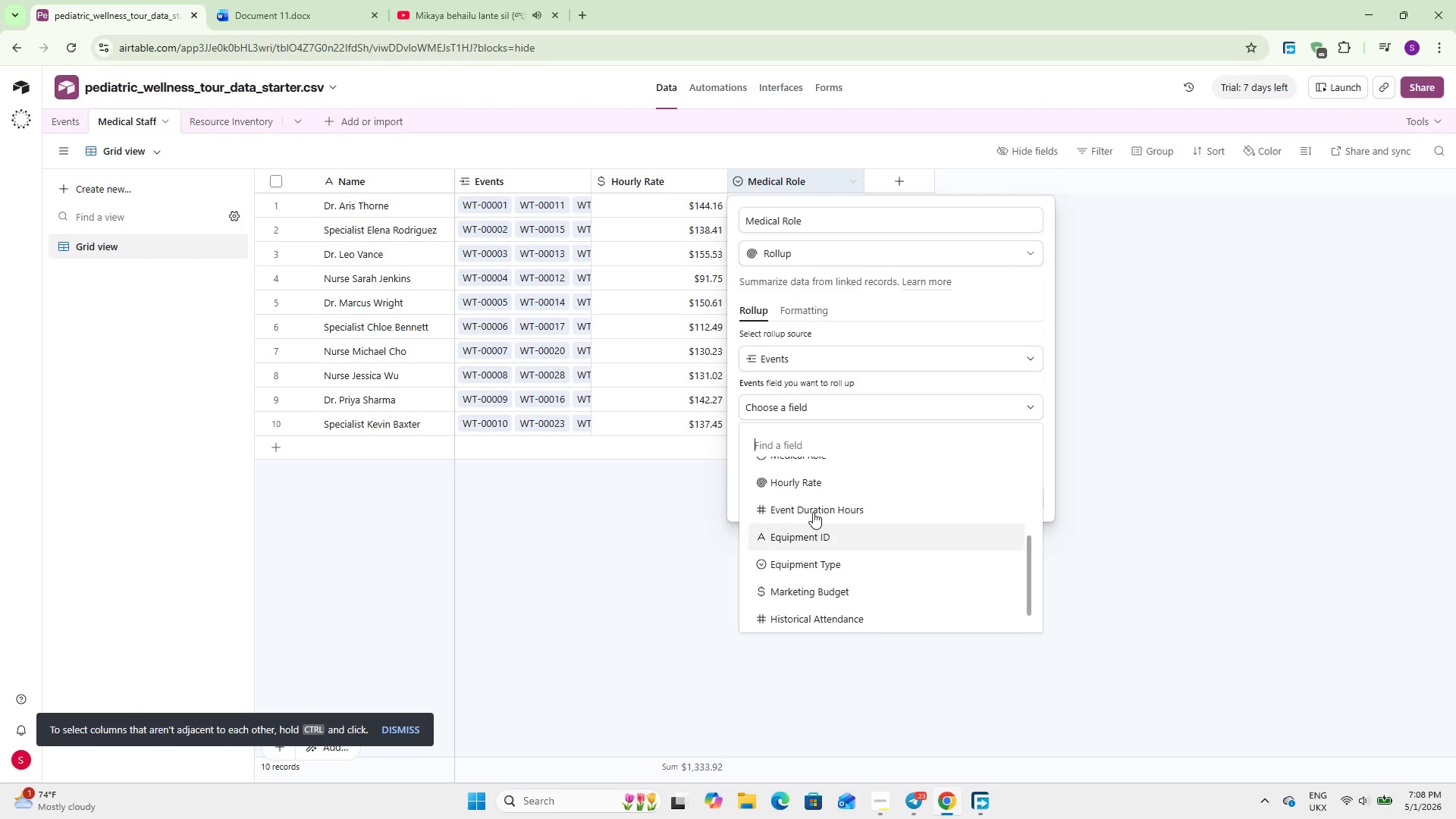 
scroll: coordinate [811, 510], scroll_direction: up, amount: 1.0
 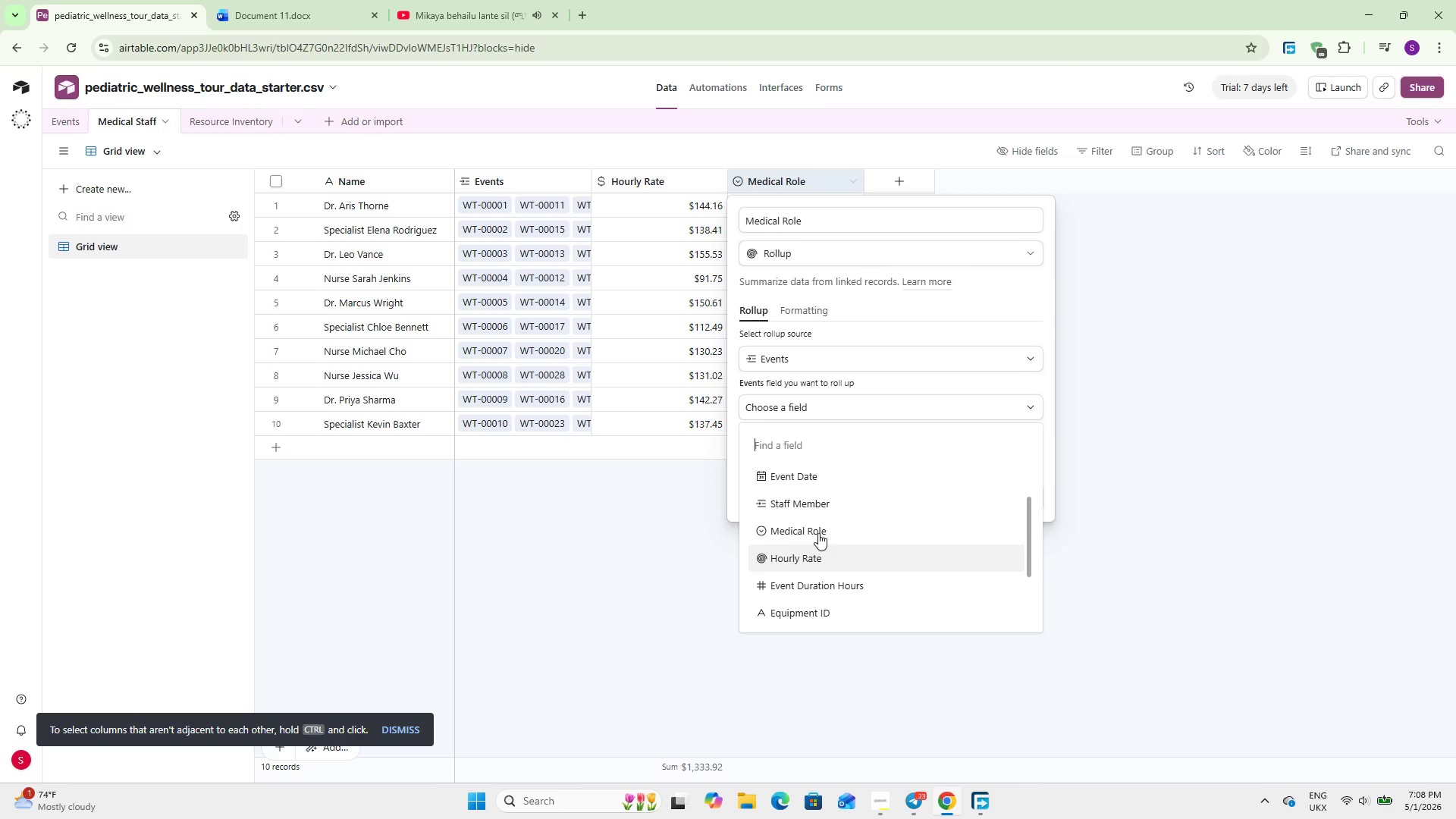 
left_click([818, 526])
 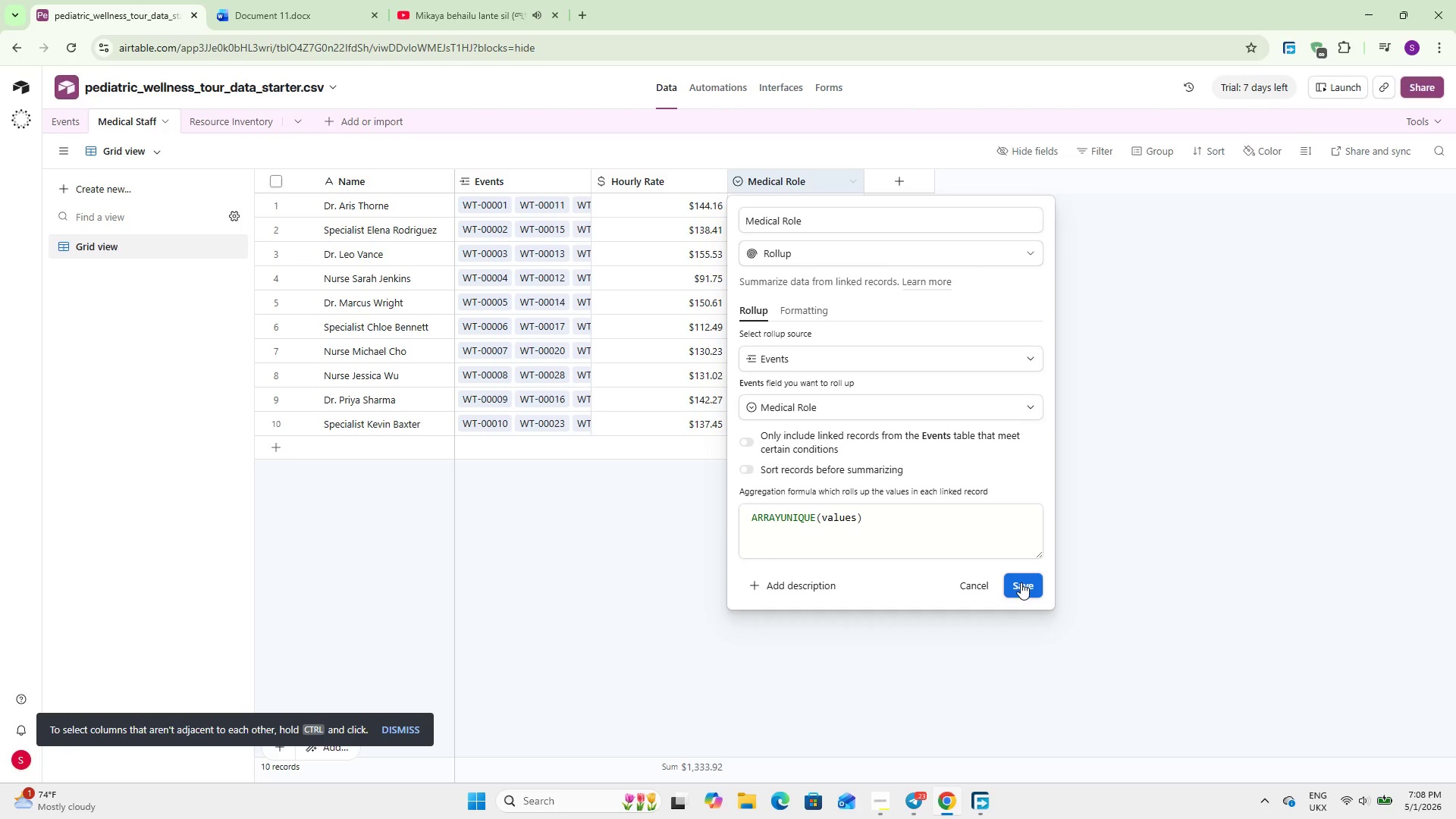 
left_click([1021, 582])
 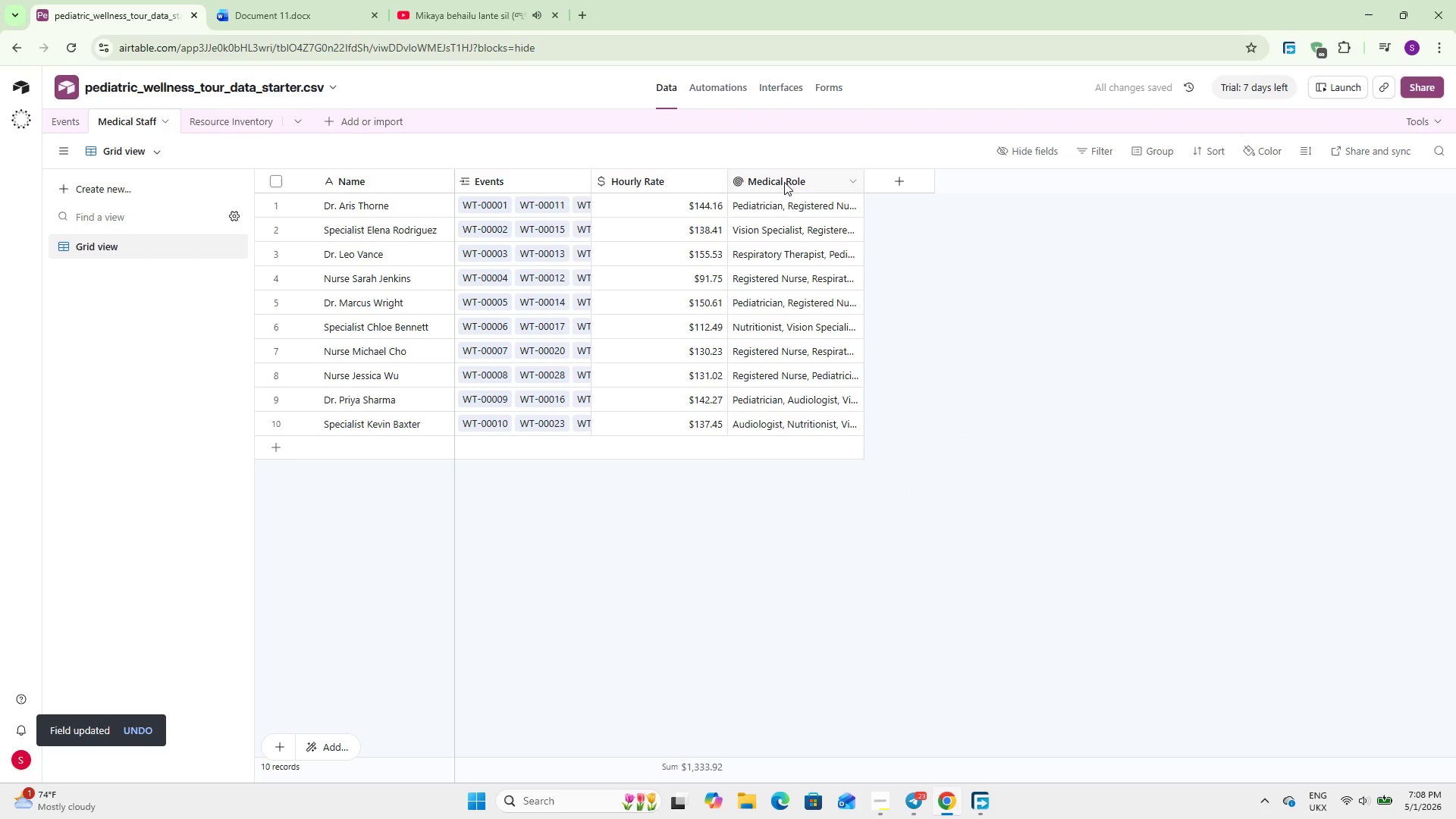 
double_click([786, 172])
 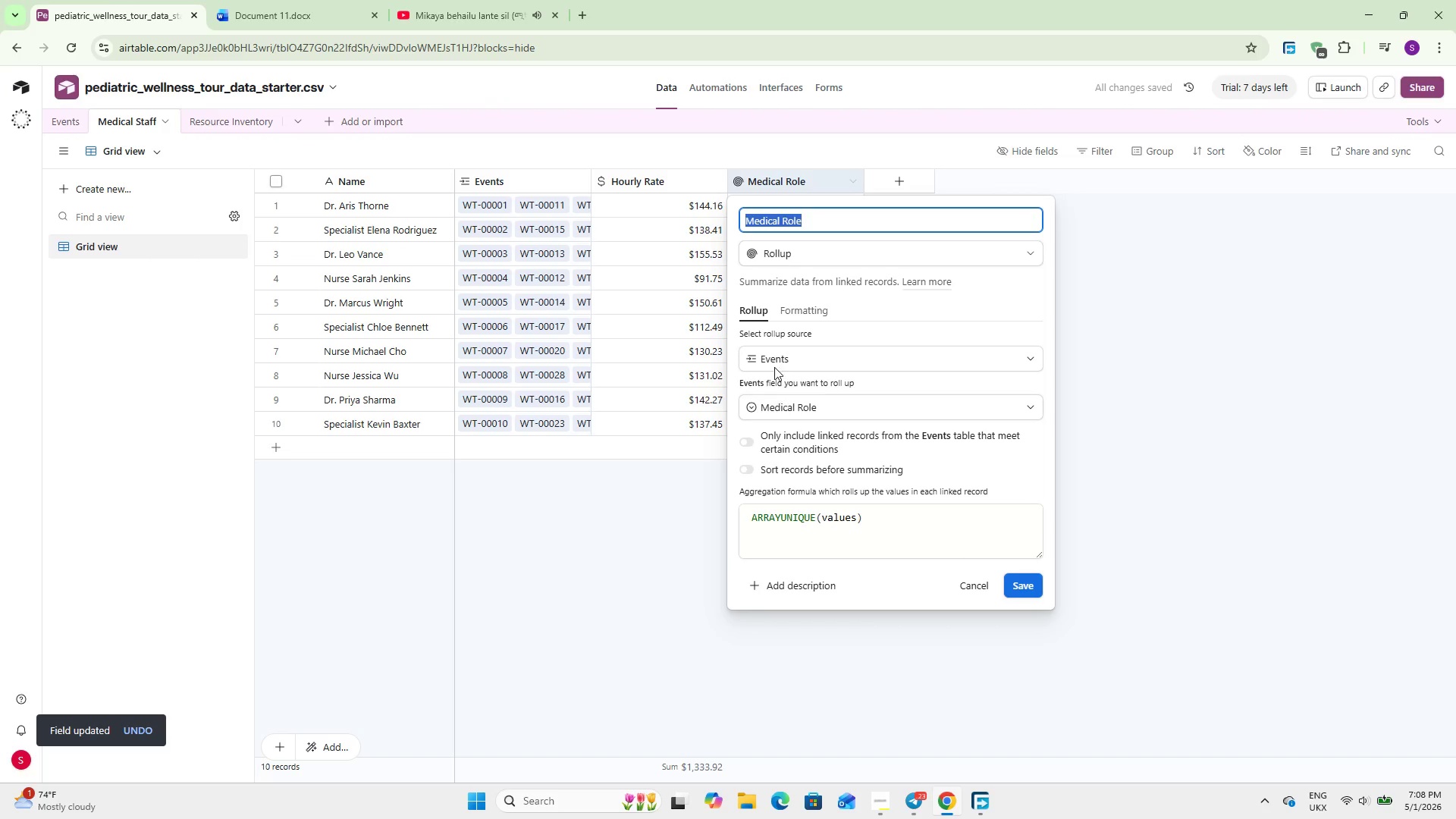 
left_click([791, 246])
 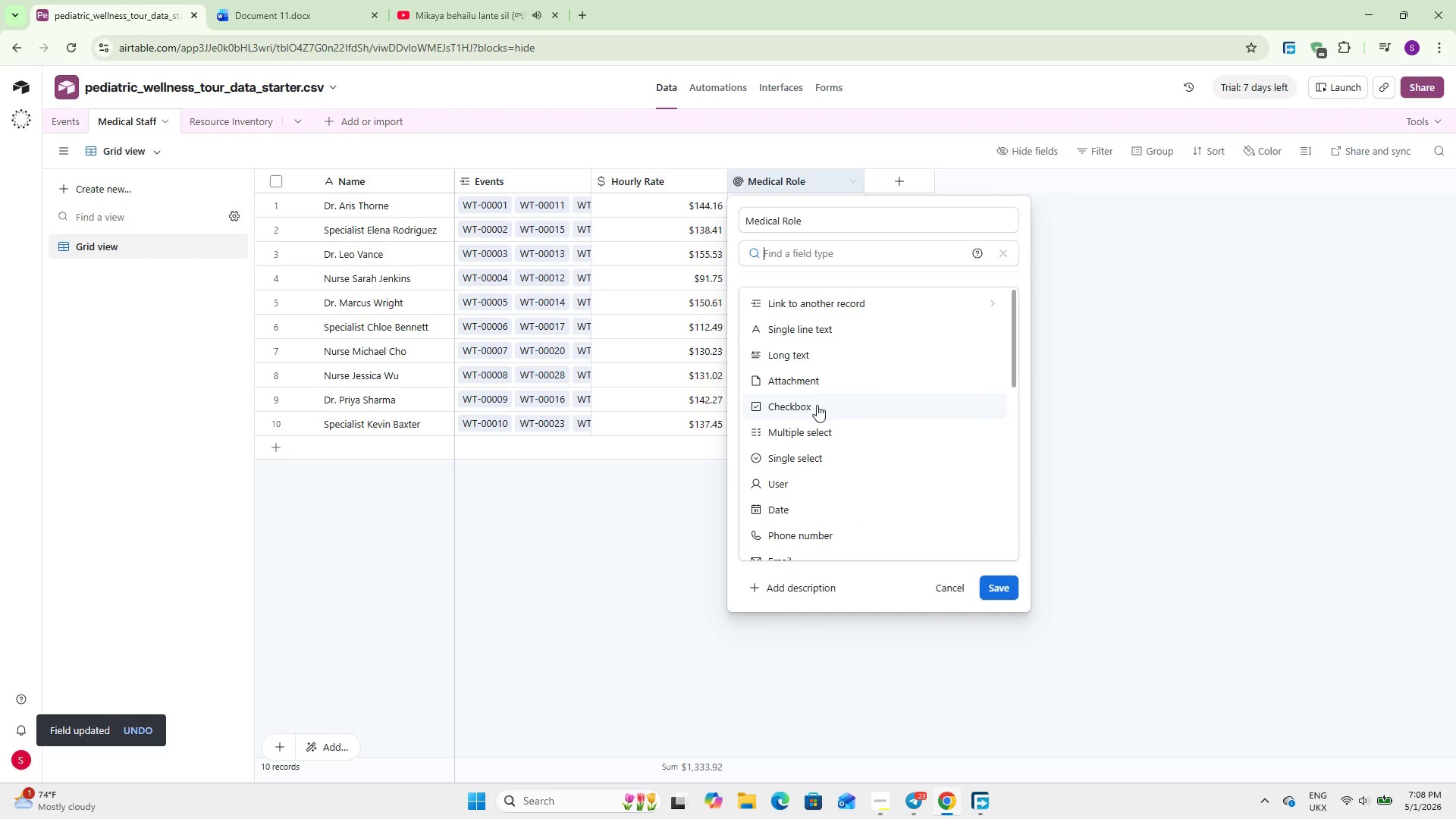 
left_click([803, 455])
 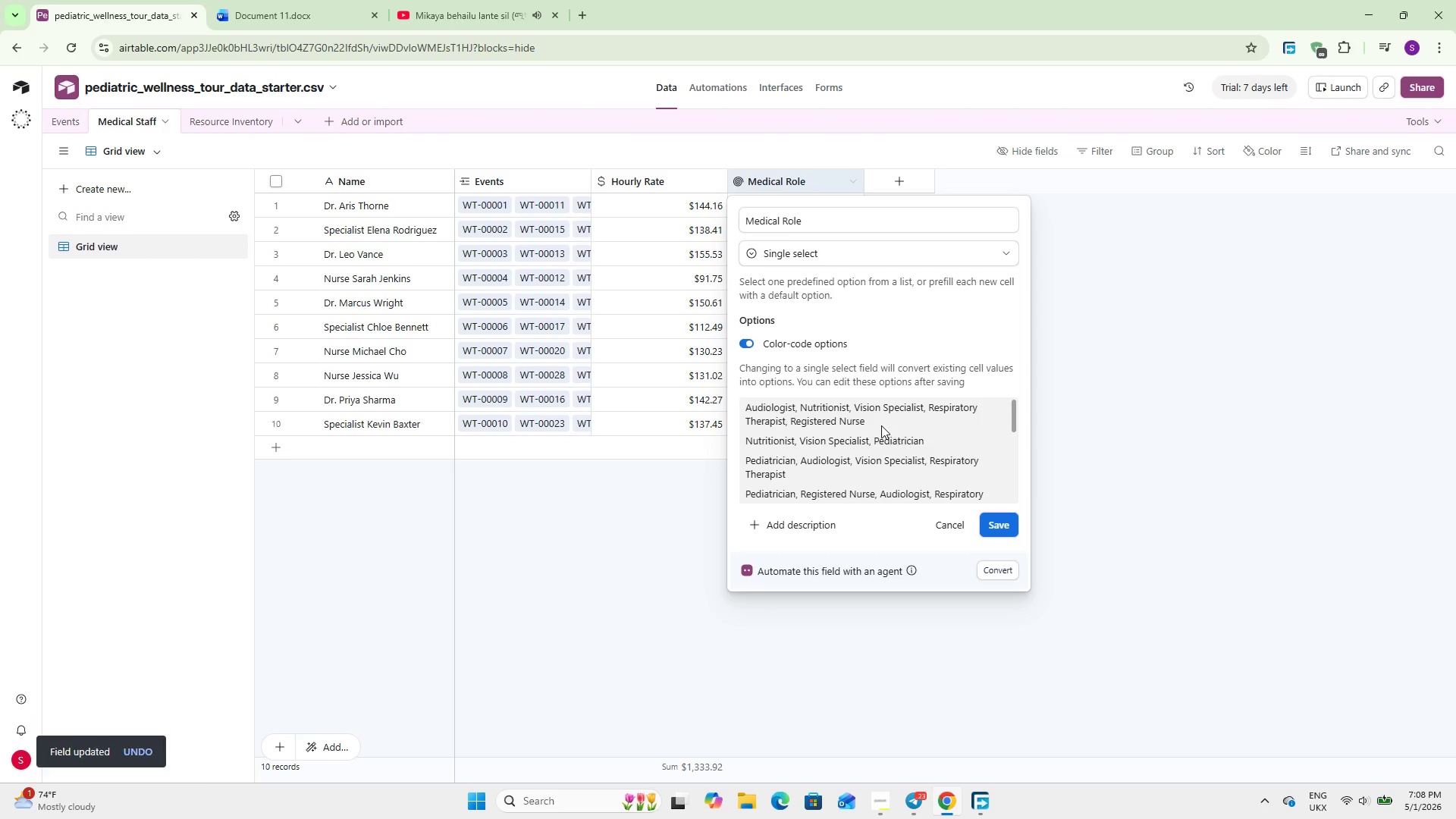 
left_click_drag(start_coordinate=[869, 417], to_coordinate=[839, 414])
 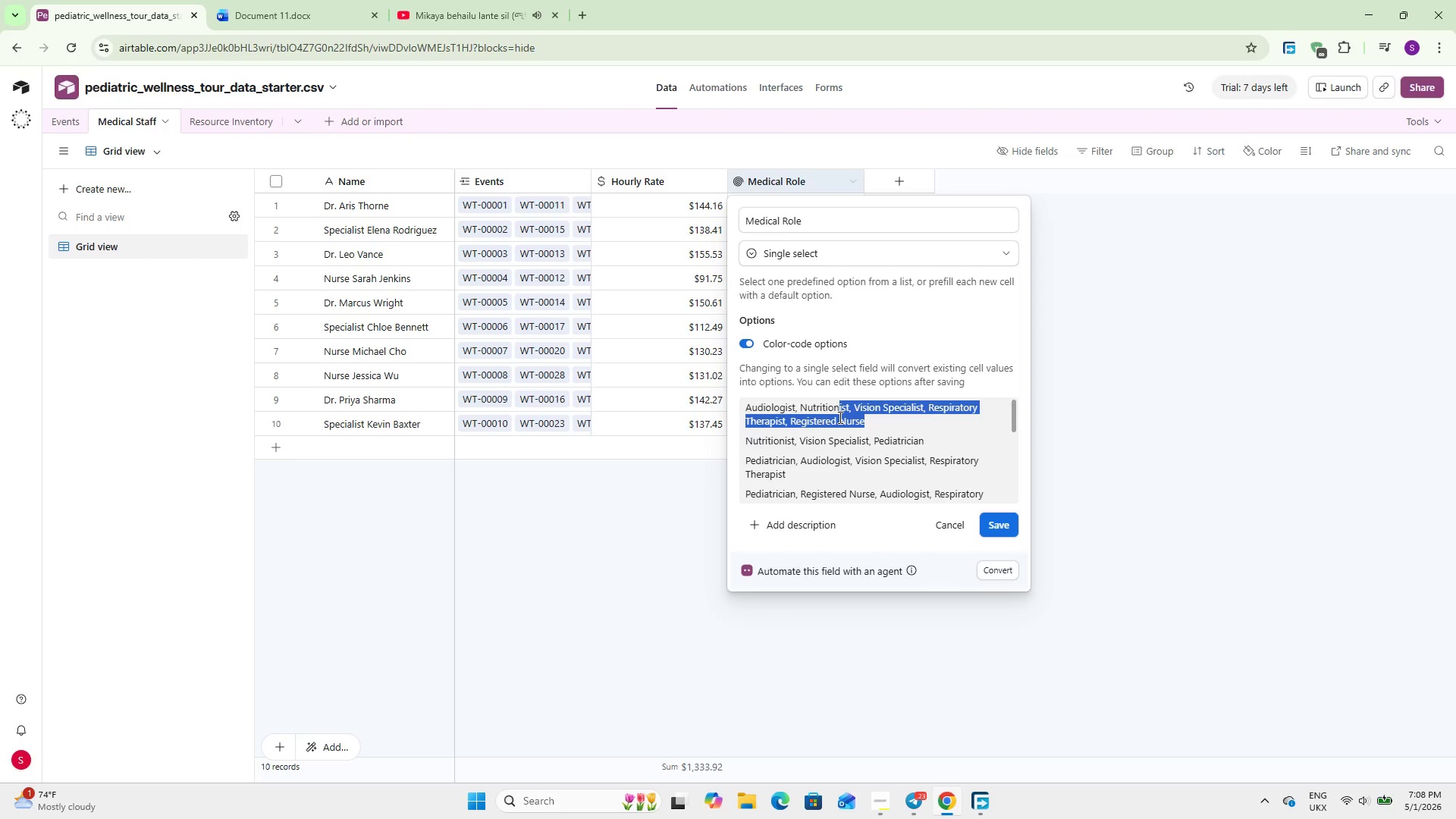 
key(Backspace)
 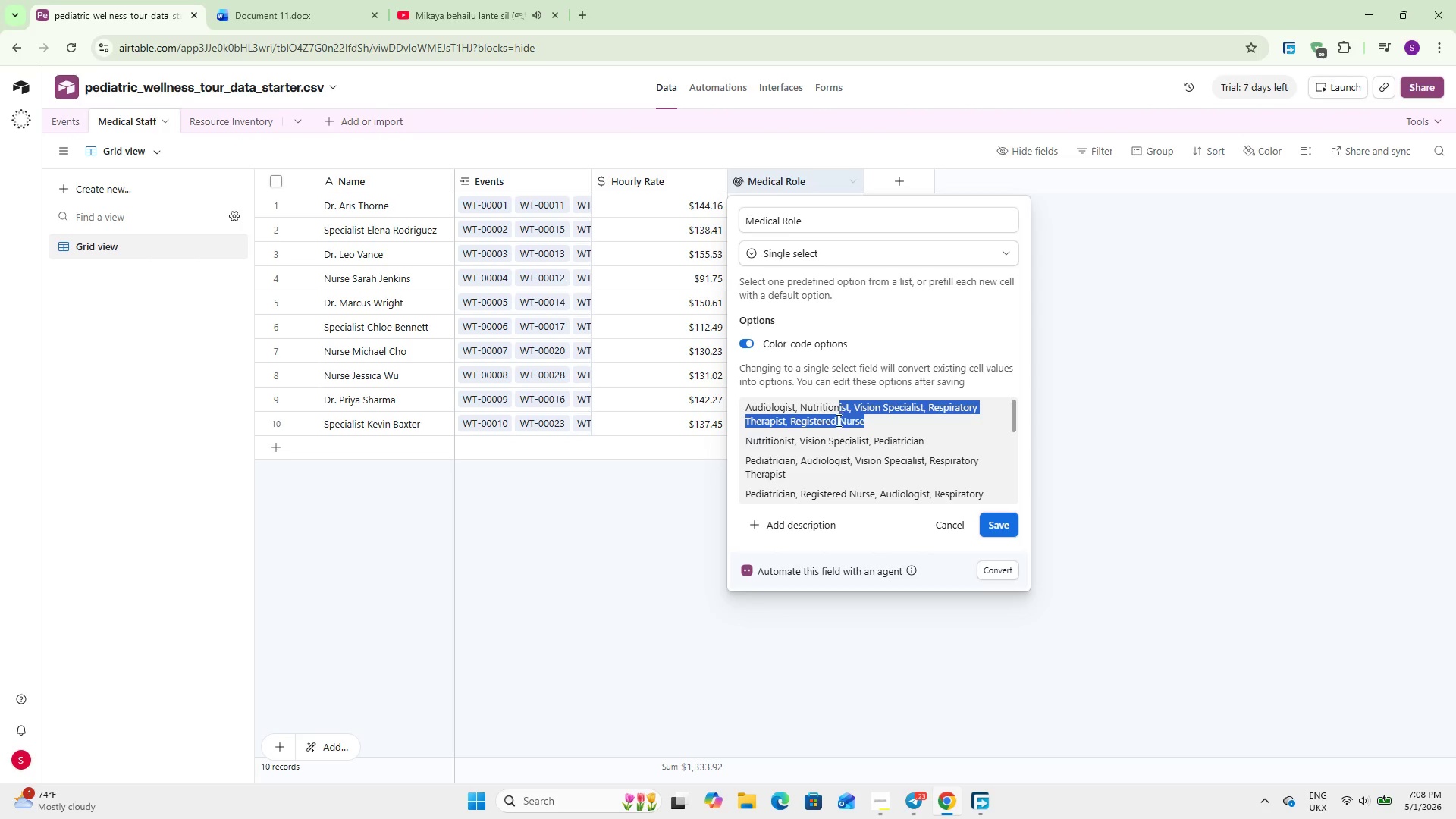 
scroll: coordinate [830, 458], scroll_direction: down, amount: 10.0
 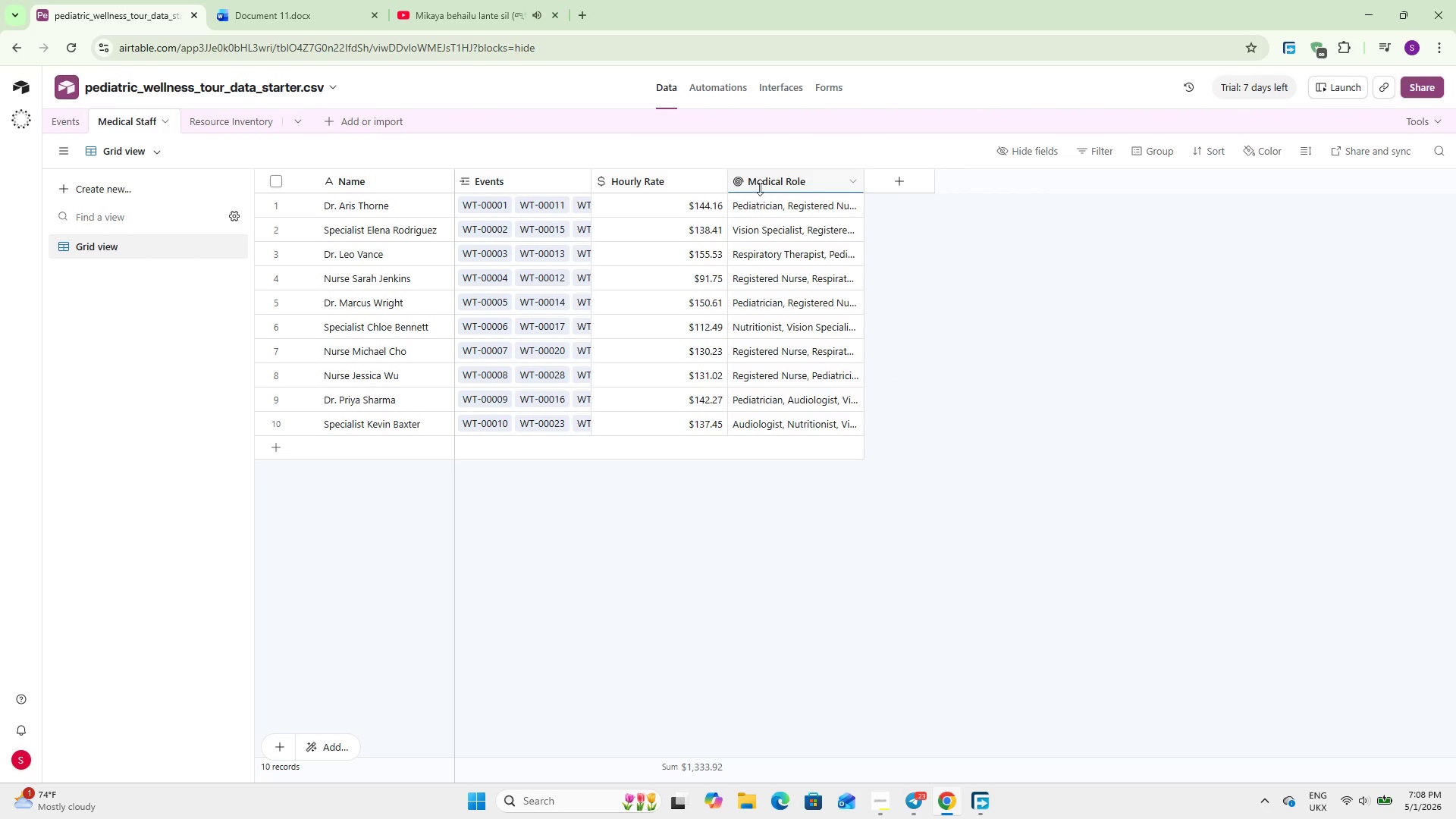 
double_click([776, 182])
 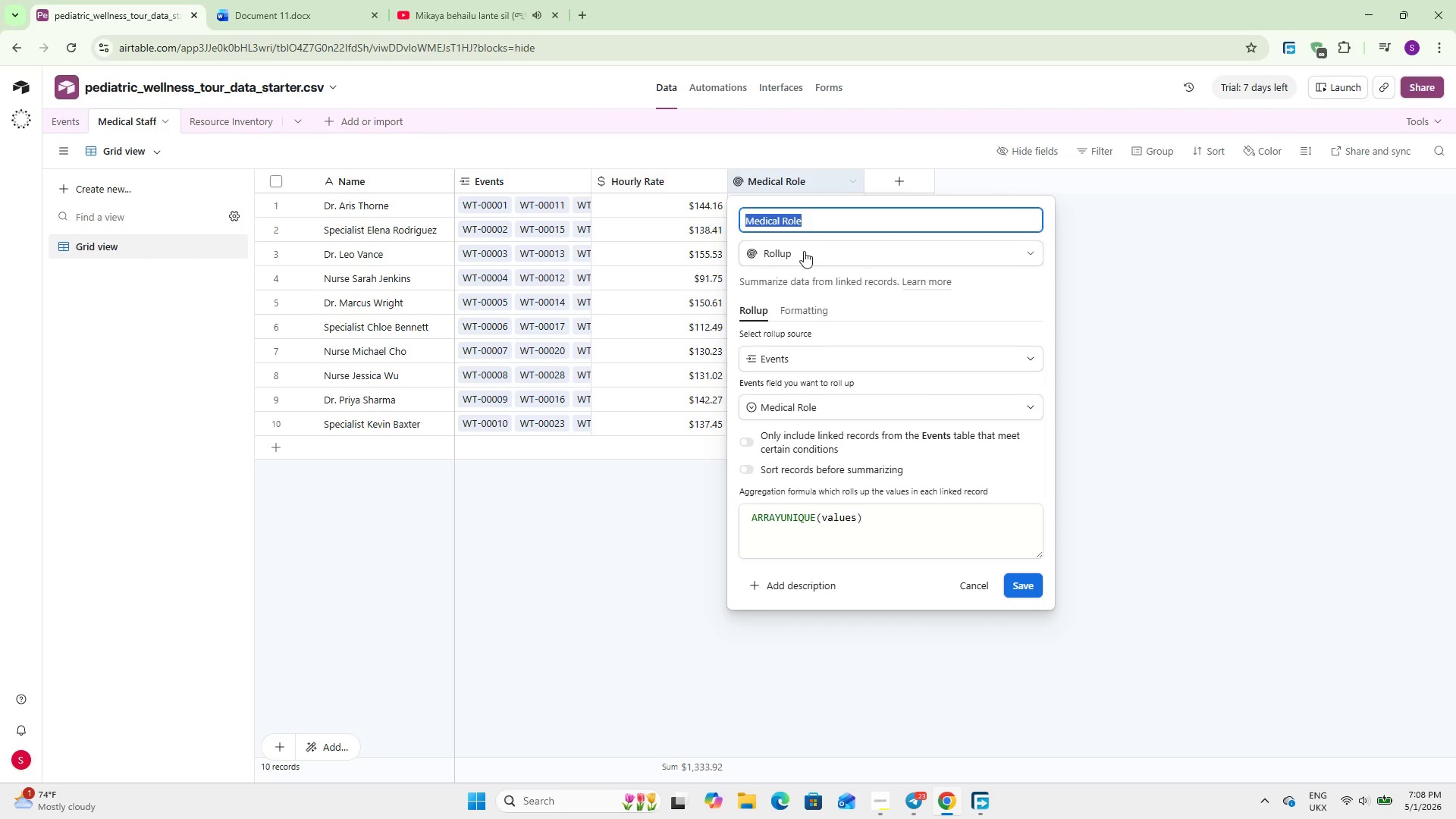 
left_click([804, 251])
 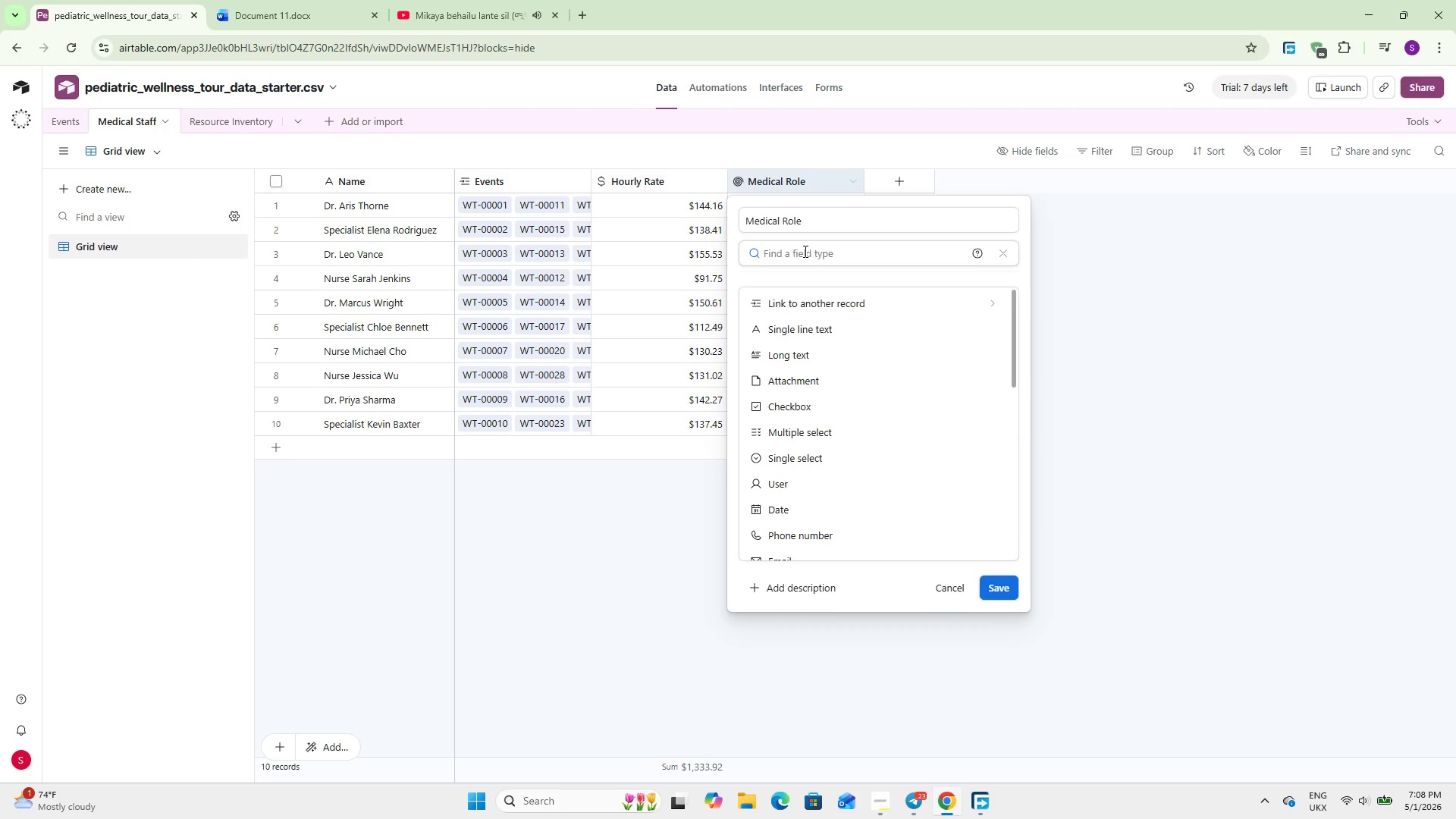 
type(sin)
 